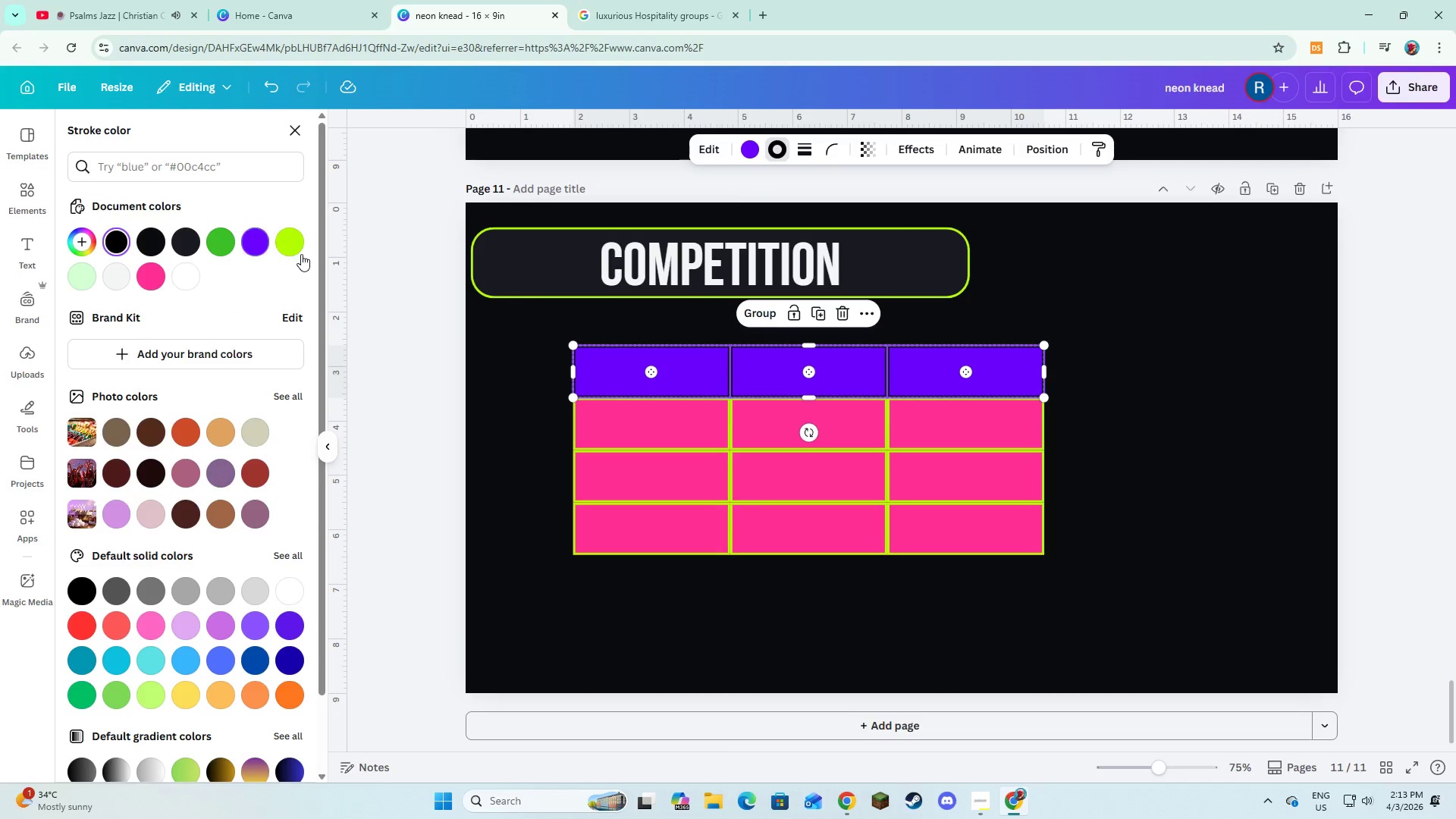 
left_click([284, 245])
 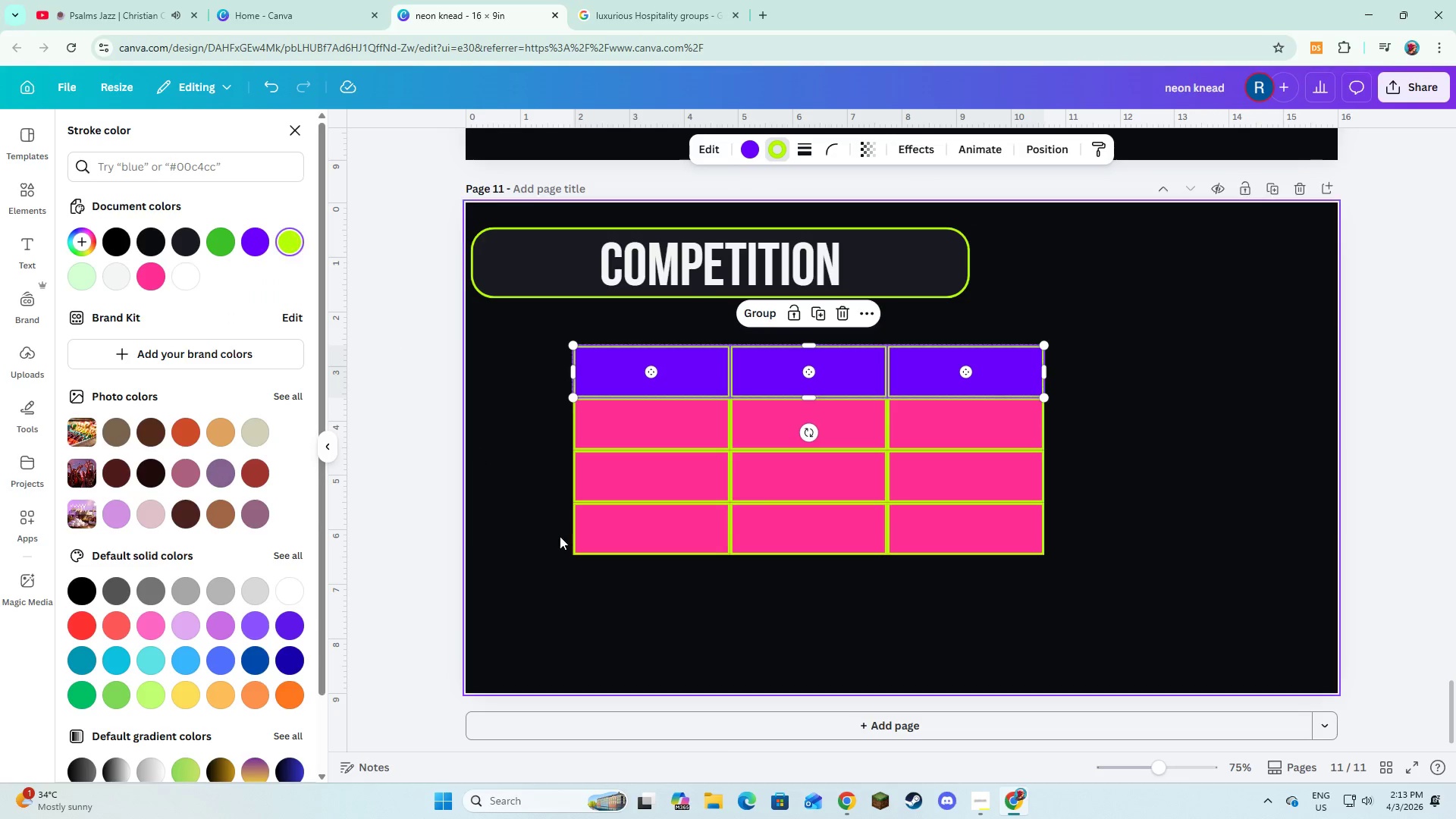 
left_click([603, 575])
 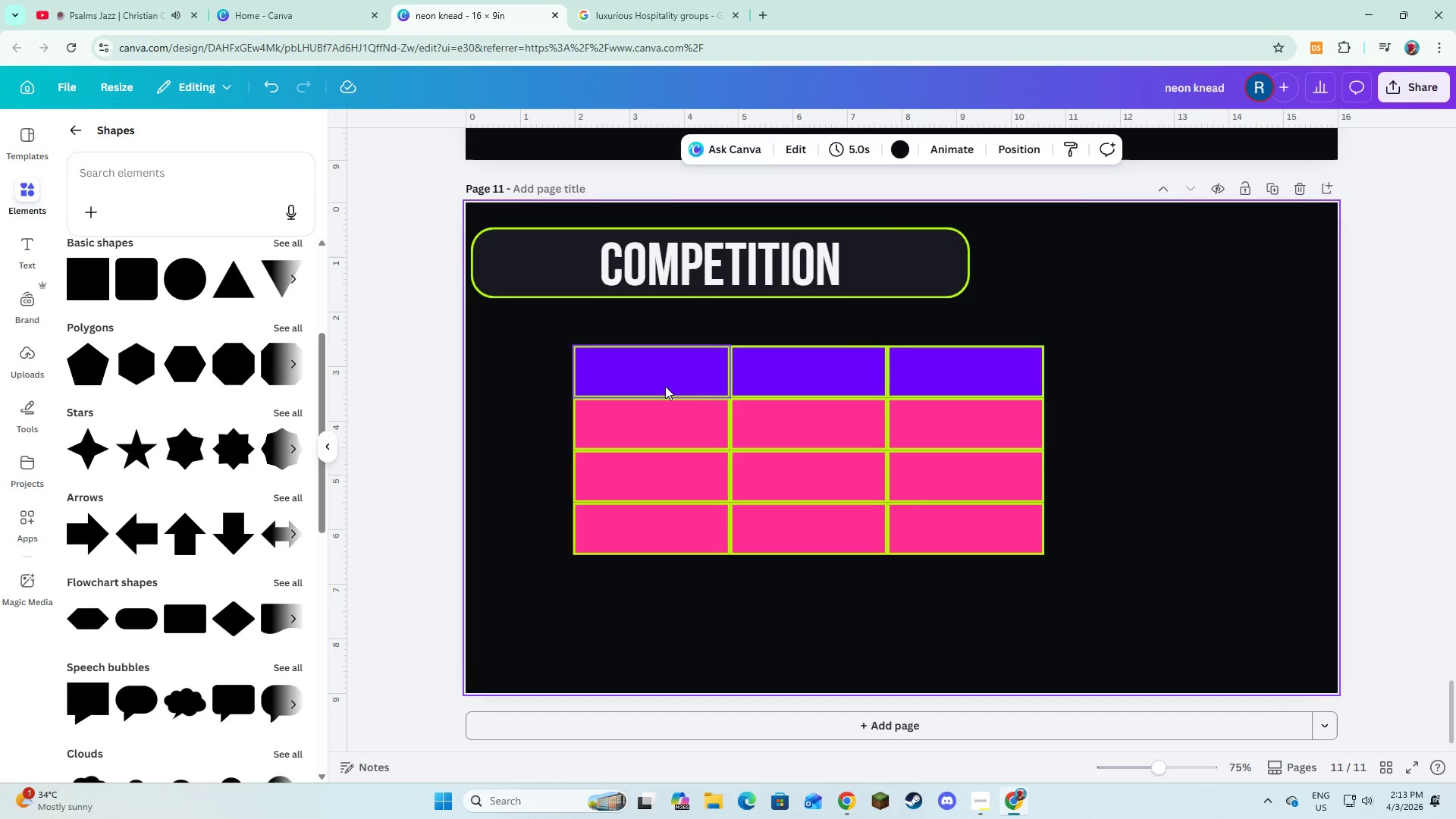 
hold_key(key=ShiftLeft, duration=1.5)
left_click([640, 370])
 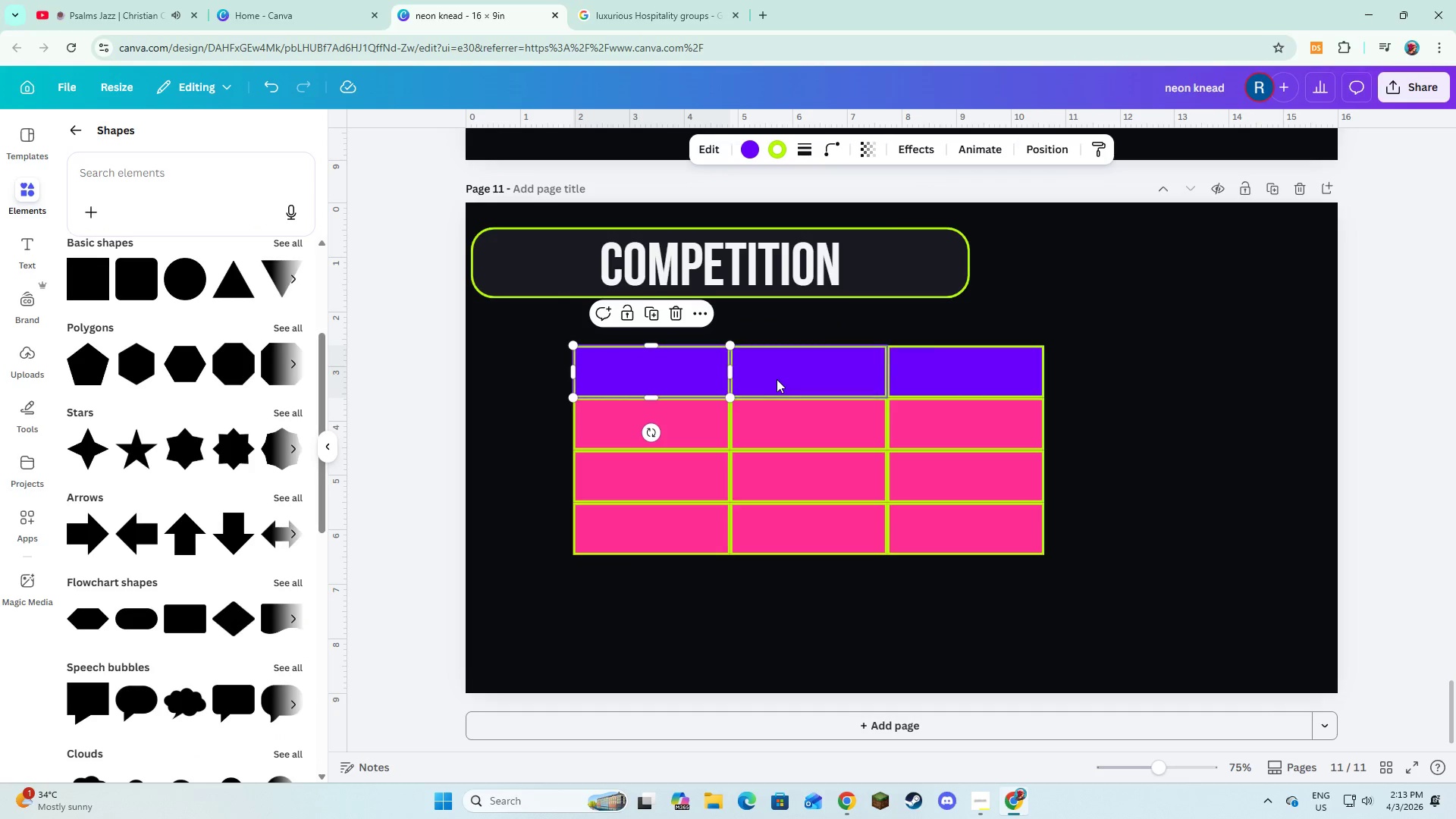 
double_click([777, 379])
 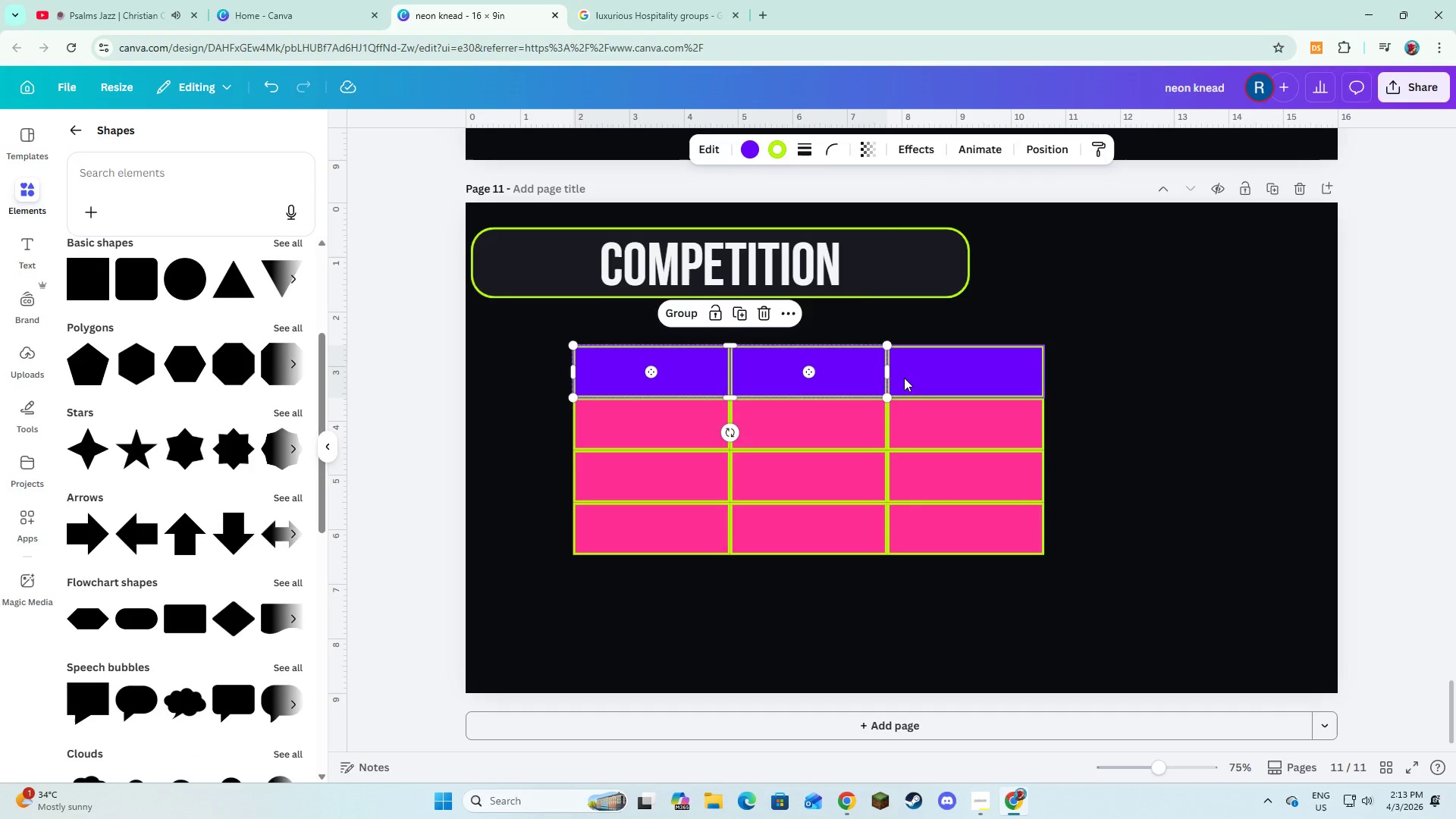 
left_click([904, 378])
 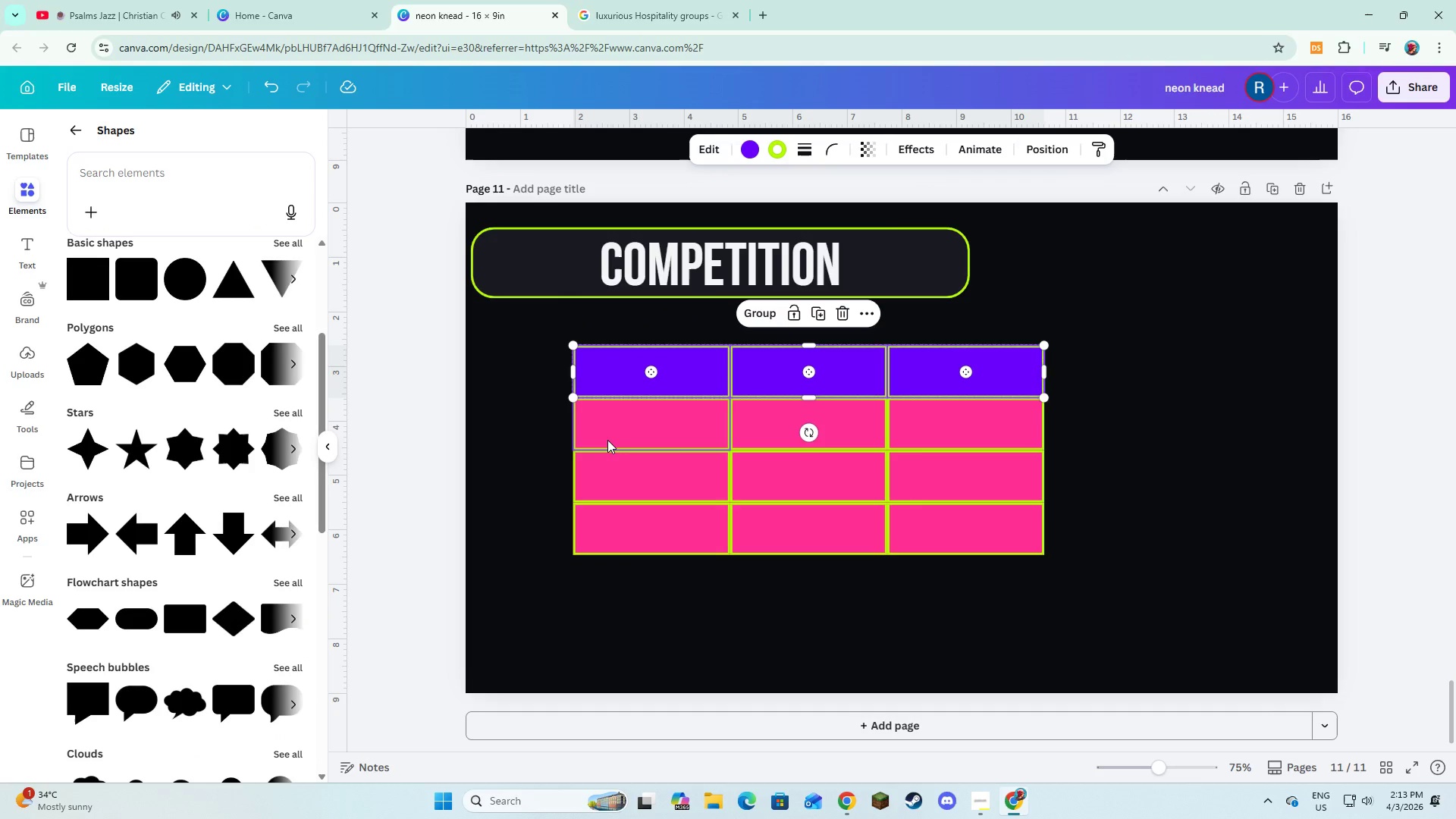 
hold_key(key=ShiftLeft, duration=1.52)
double_click([607, 440])
 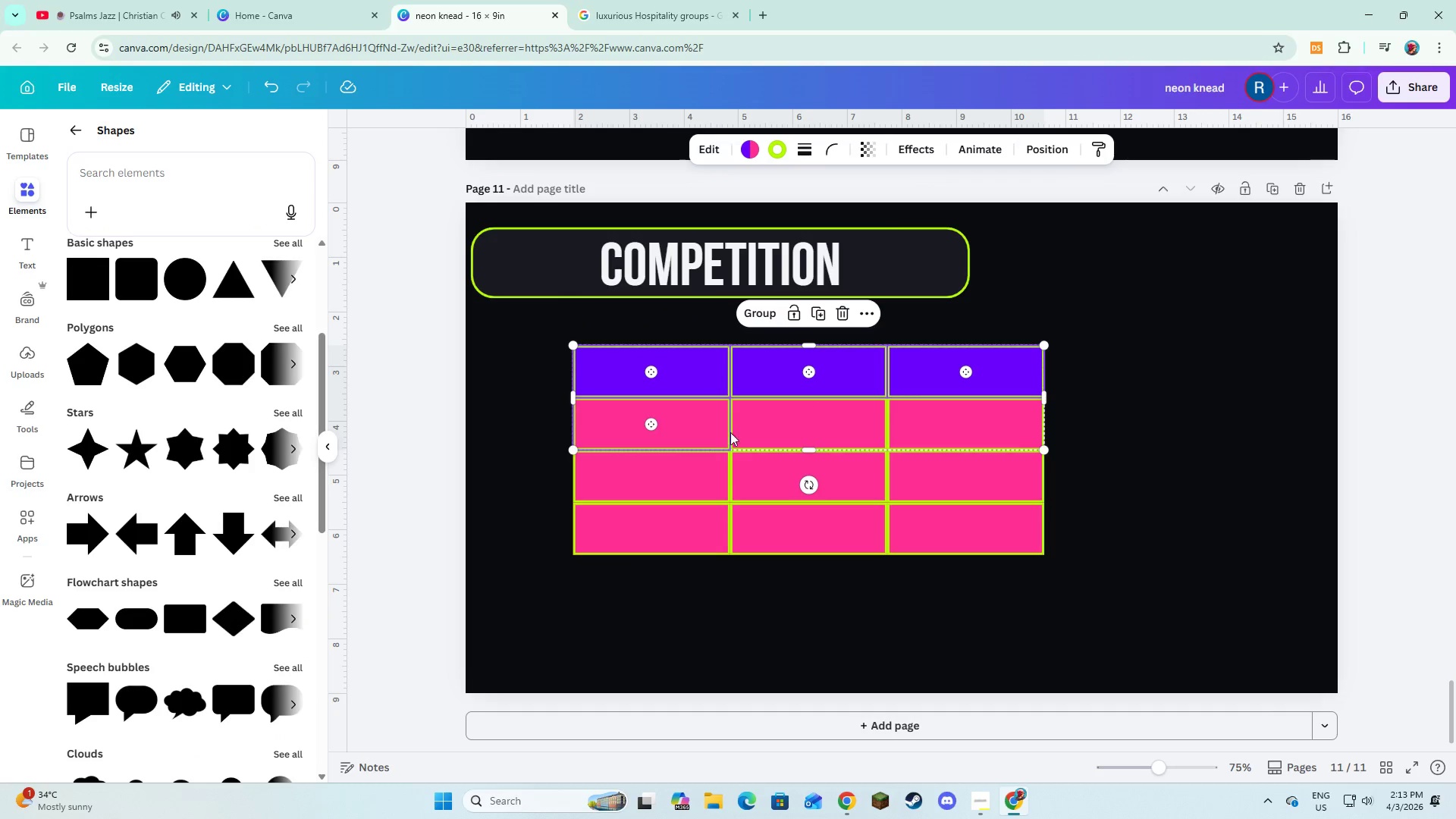 
left_click([731, 431])
 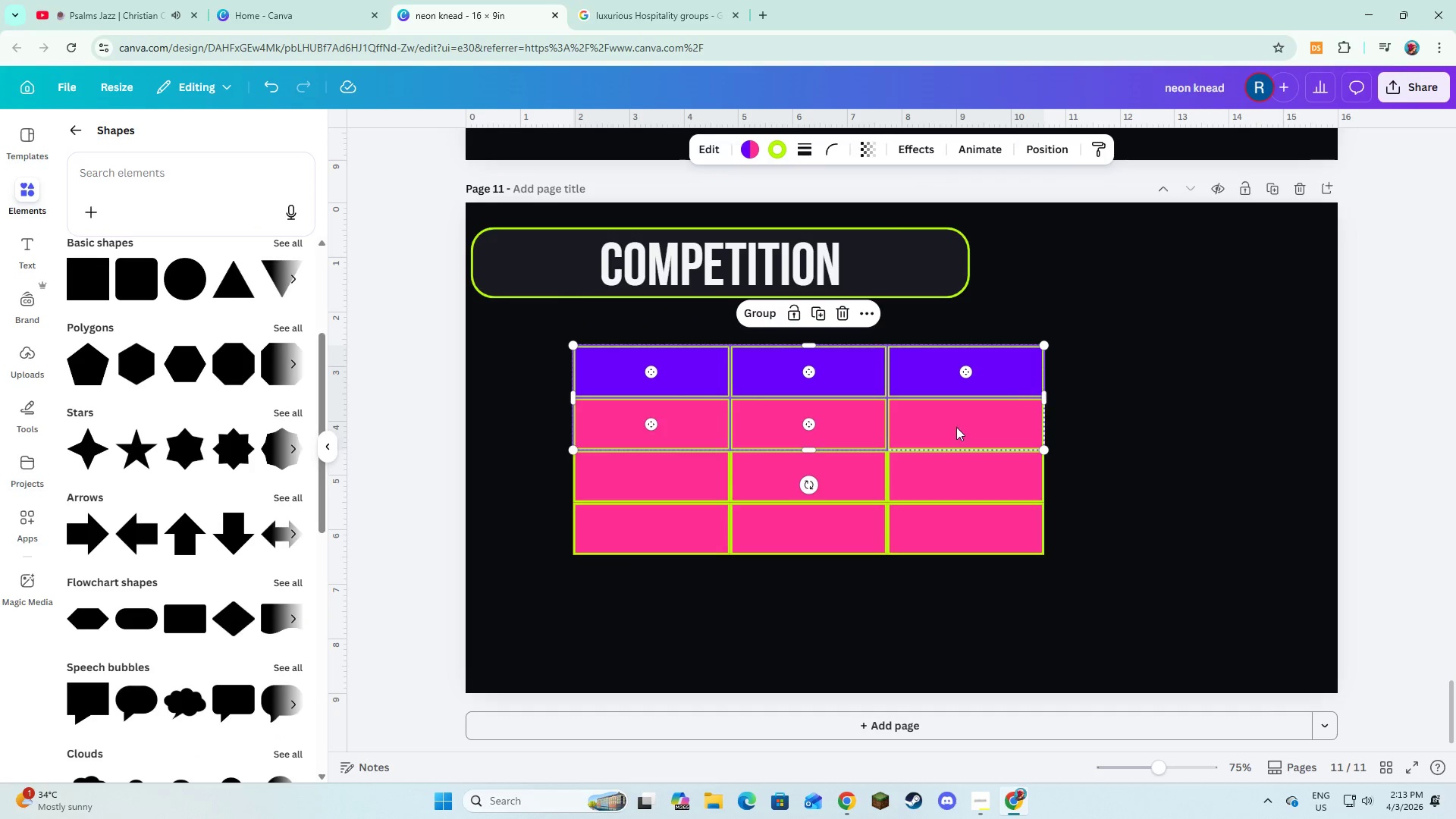 
left_click([956, 427])
 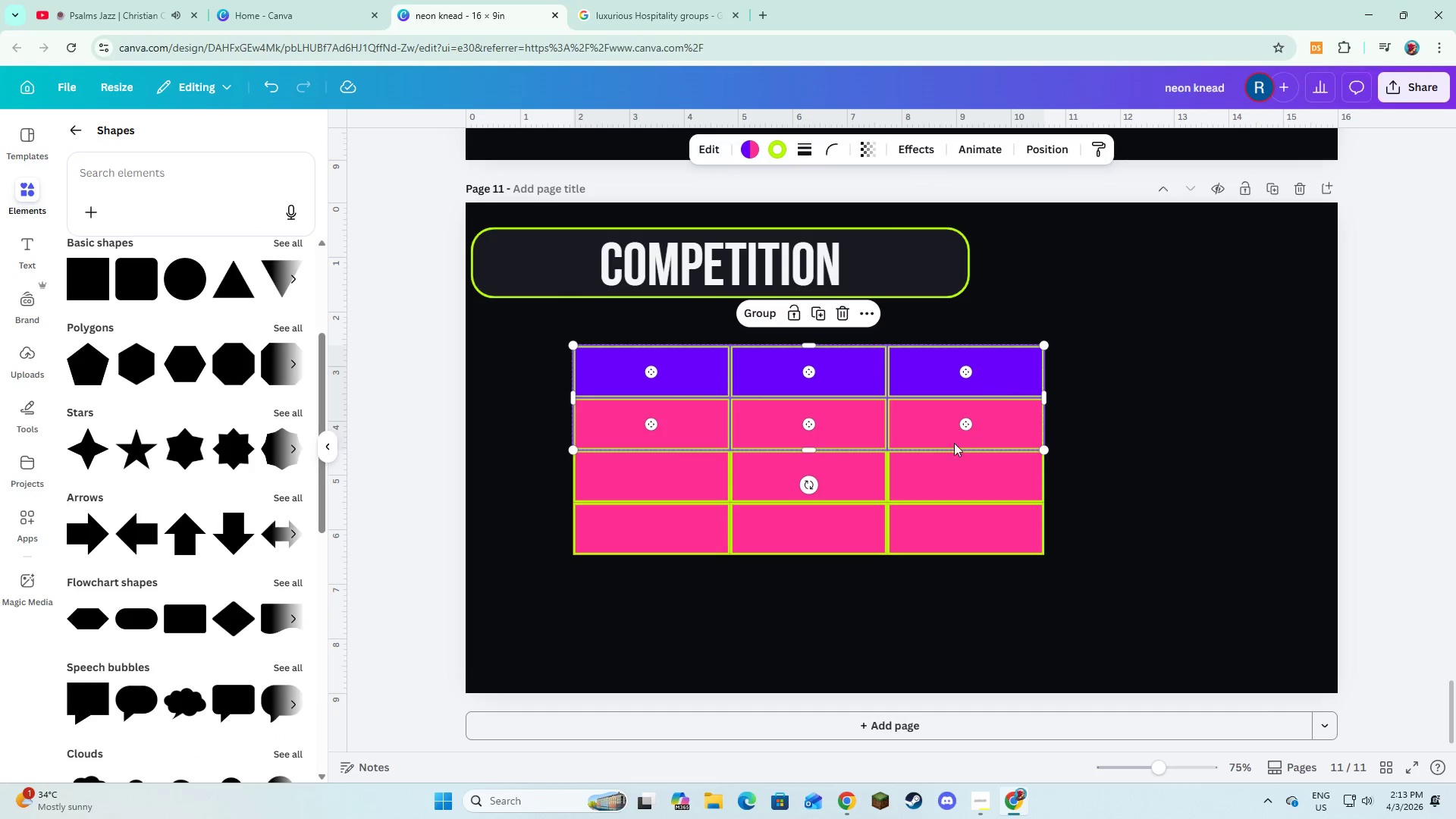 
hold_key(key=ShiftLeft, duration=1.52)
double_click([951, 482])
 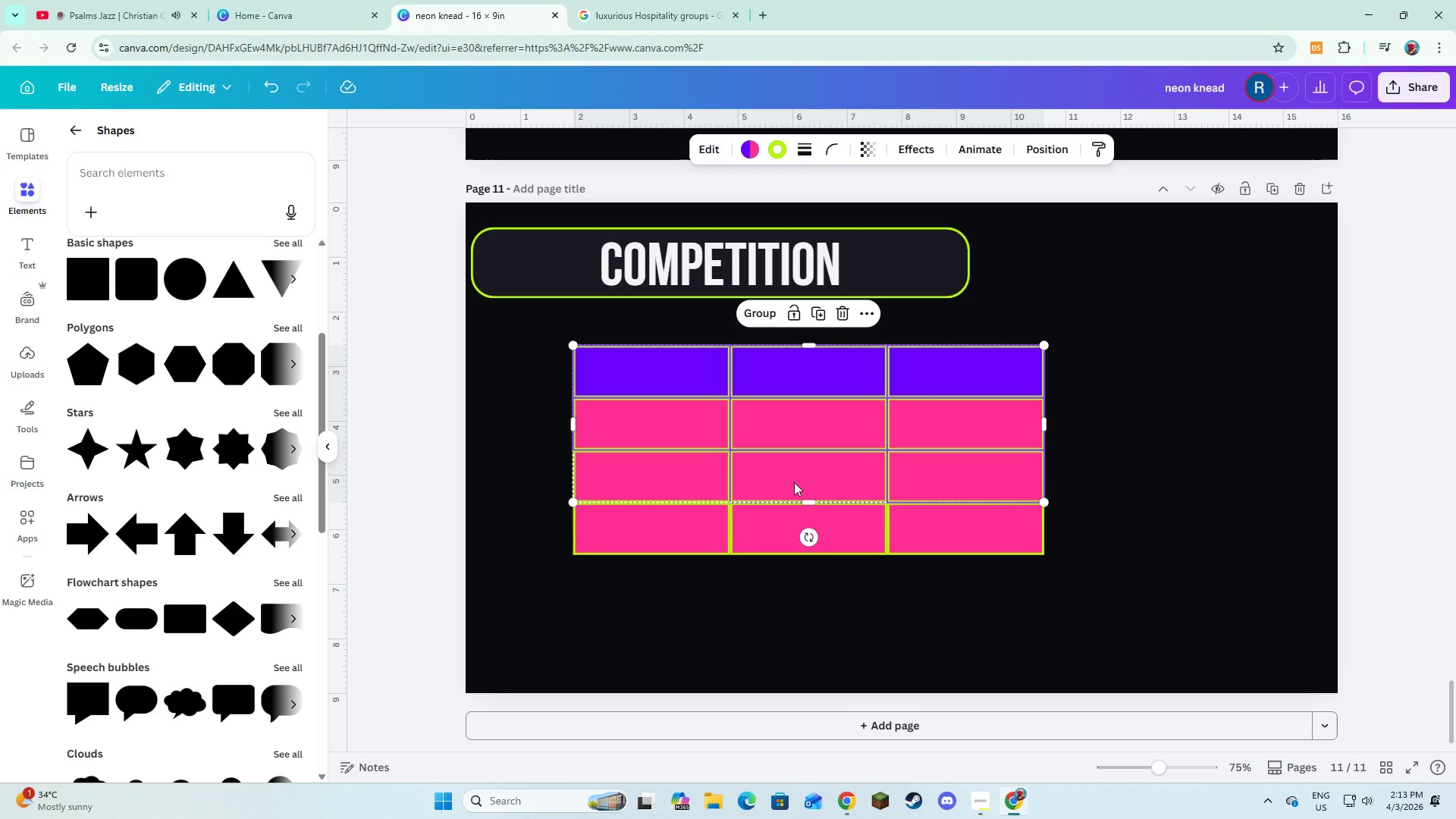 
triple_click([794, 482])
 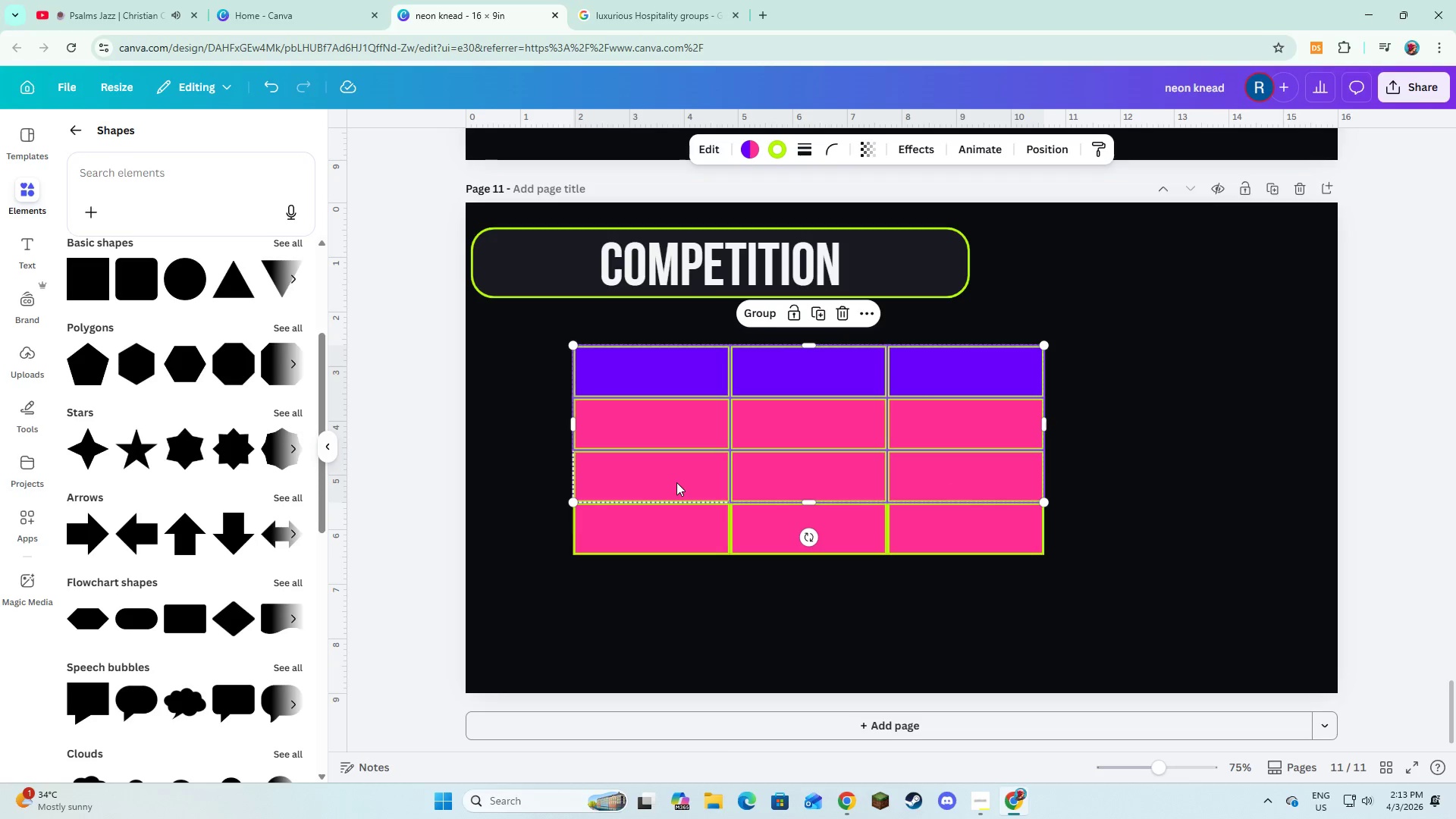 
triple_click([676, 482])
 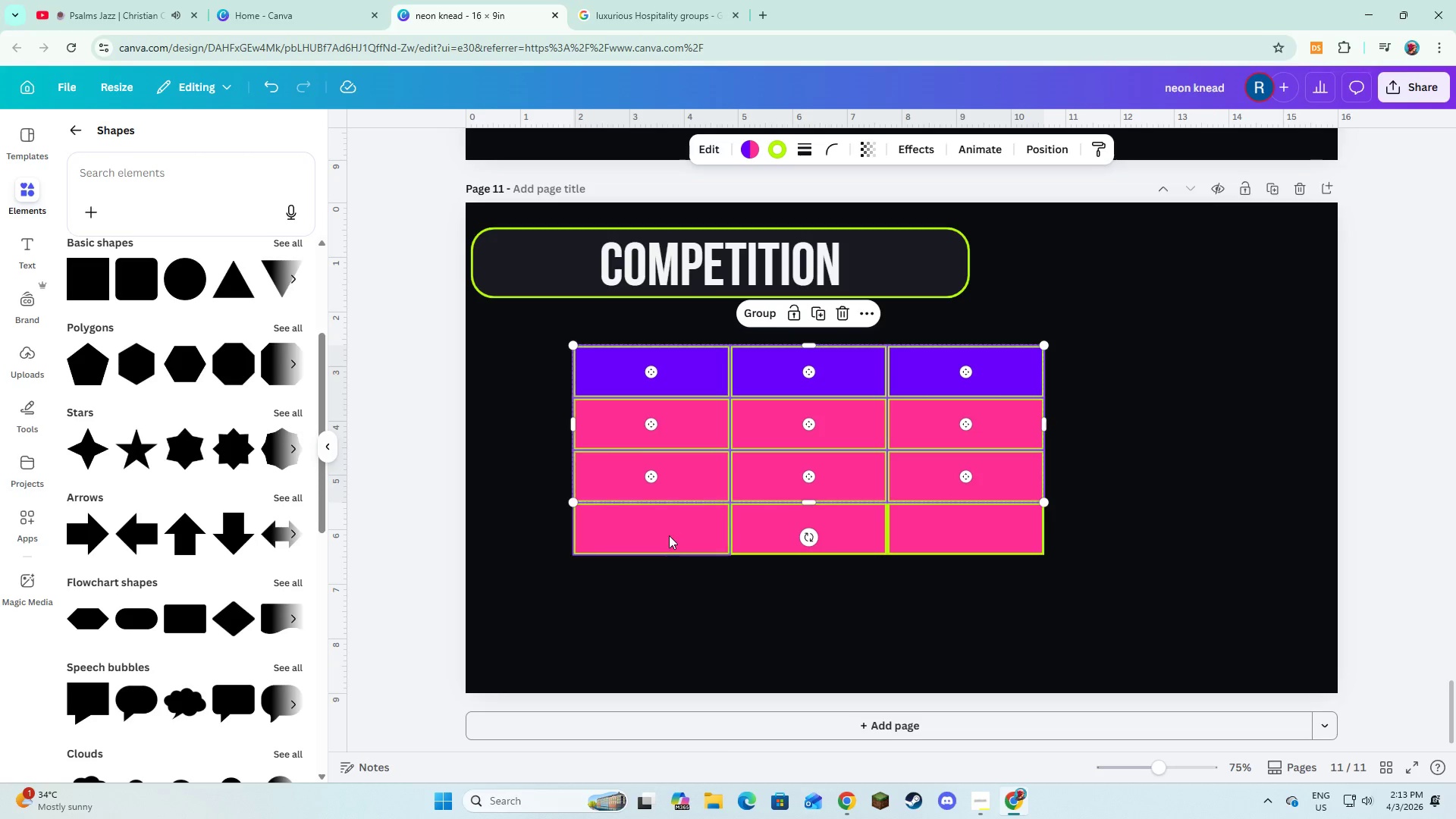 
hold_key(key=ShiftLeft, duration=1.51)
triple_click([669, 535])
 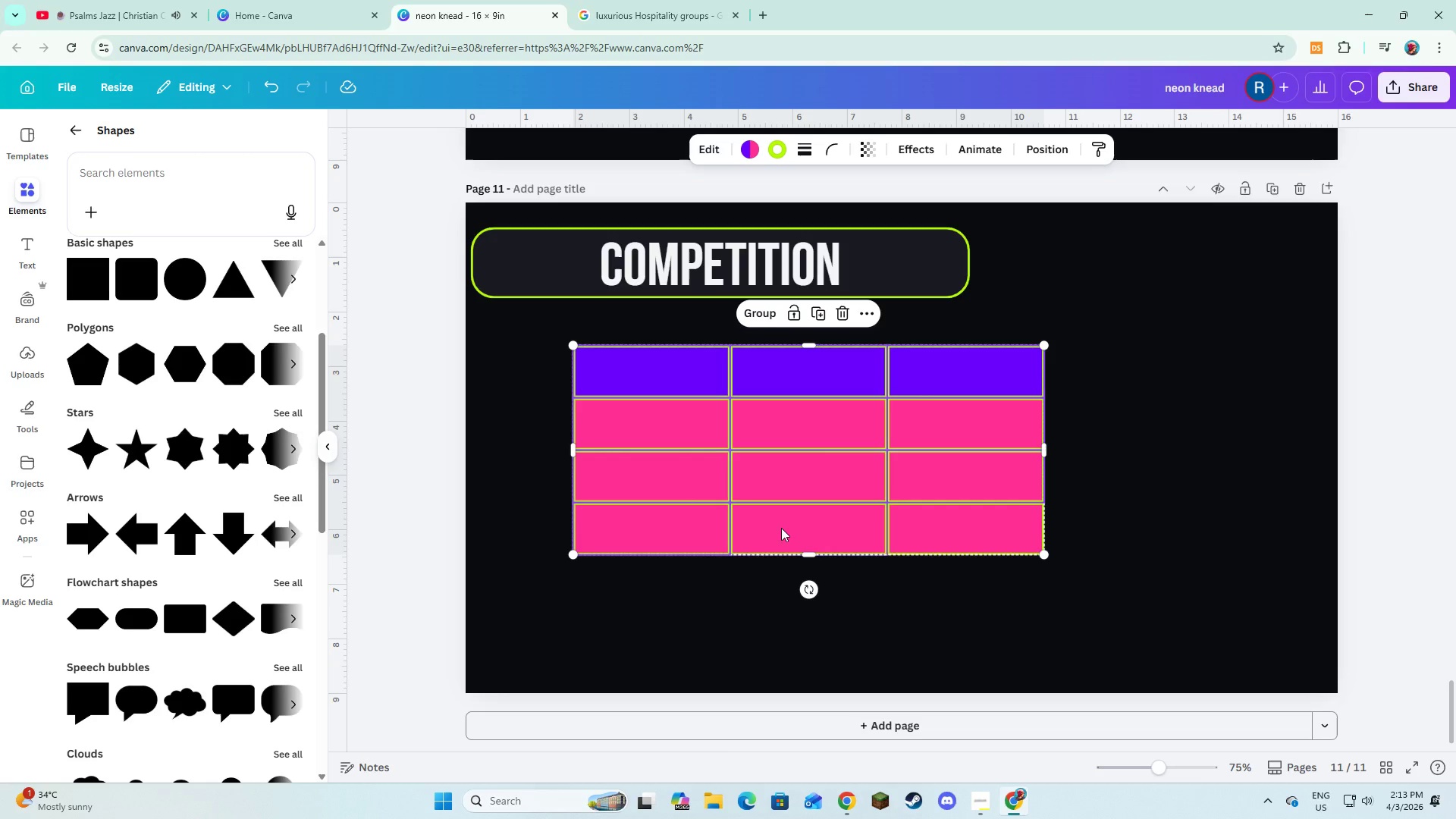 
triple_click([781, 528])
 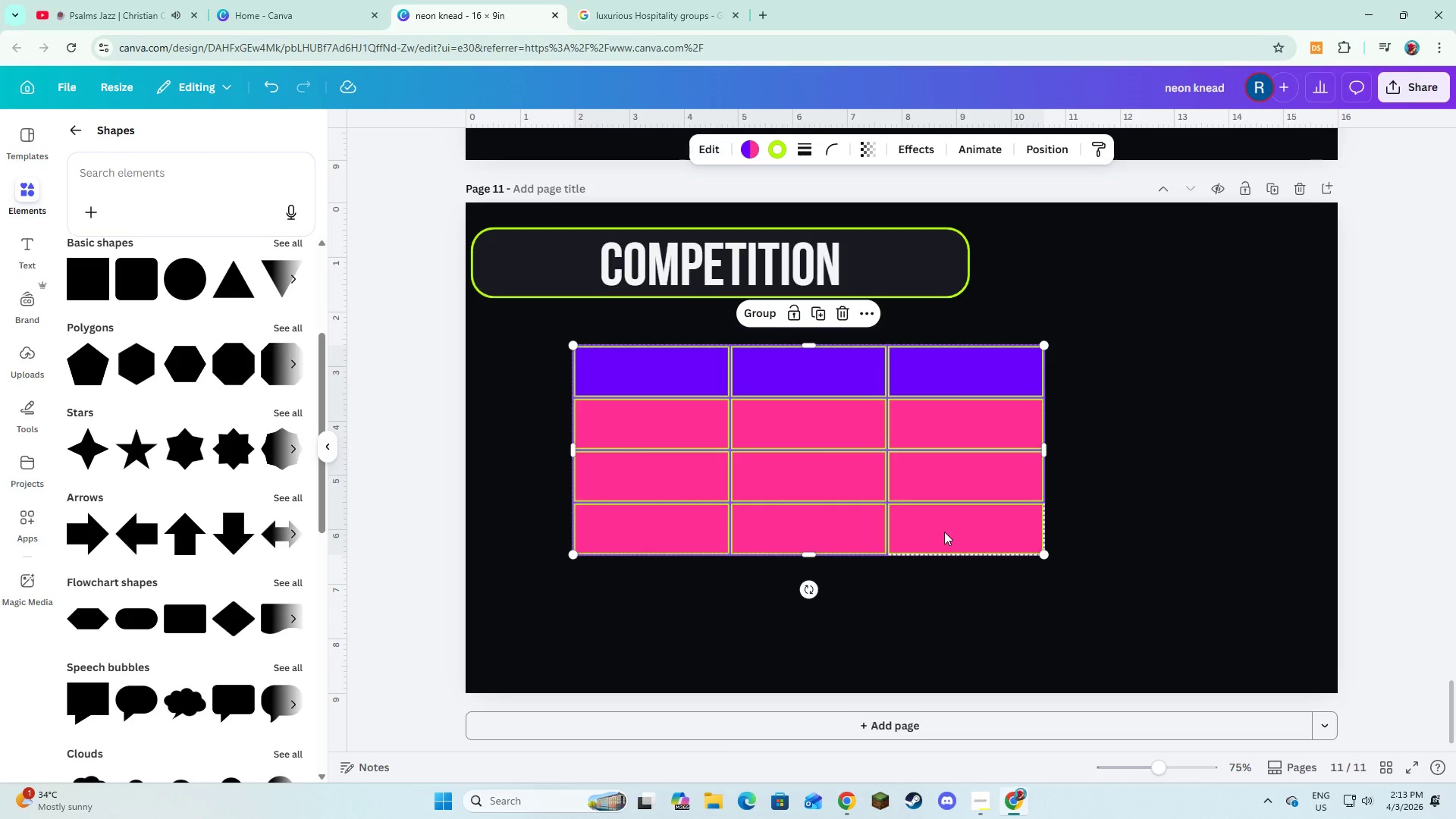 
triple_click([944, 532])
 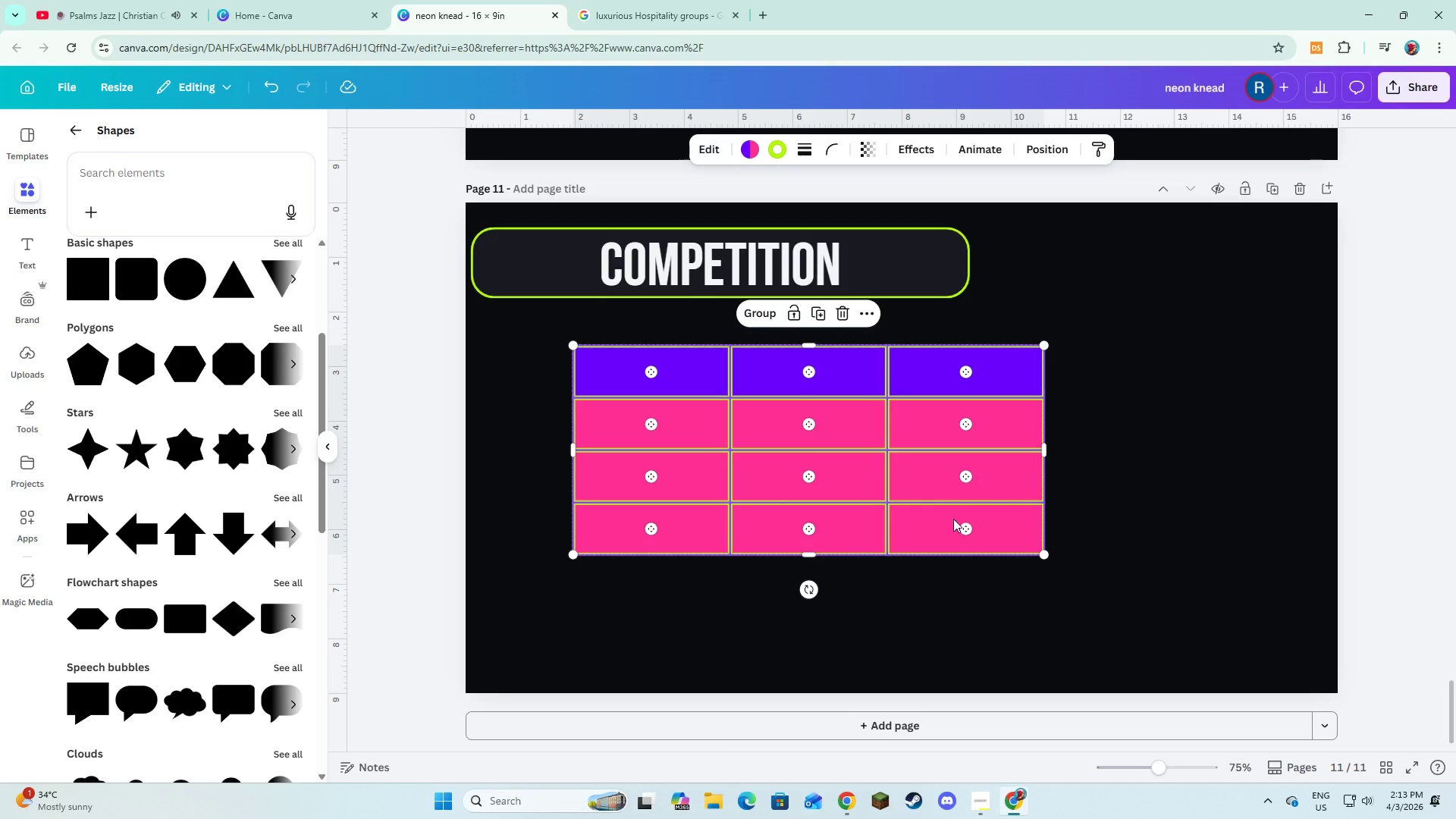 
key(Shift+ShiftLeft)
 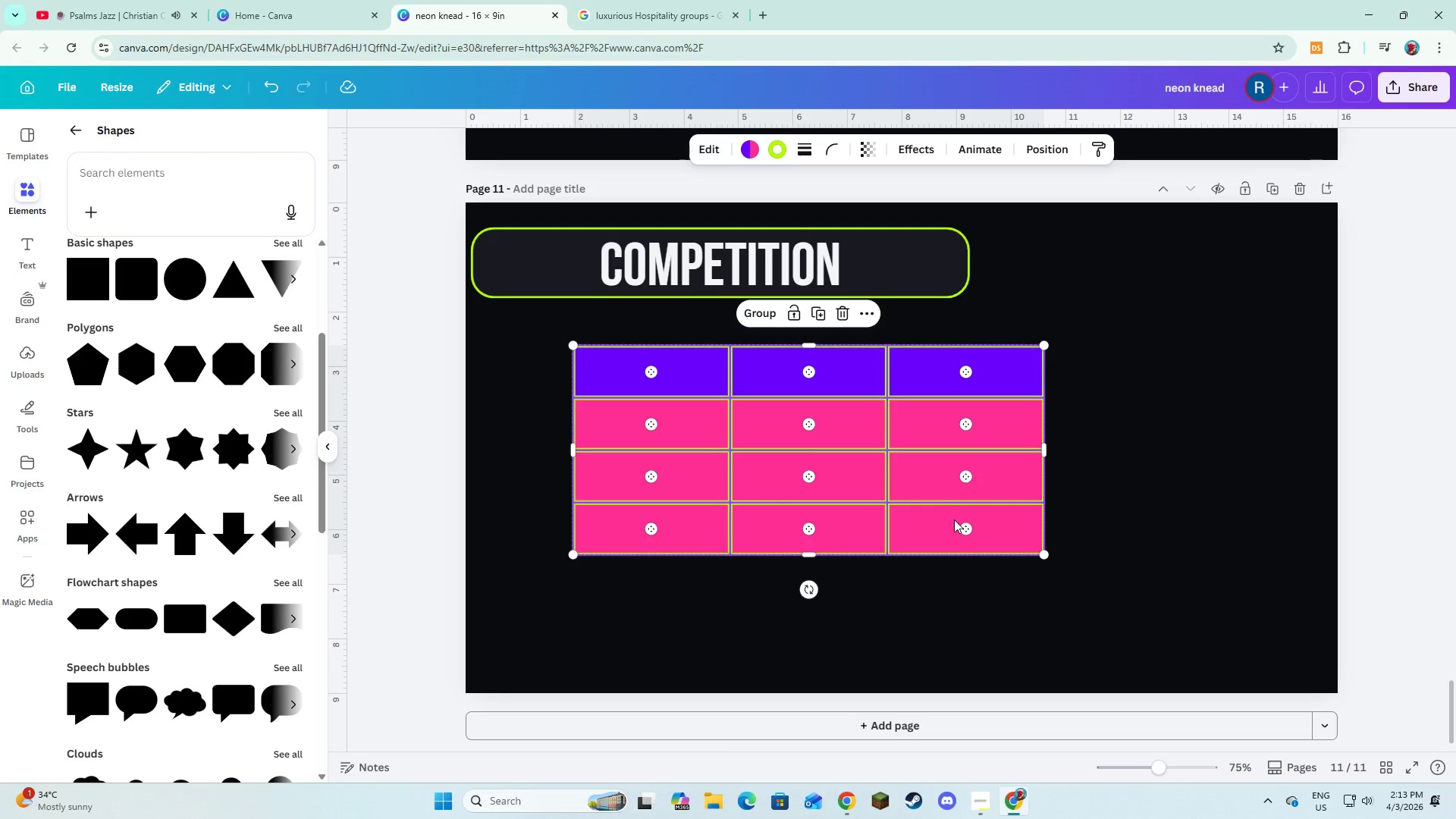 
key(Shift+ShiftLeft)
 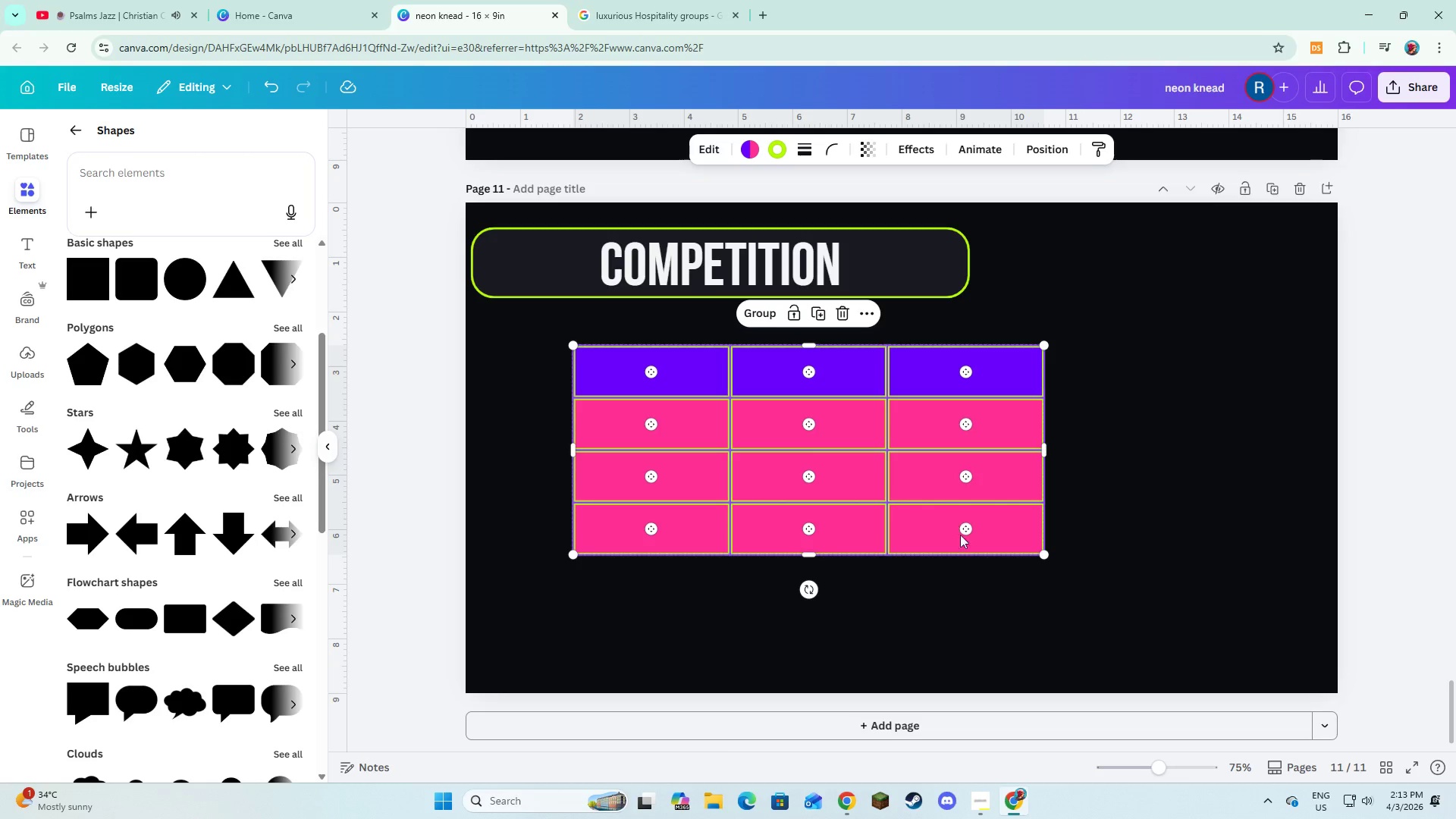 
key(Shift+ShiftLeft)
 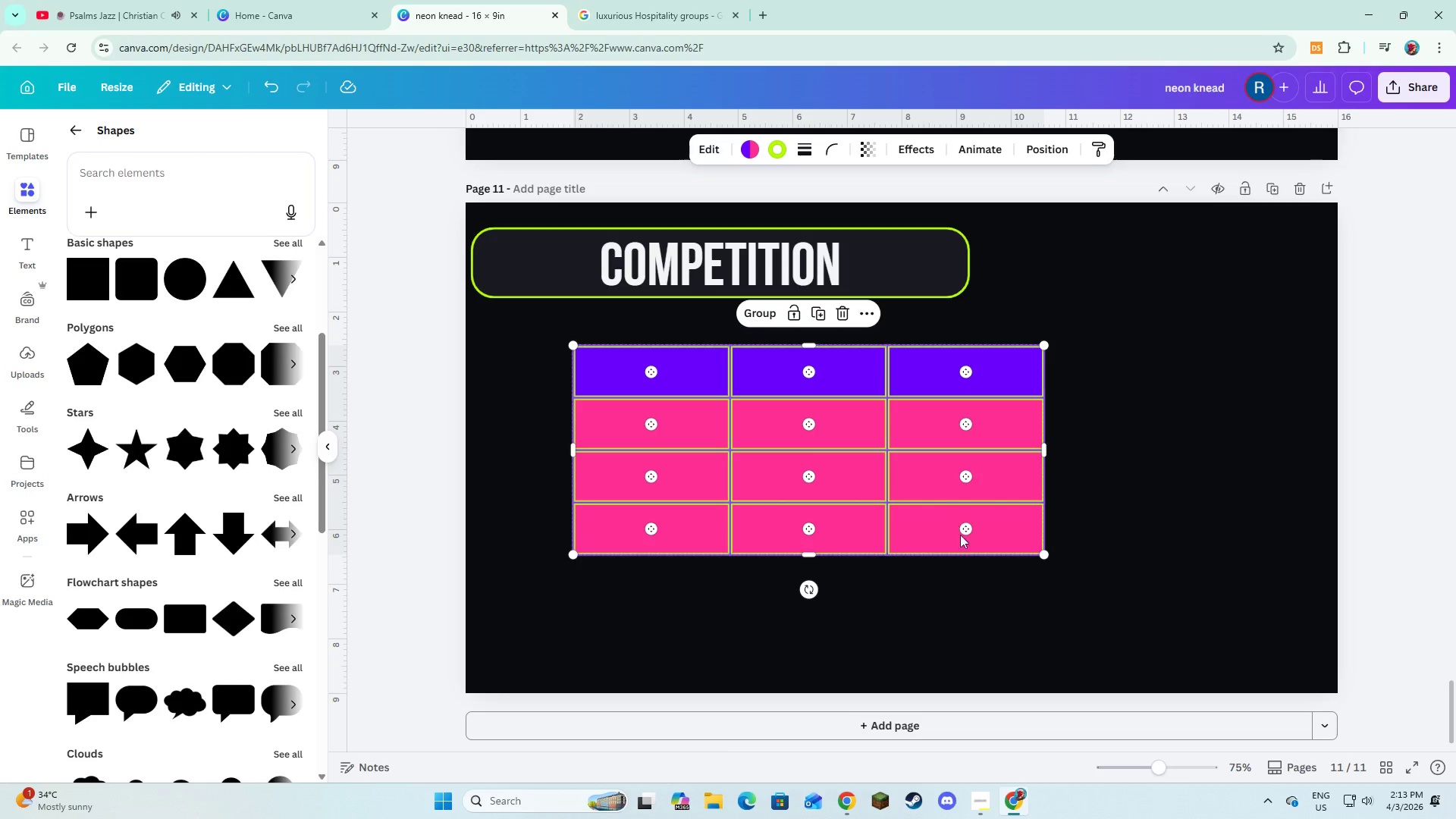 
key(Shift+ShiftLeft)
 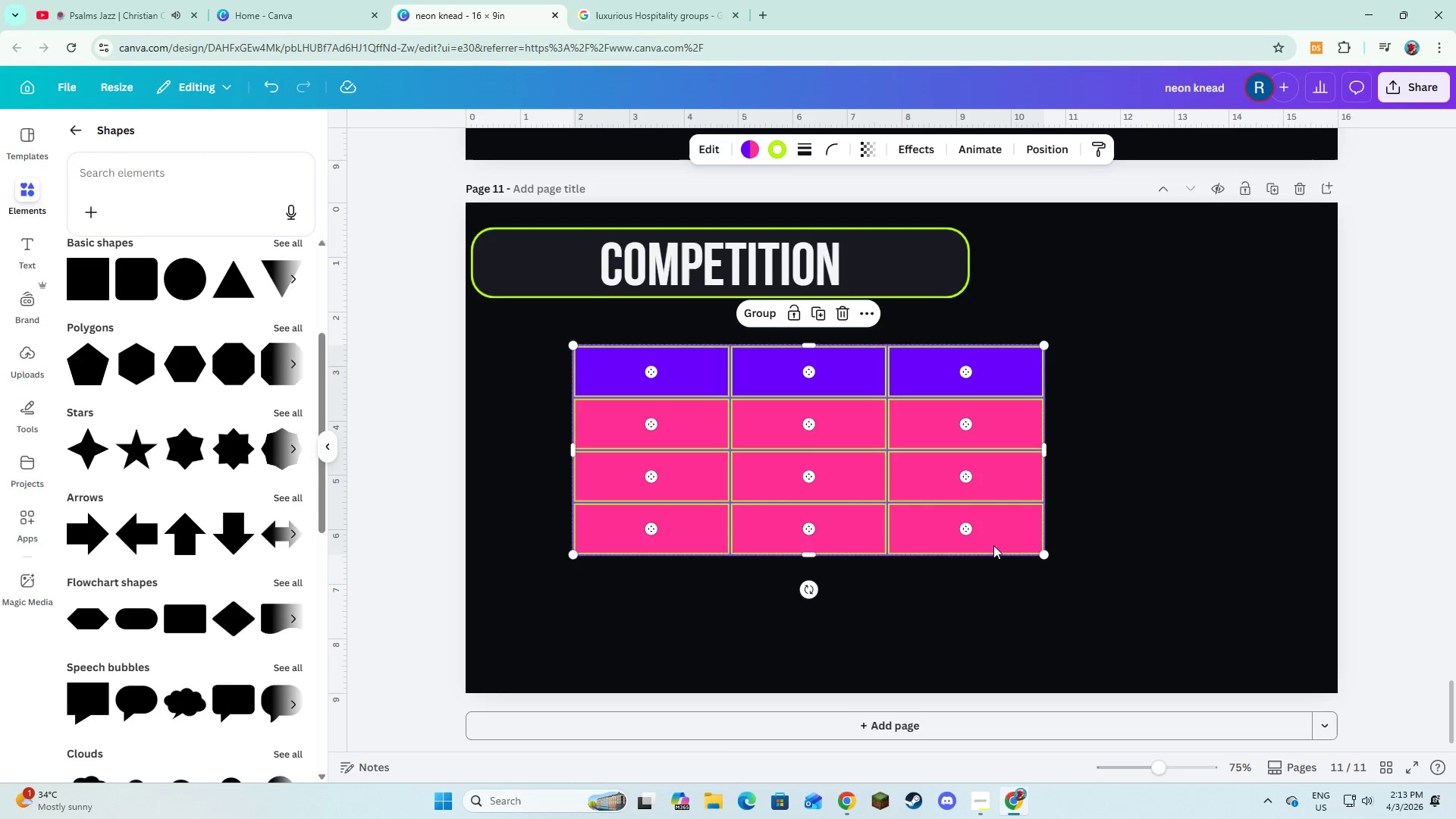 
key(Shift+ShiftLeft)
 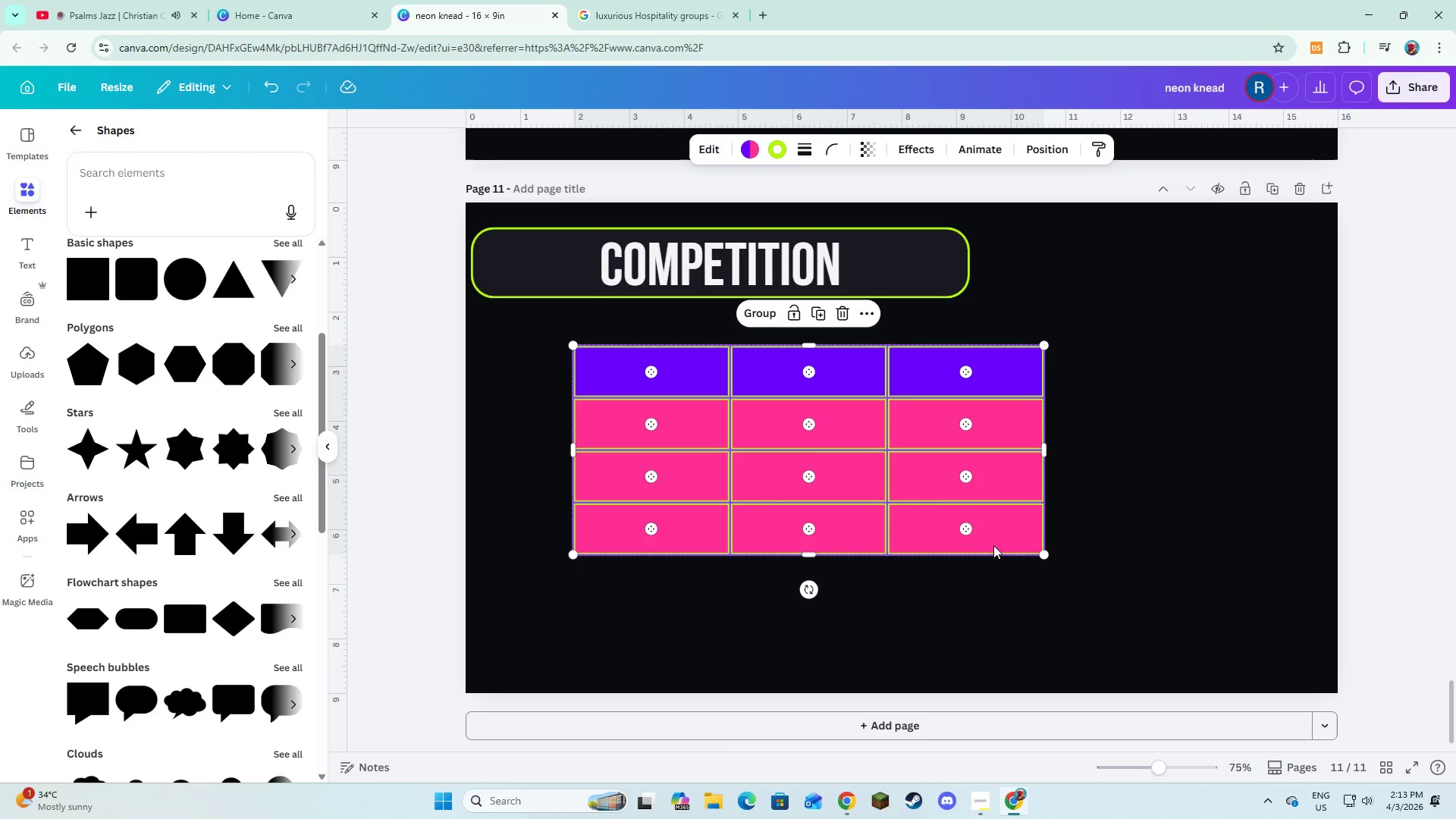 
key(Shift+ShiftLeft)
 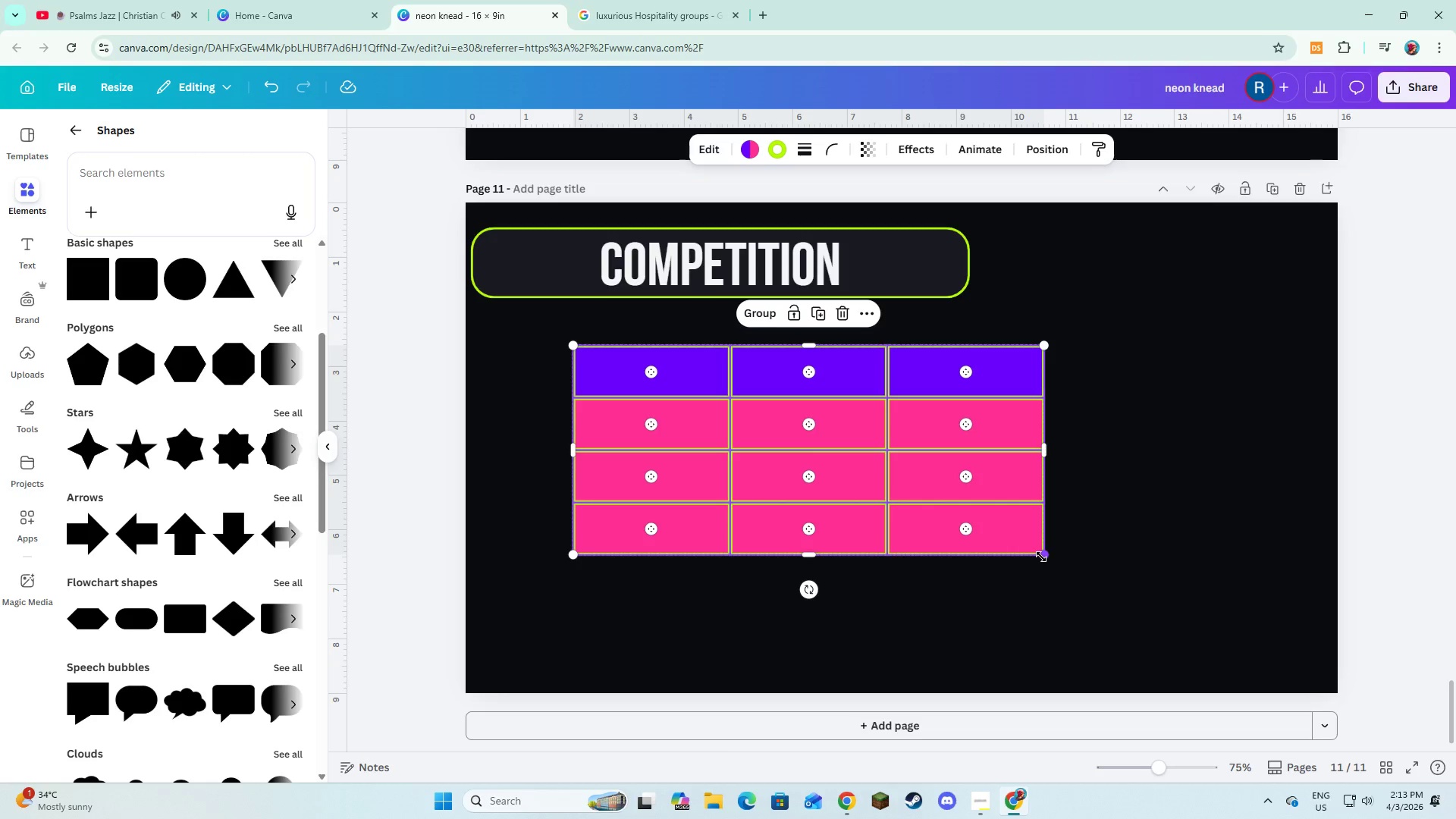 
left_click_drag(start_coordinate=[1043, 557], to_coordinate=[1164, 562])
 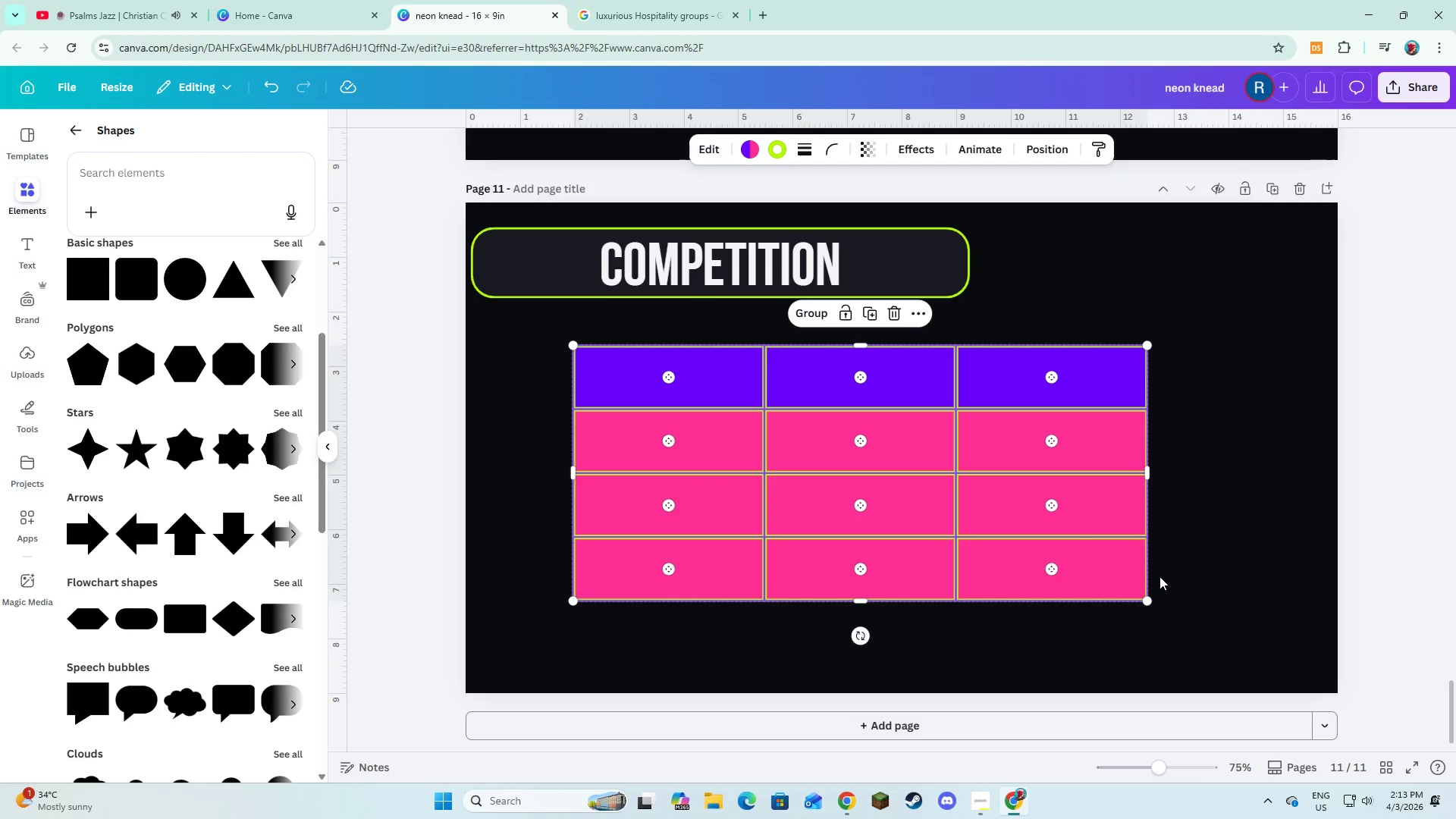 
left_click_drag(start_coordinate=[1150, 597], to_coordinate=[1197, 635])
 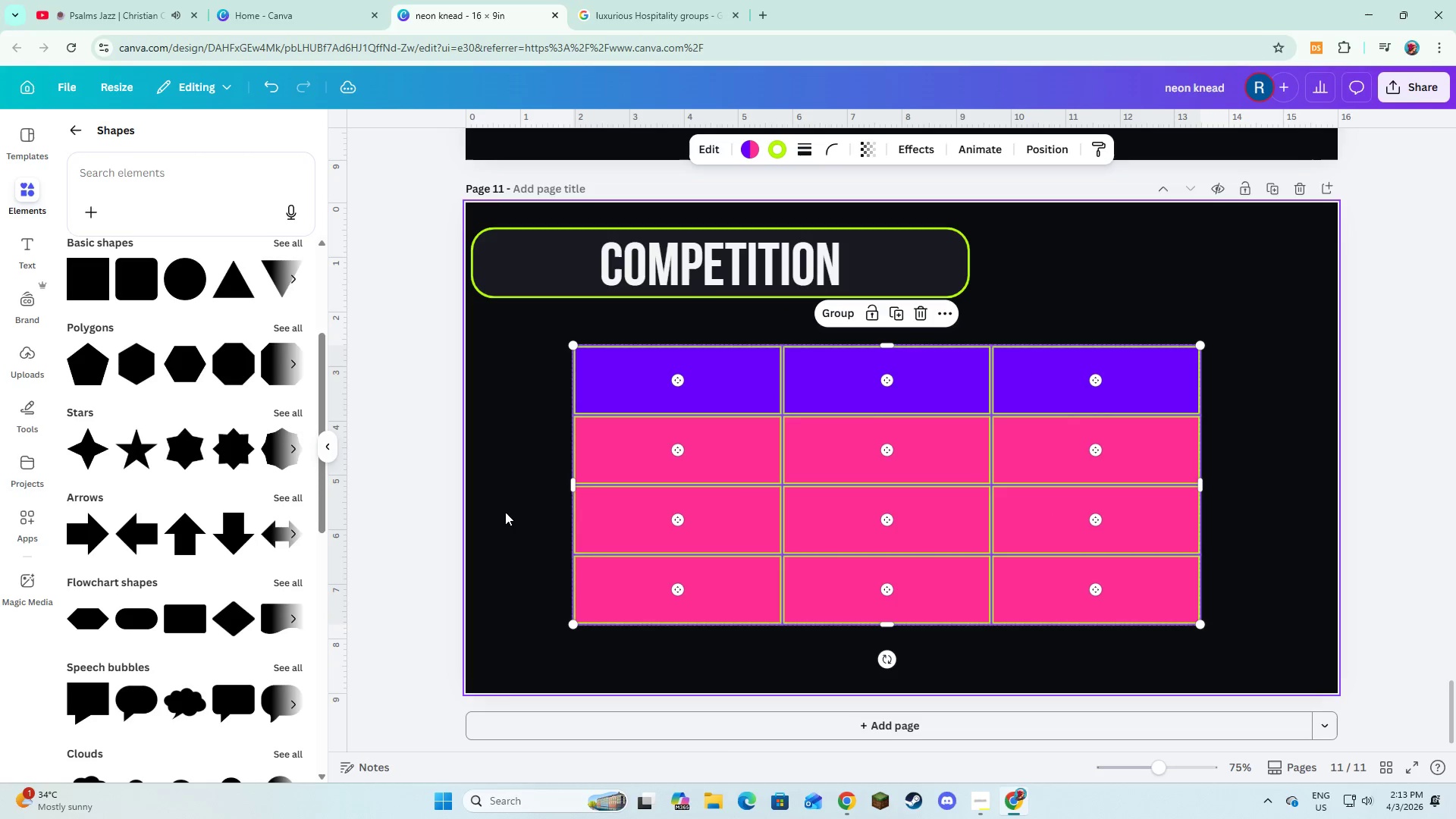 
left_click([498, 514])
 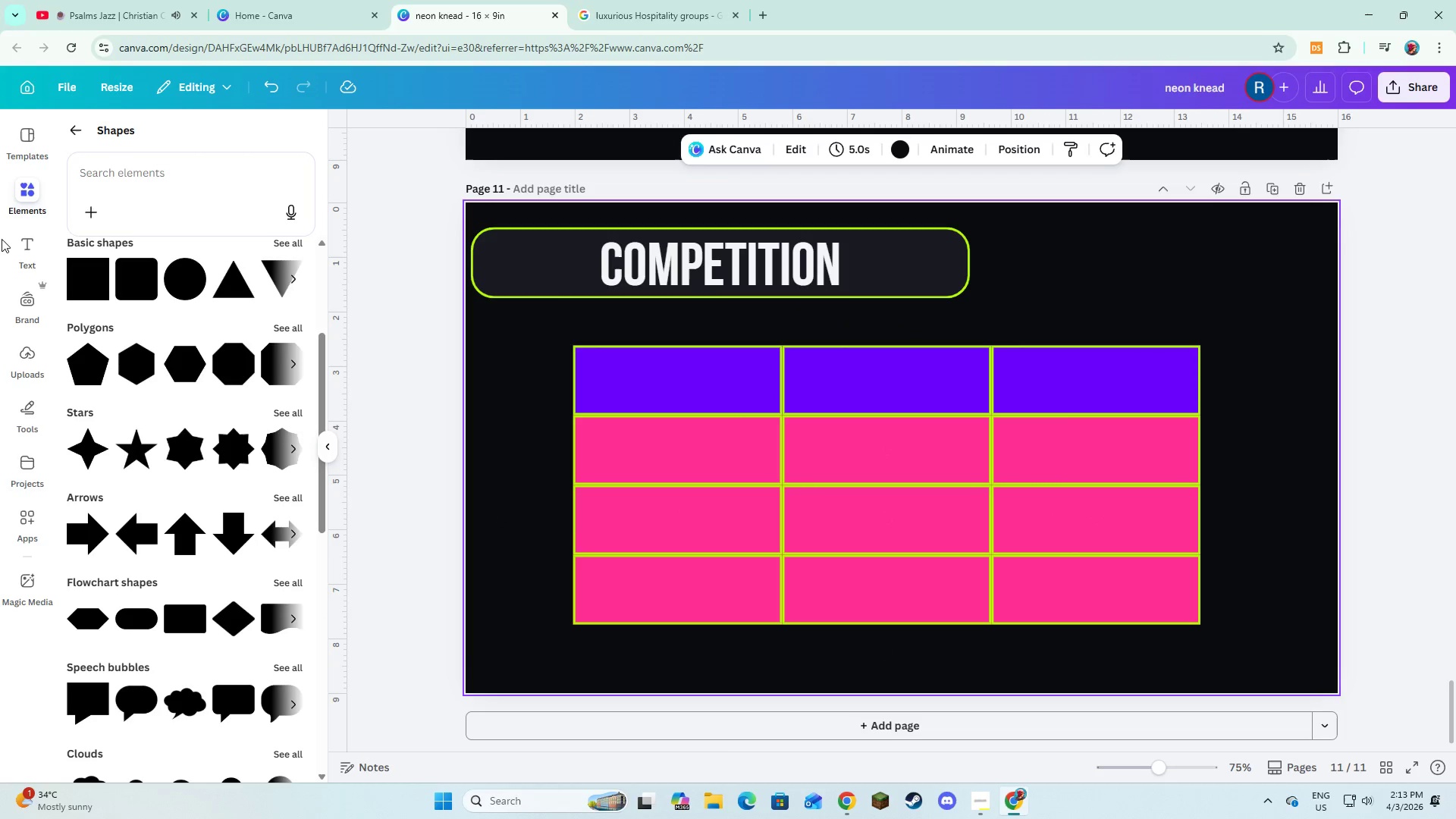 
left_click([36, 247])
 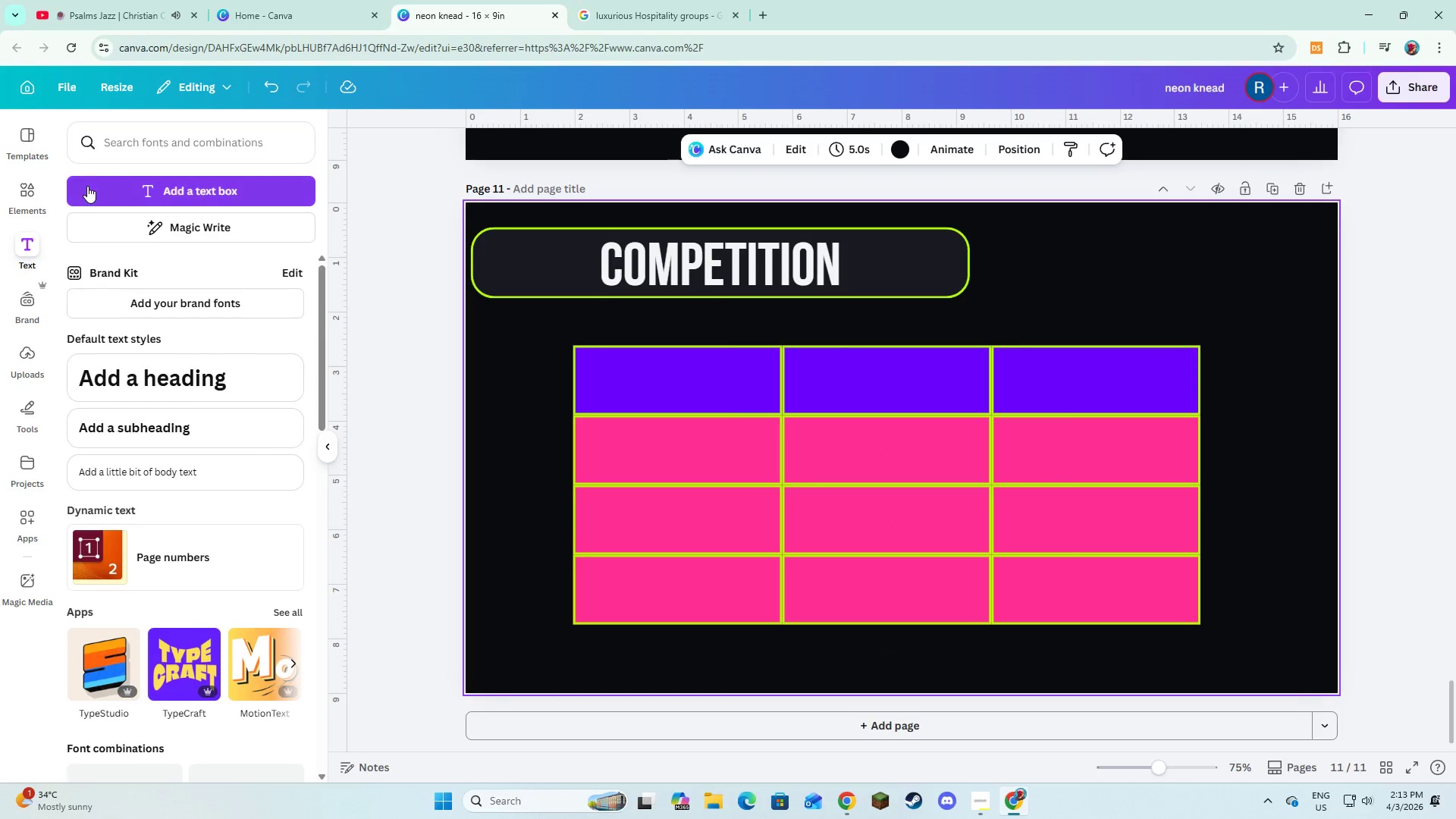 
left_click([89, 186])
 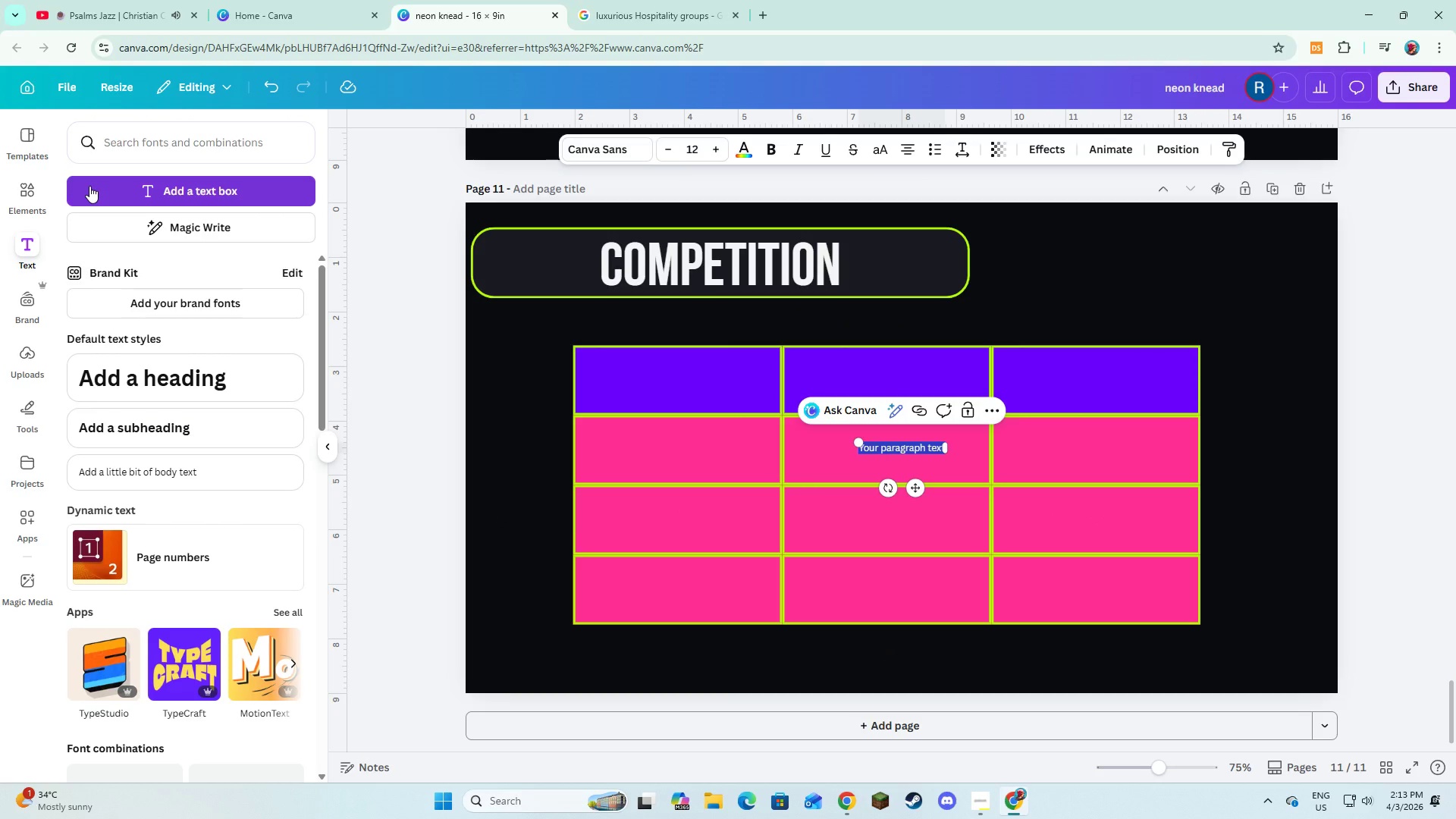 
type(Features)
key(Backspace)
 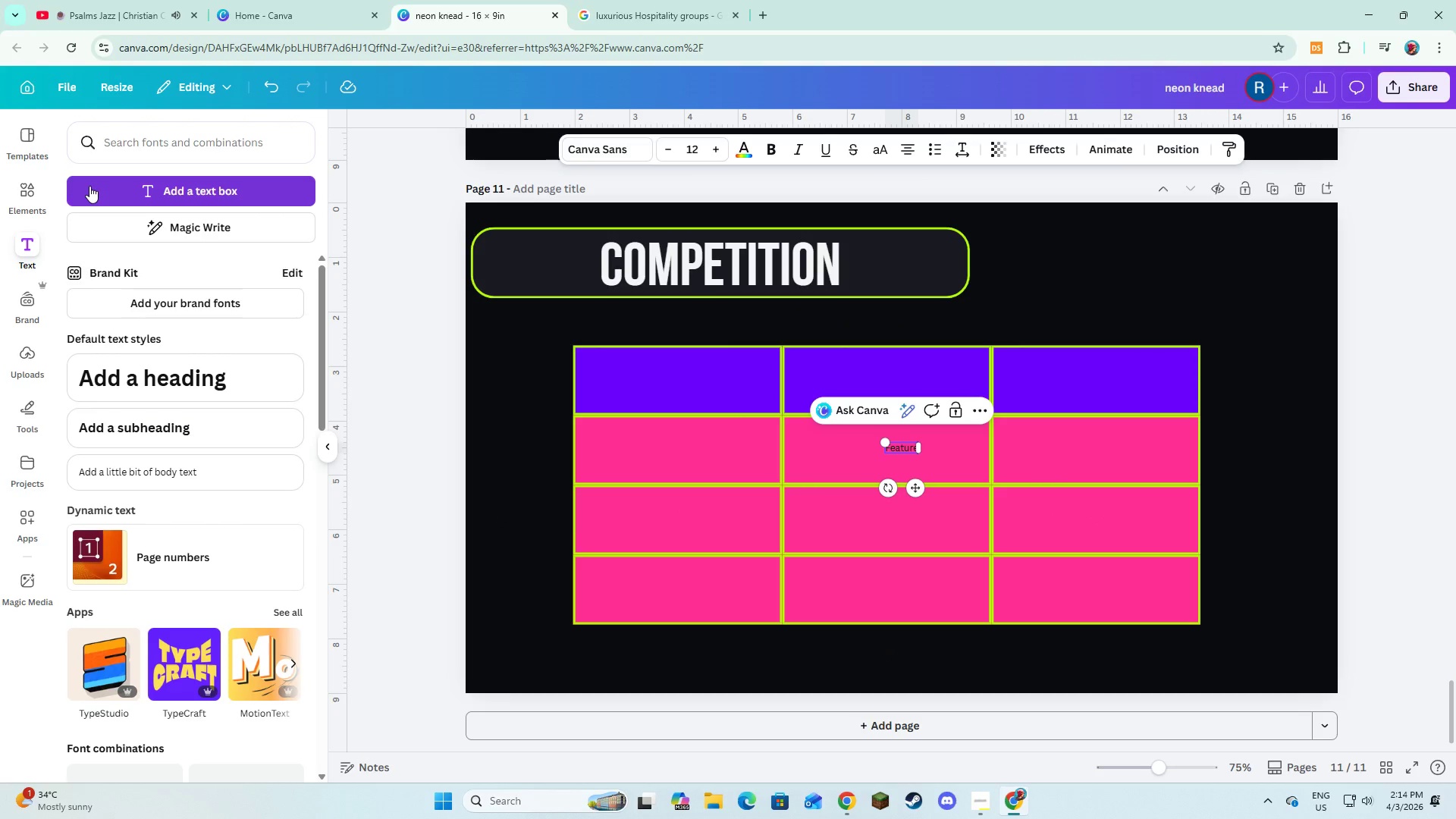 
key(Control+A)
 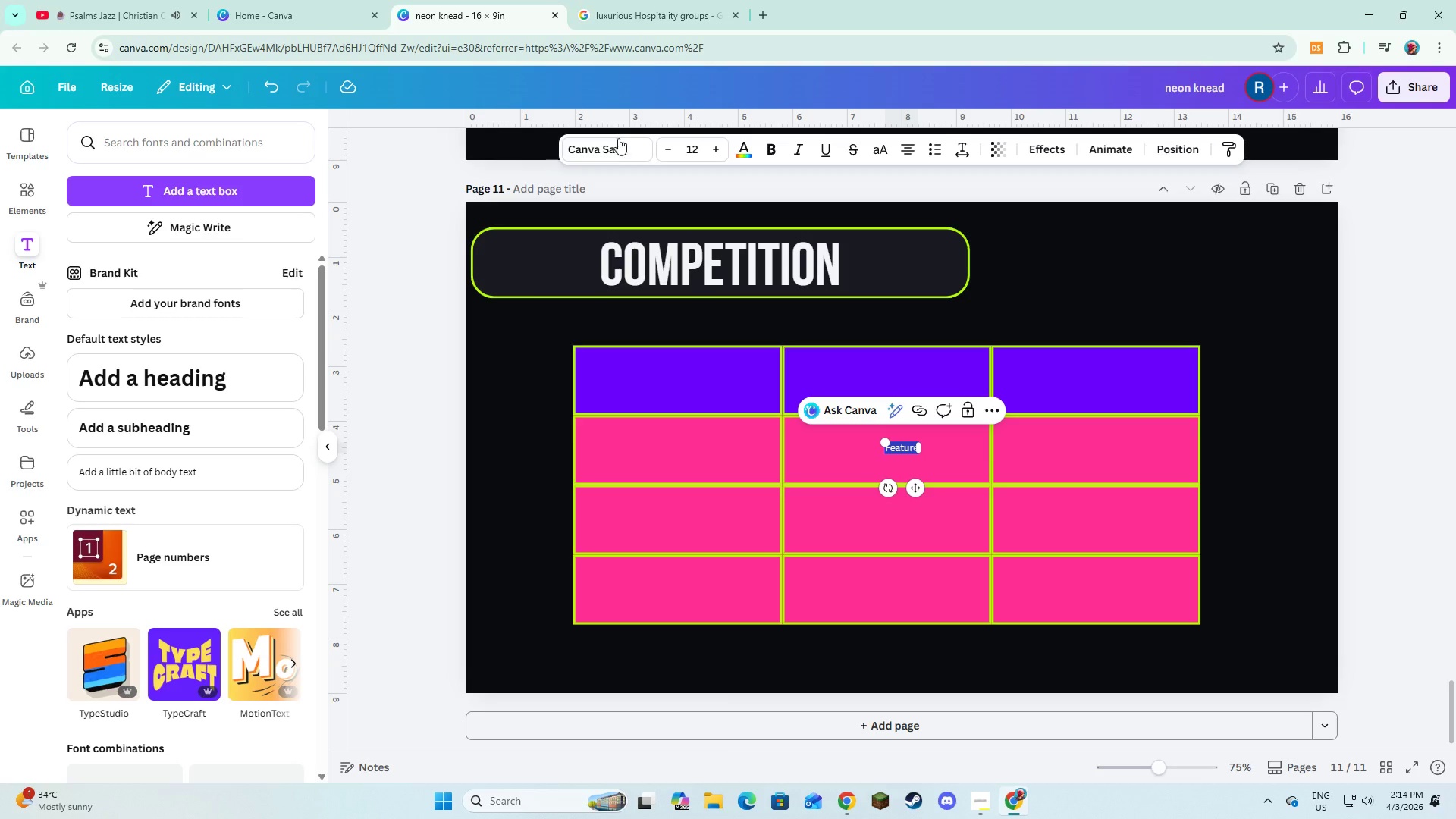 
double_click([615, 146])
 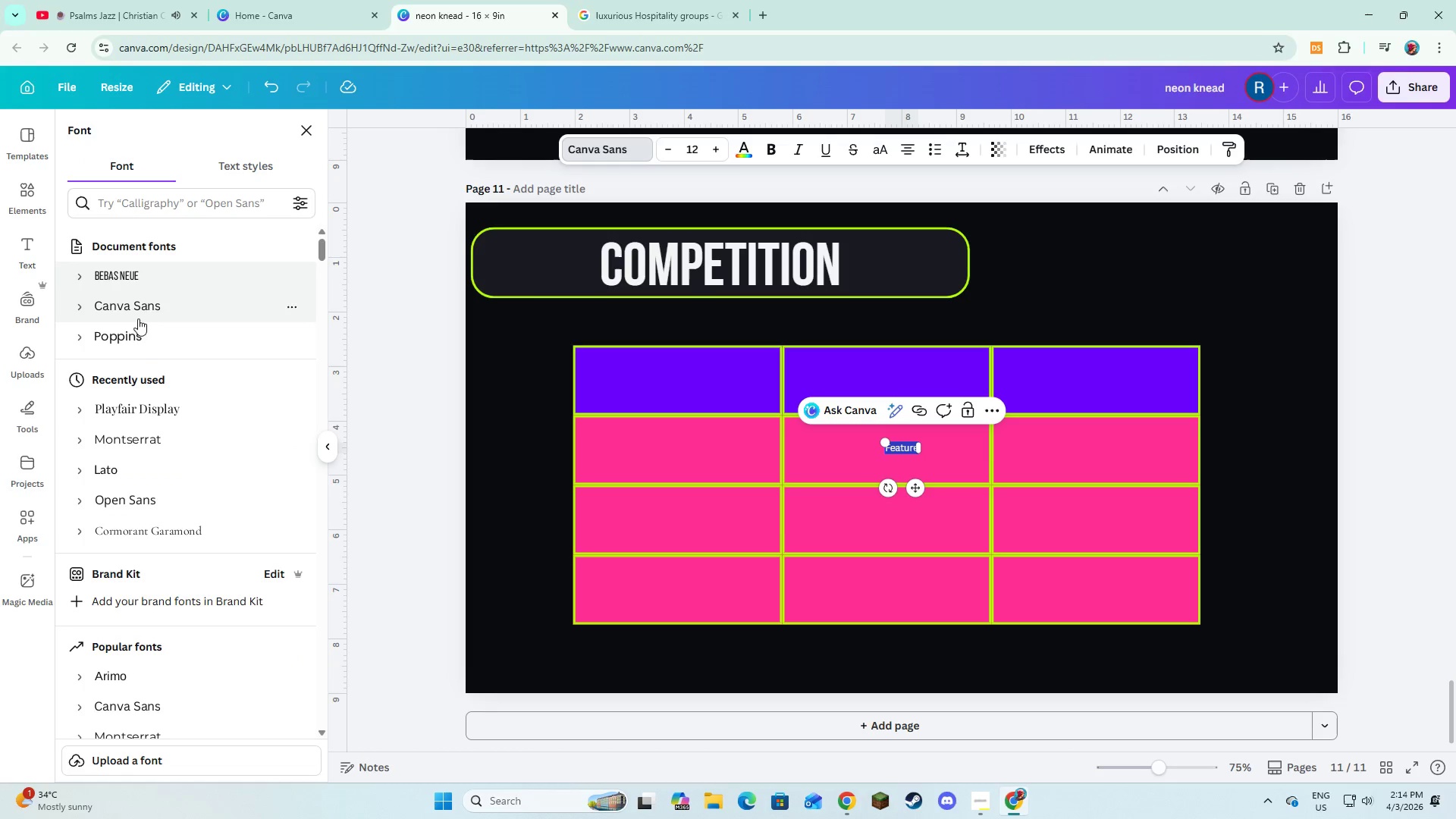 
left_click([136, 339])
 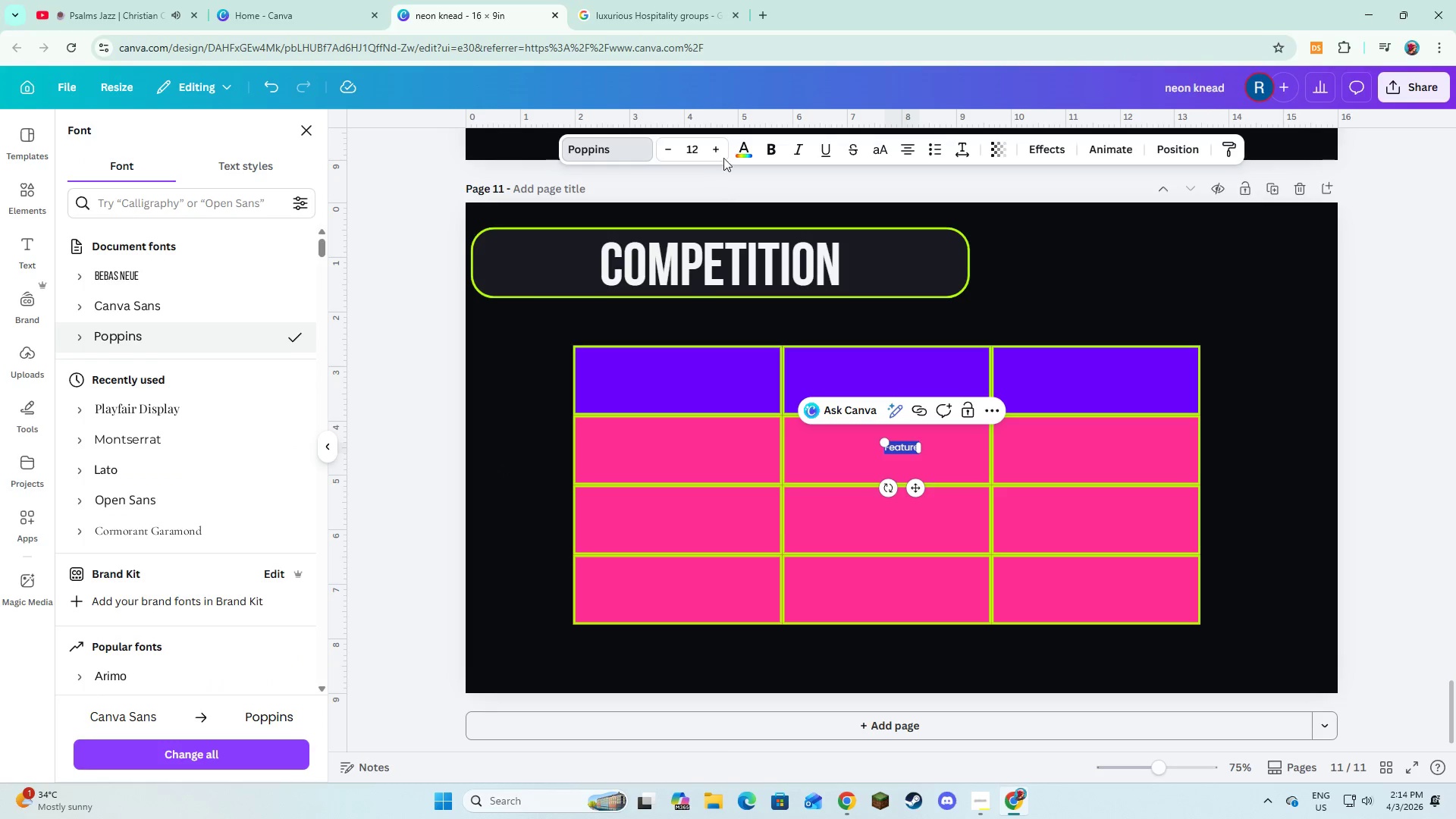 
double_click([726, 154])
 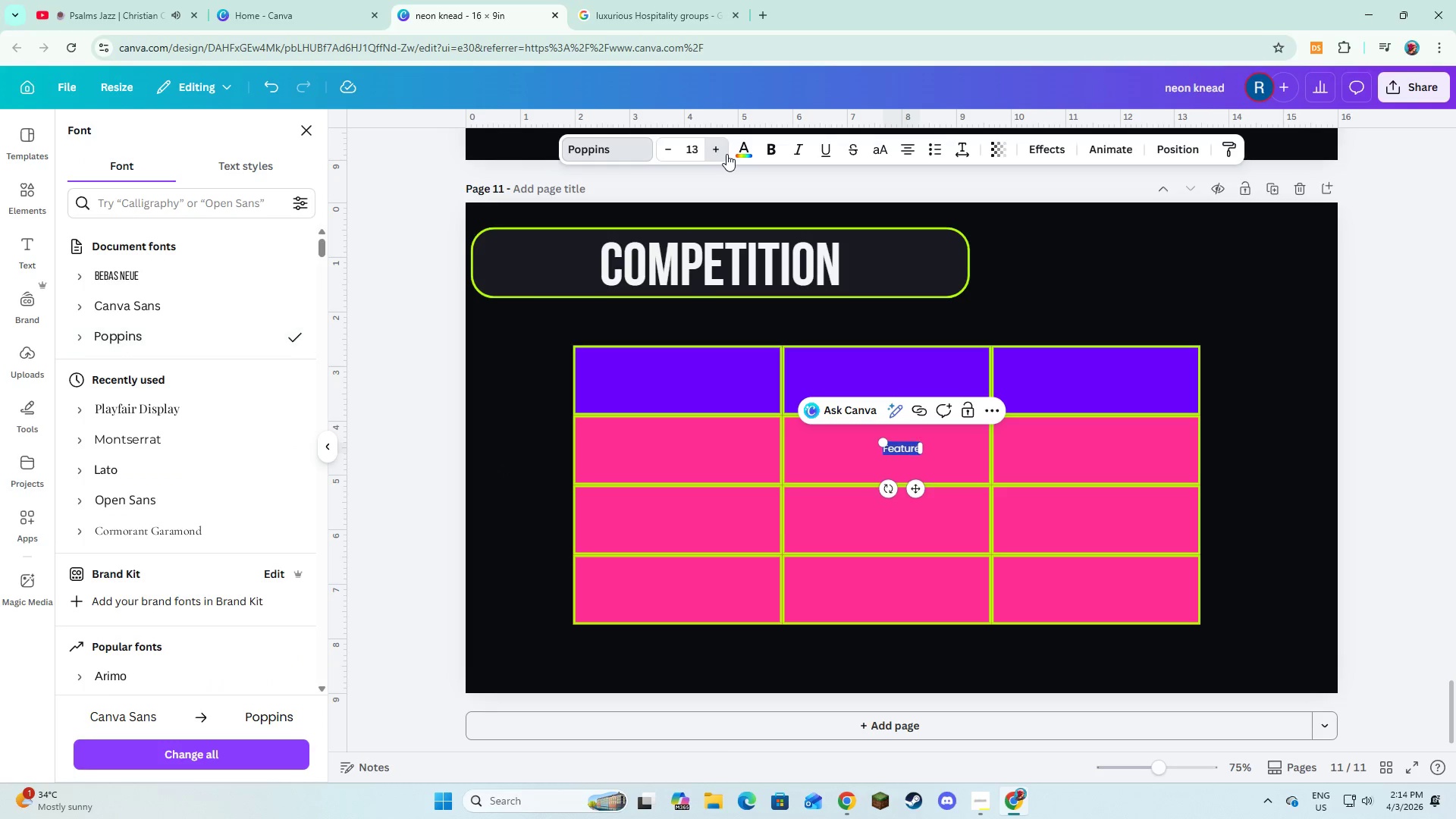 
triple_click([726, 154])
 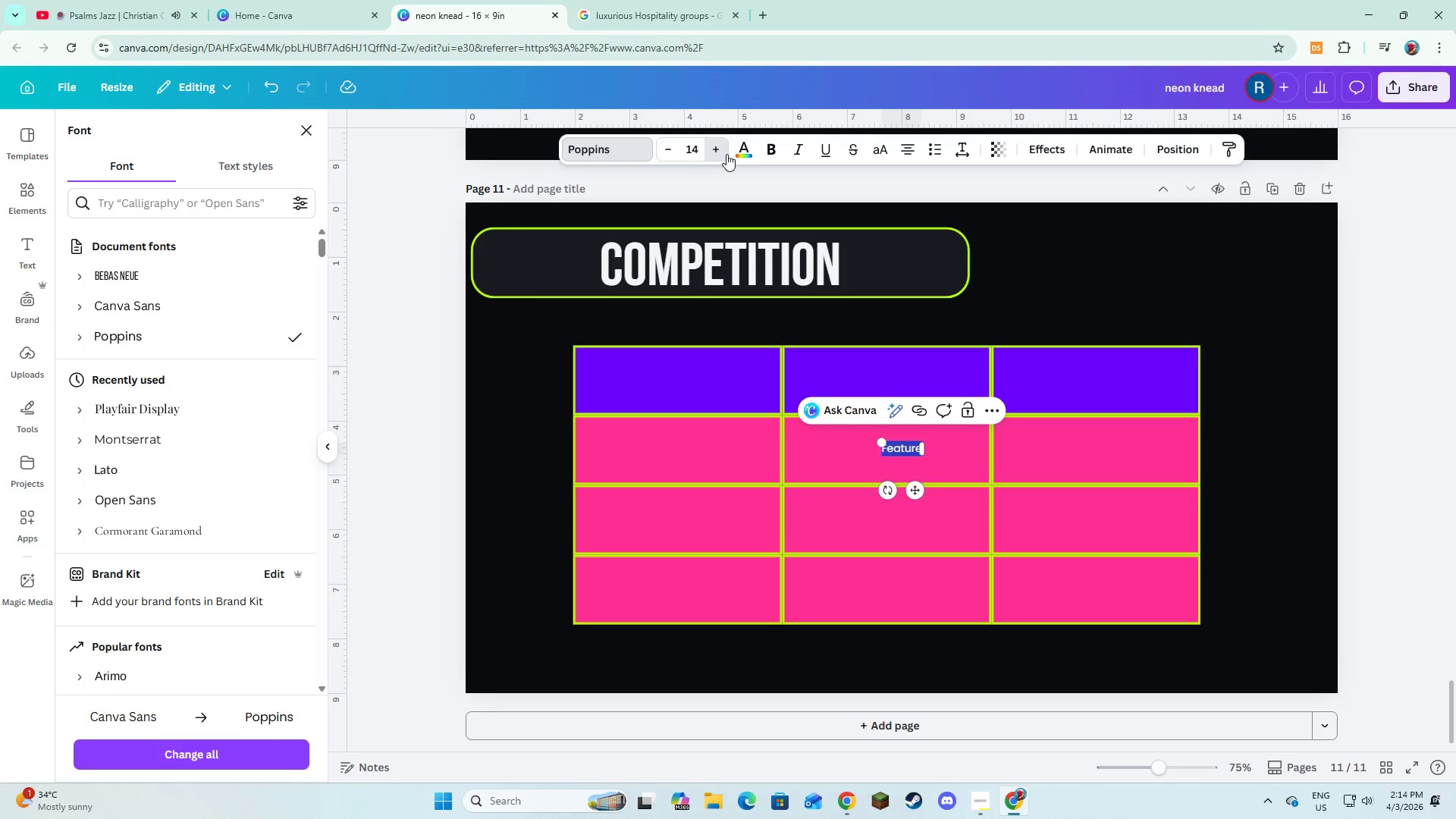 
triple_click([726, 154])
 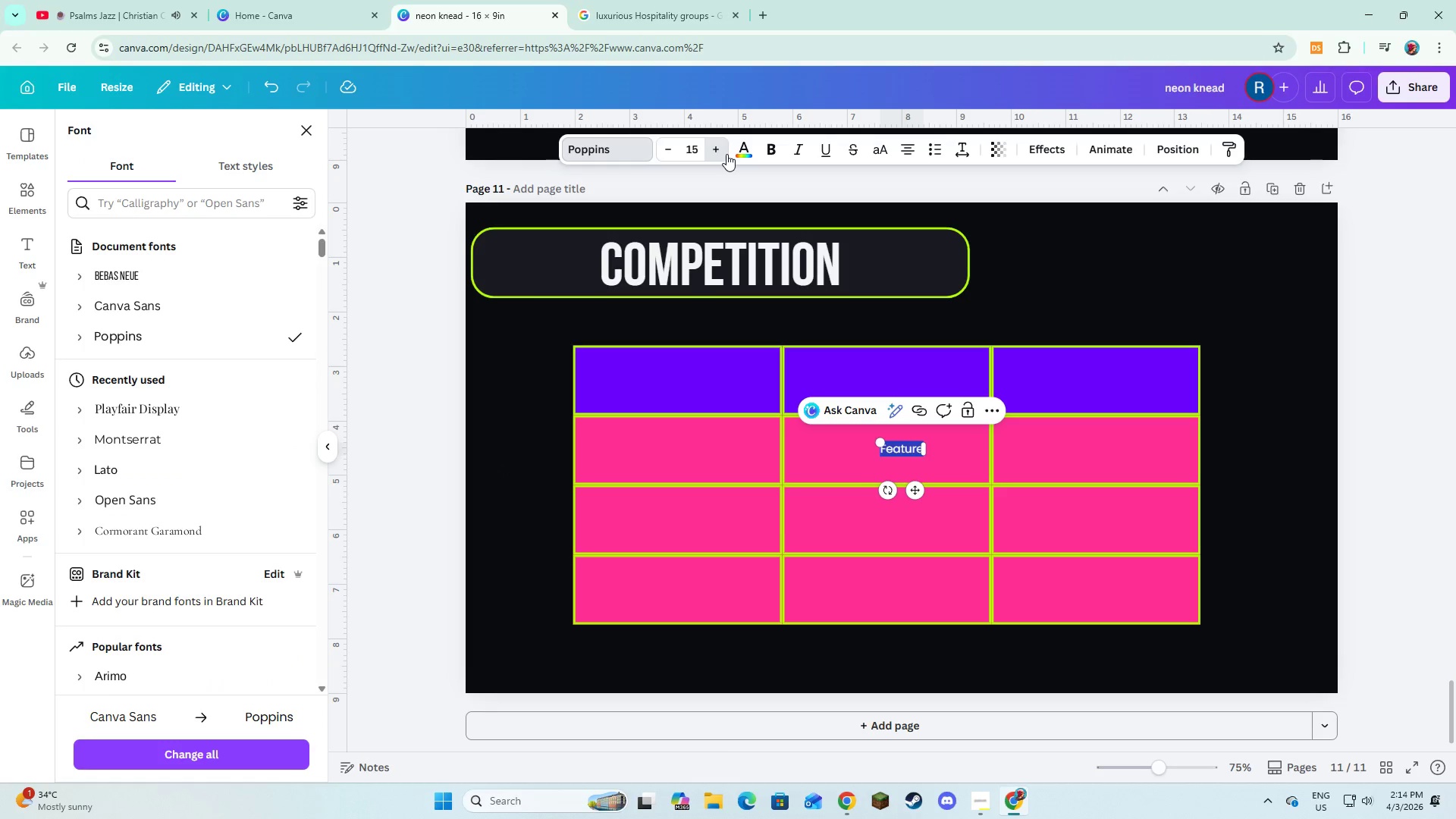 
triple_click([726, 154])
 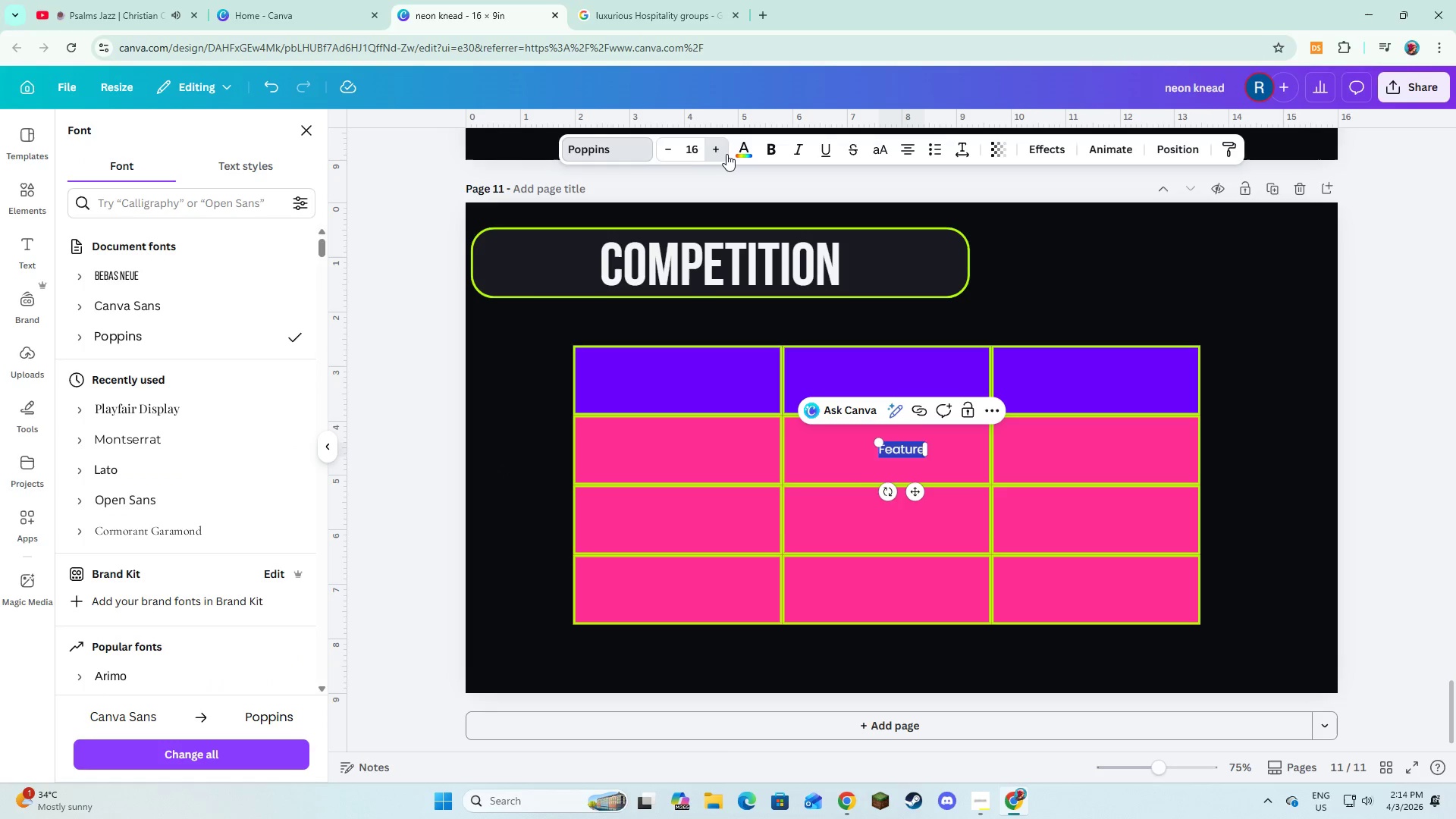 
triple_click([726, 154])
 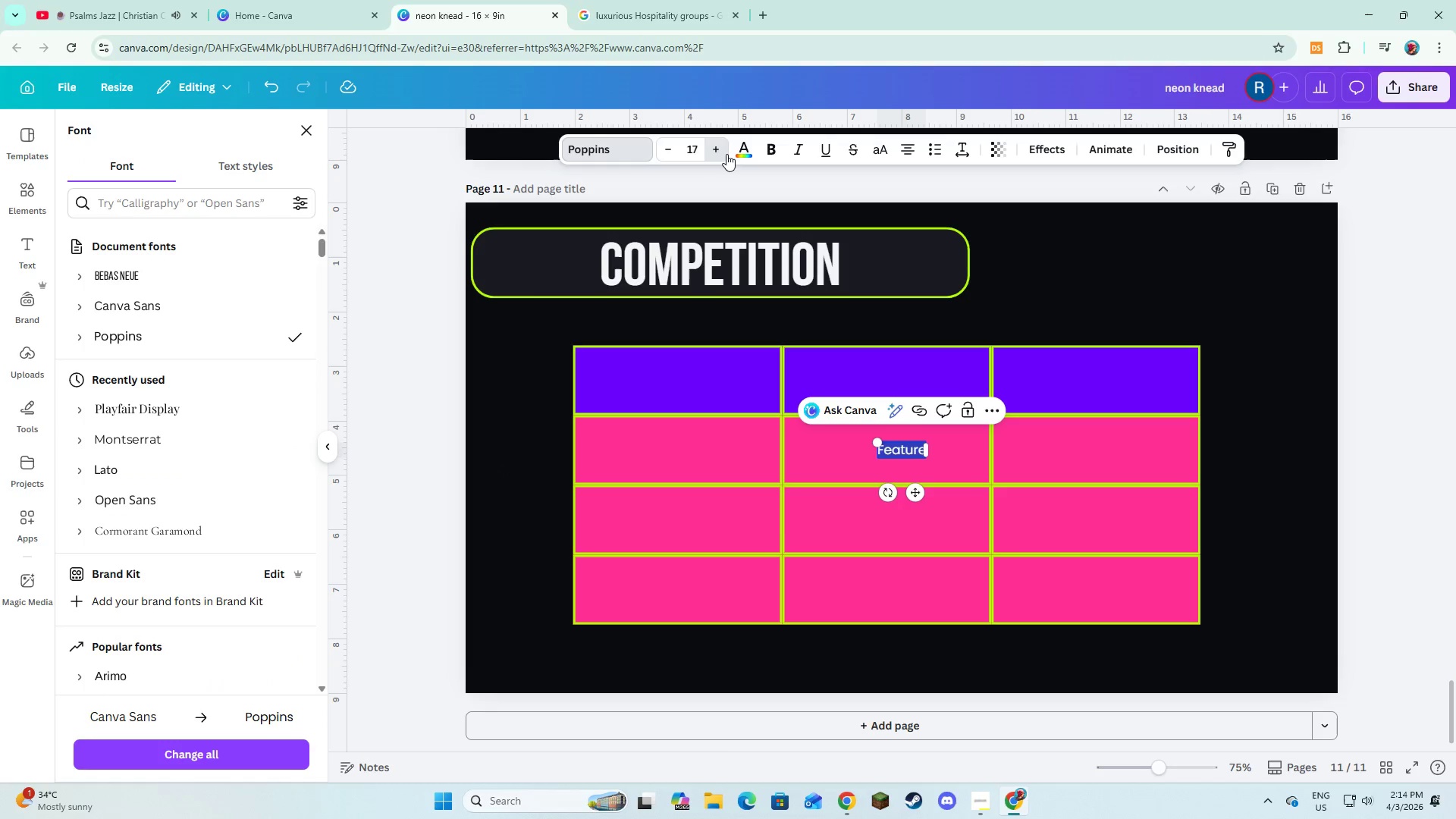 
triple_click([726, 154])
 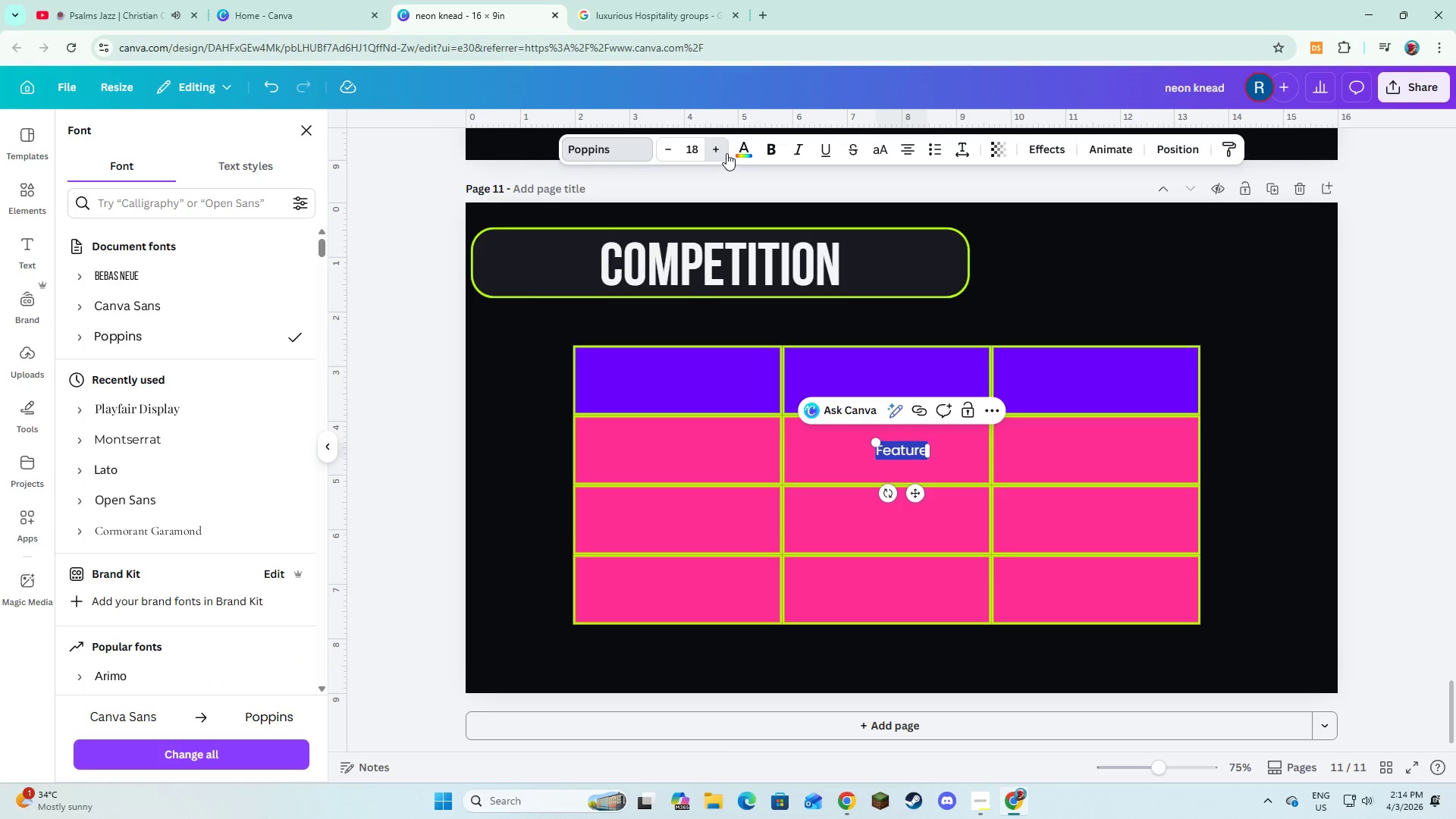 
triple_click([726, 152])
 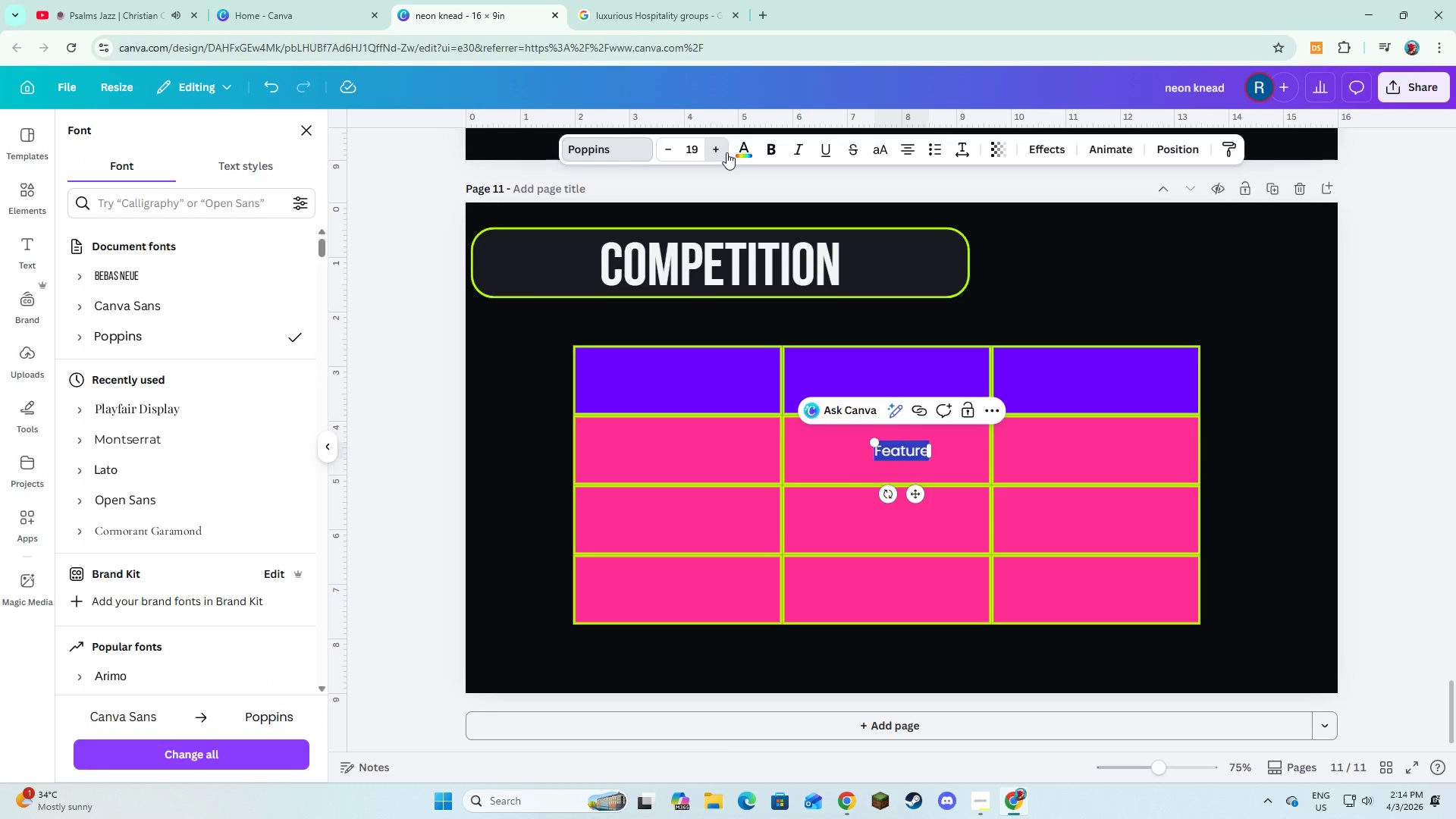 
triple_click([726, 152])
 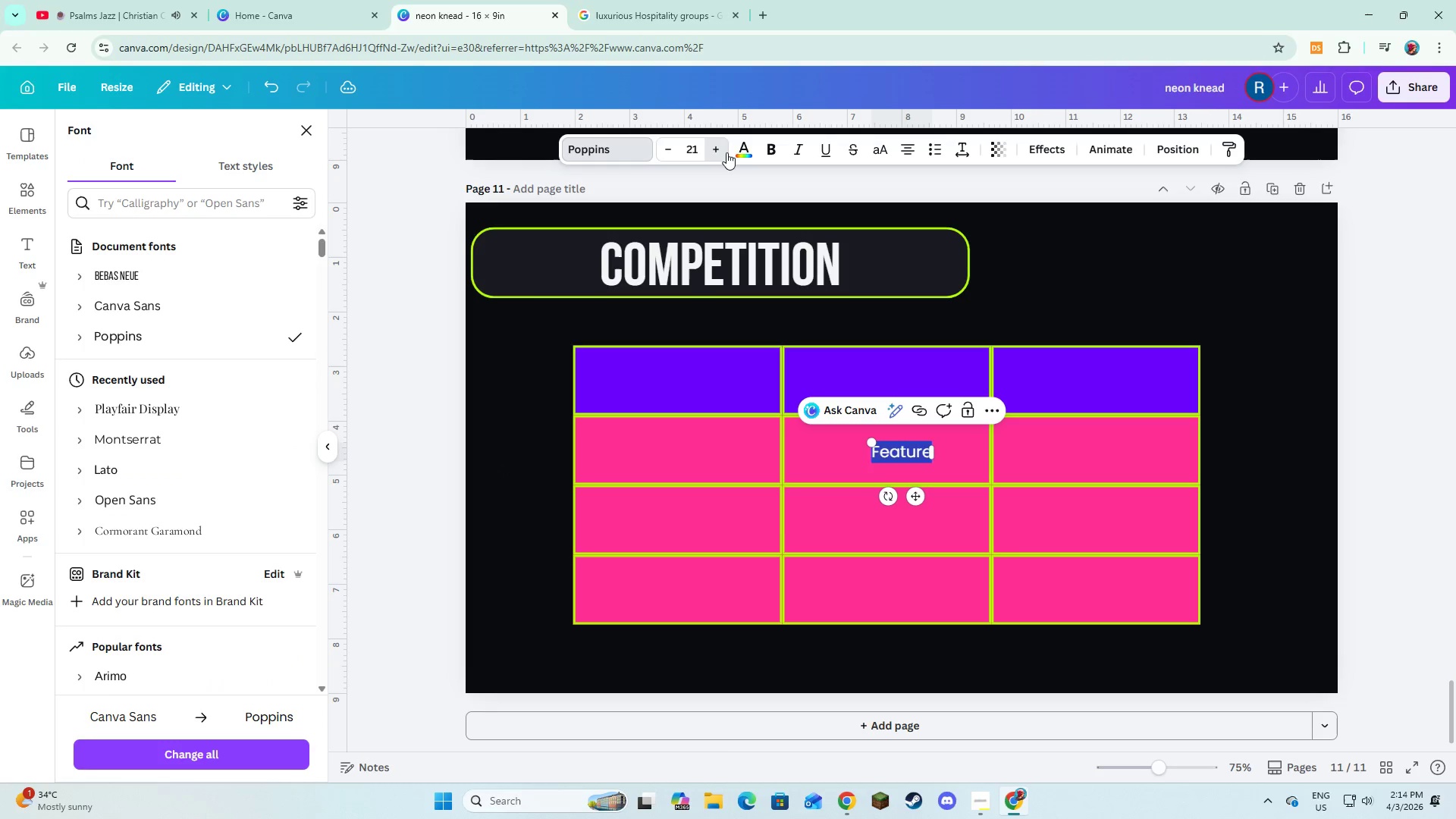 
triple_click([726, 152])
 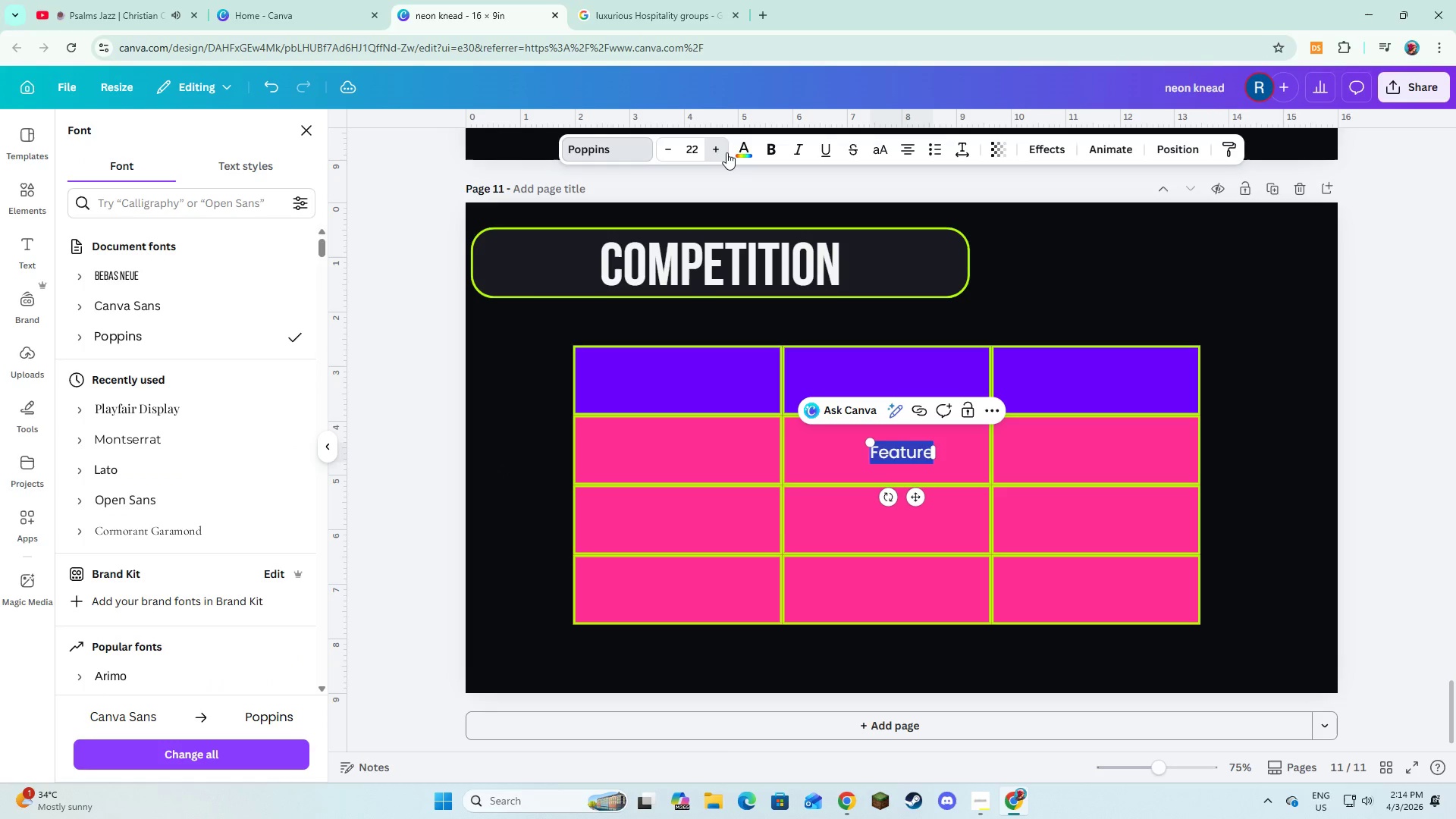 
triple_click([726, 152])
 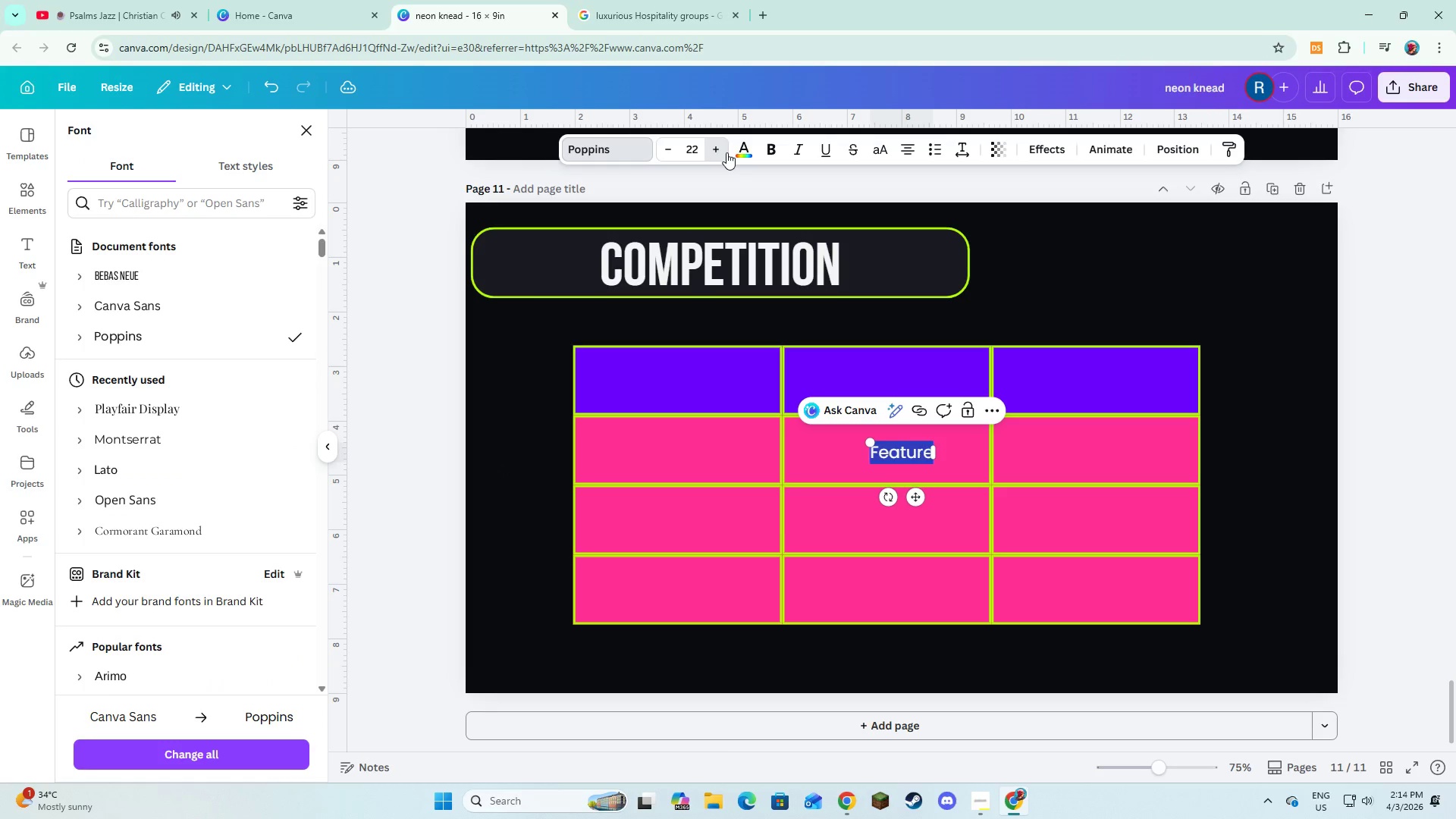 
triple_click([726, 152])
 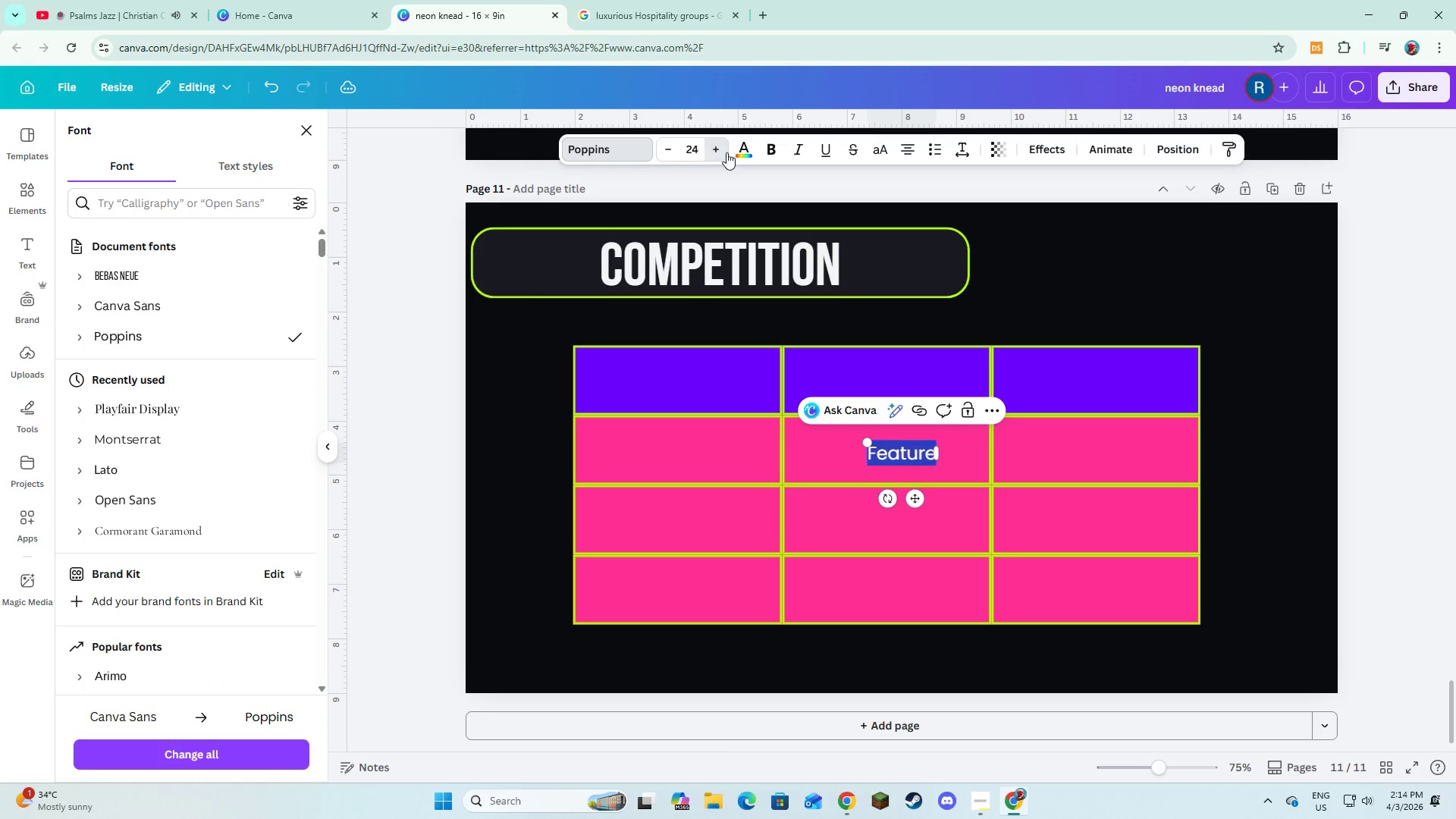 
triple_click([726, 152])
 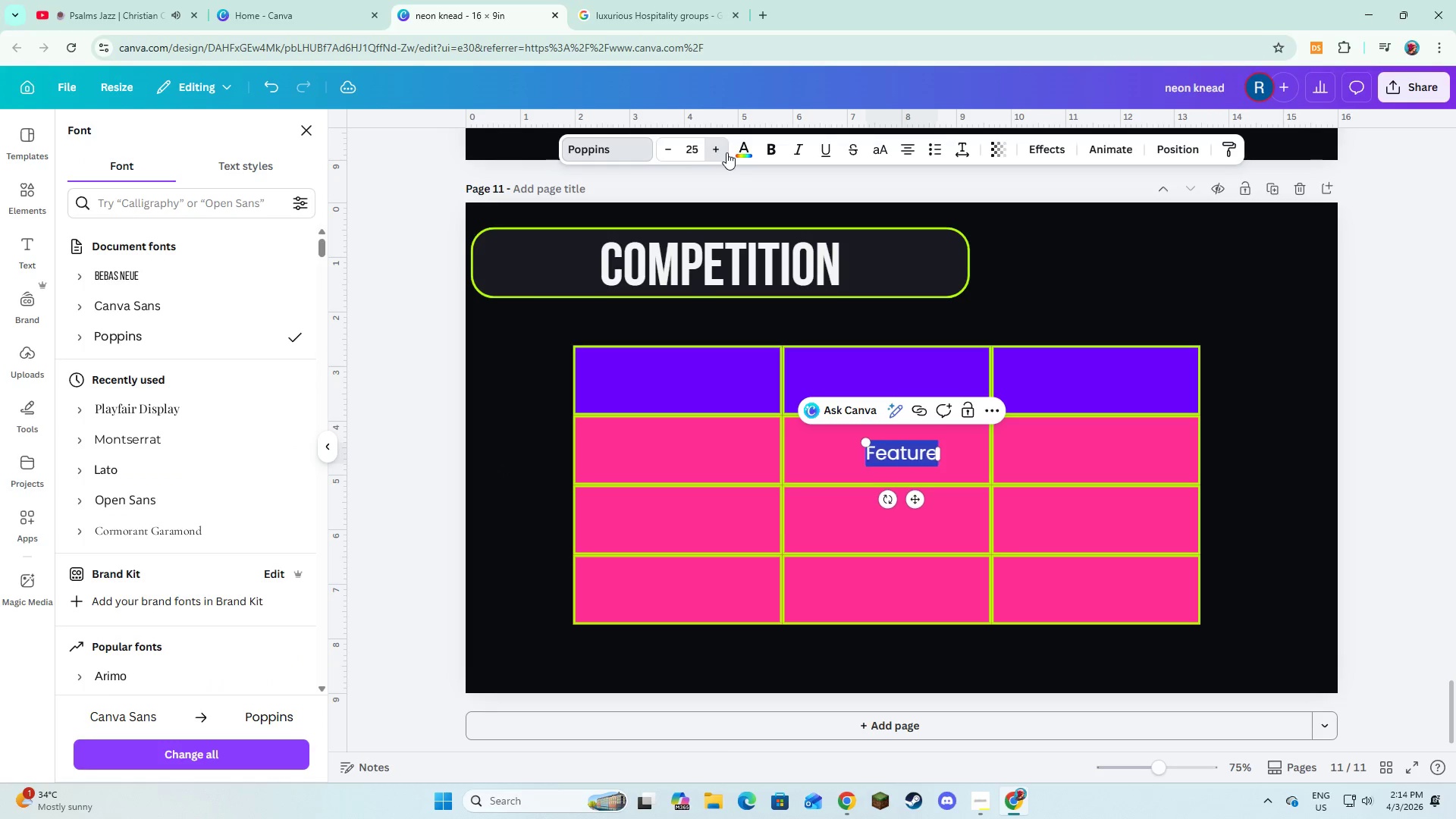 
triple_click([726, 152])
 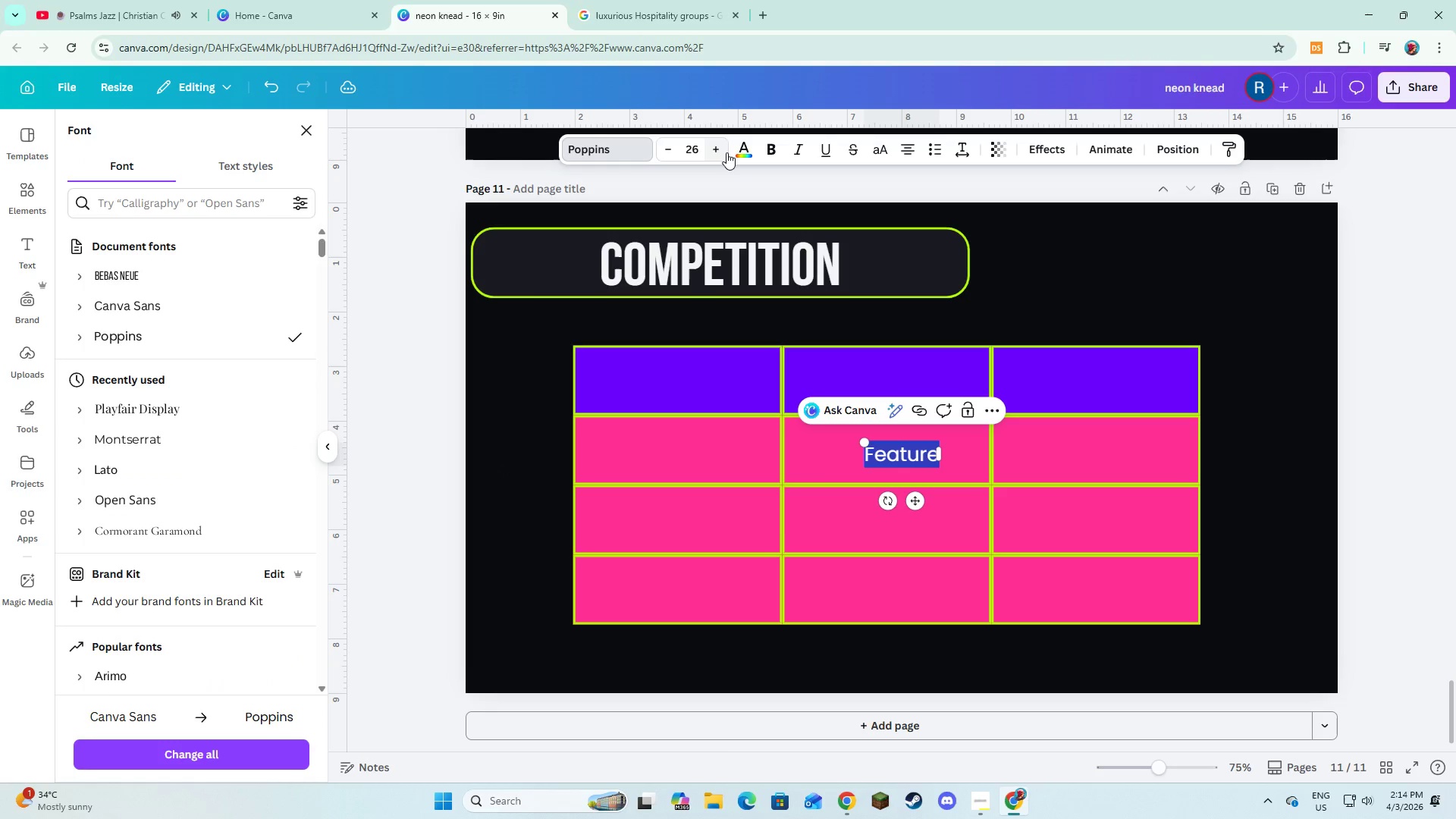 
triple_click([726, 152])
 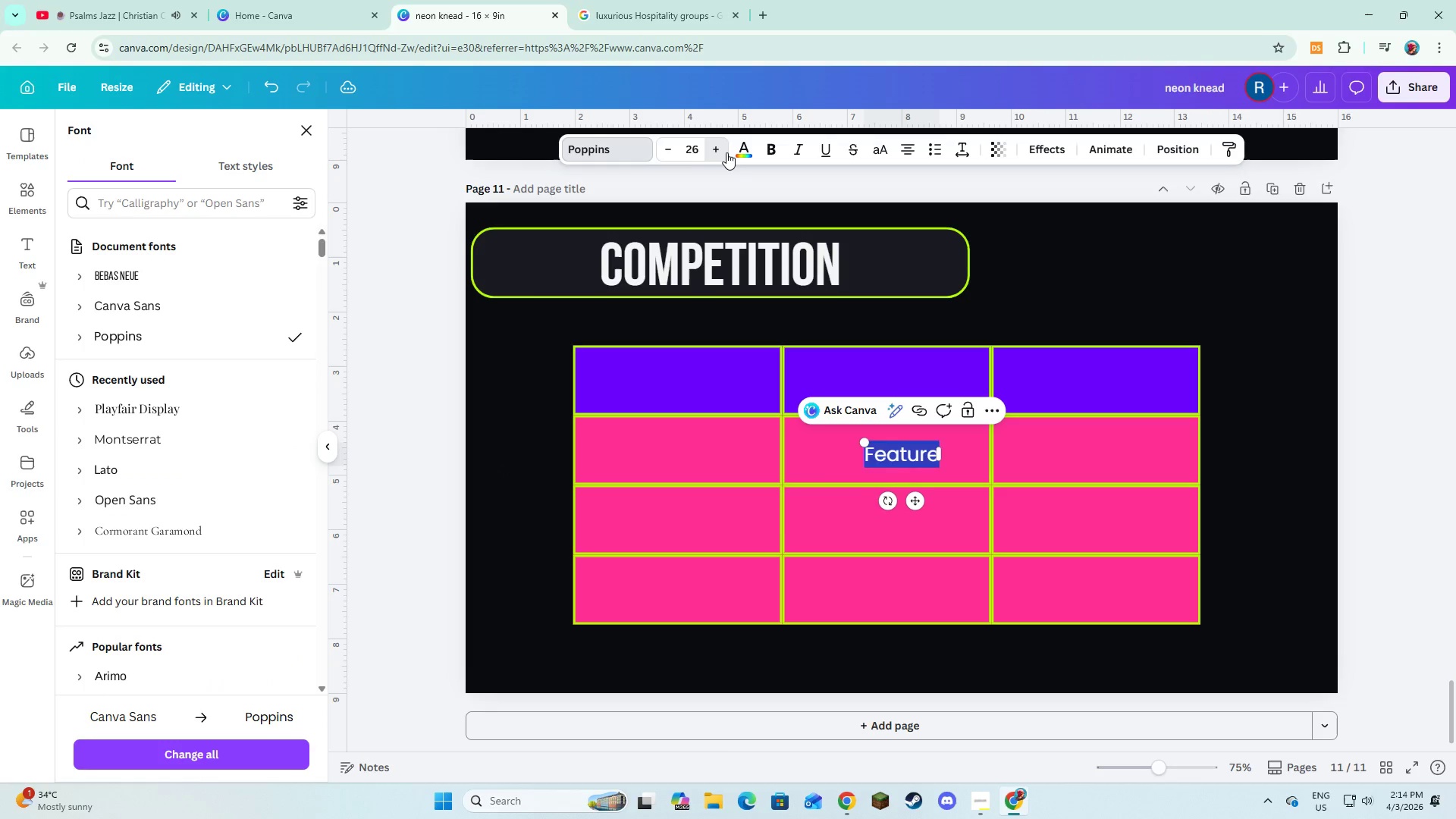 
triple_click([726, 152])
 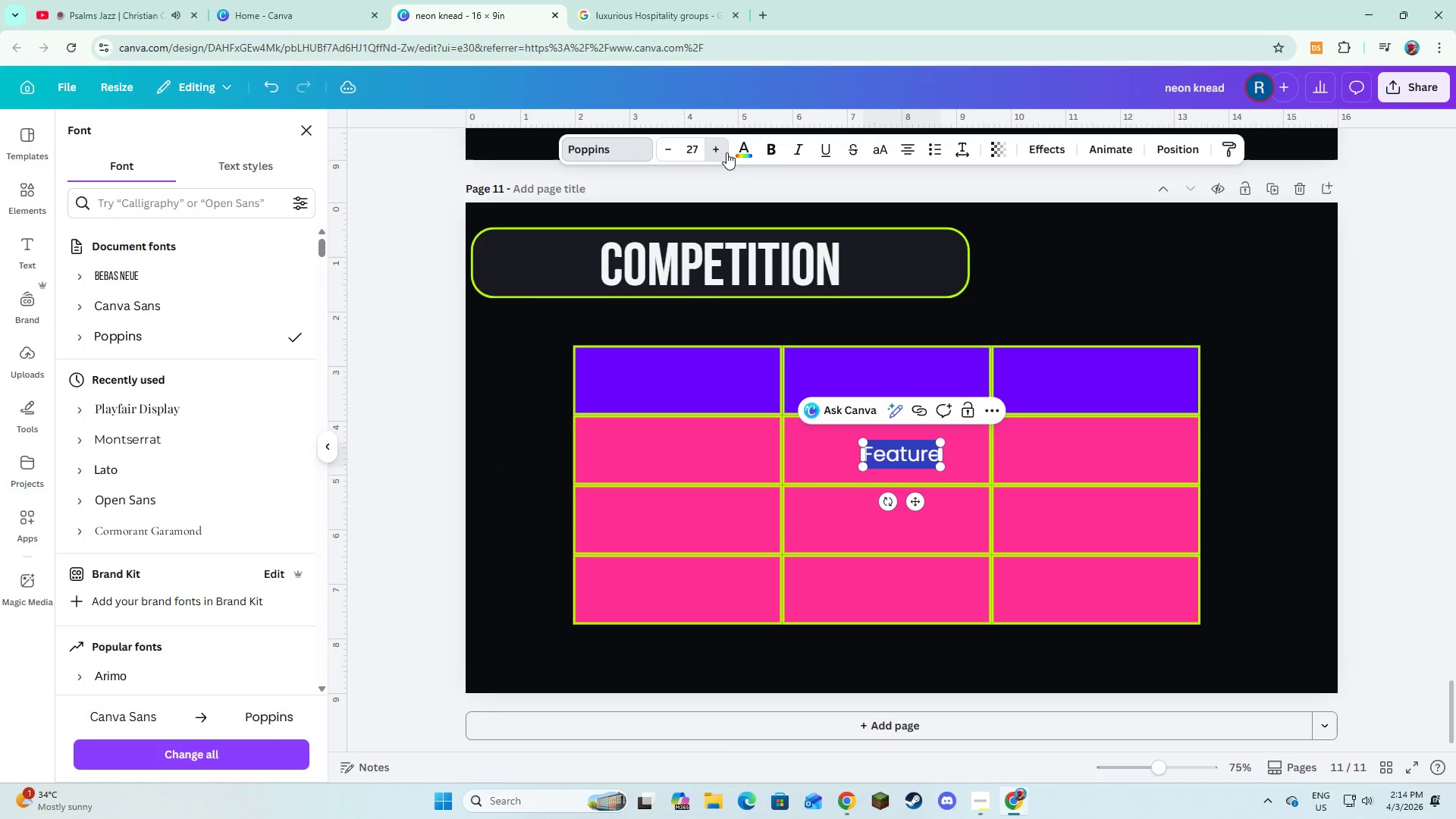 
triple_click([726, 152])
 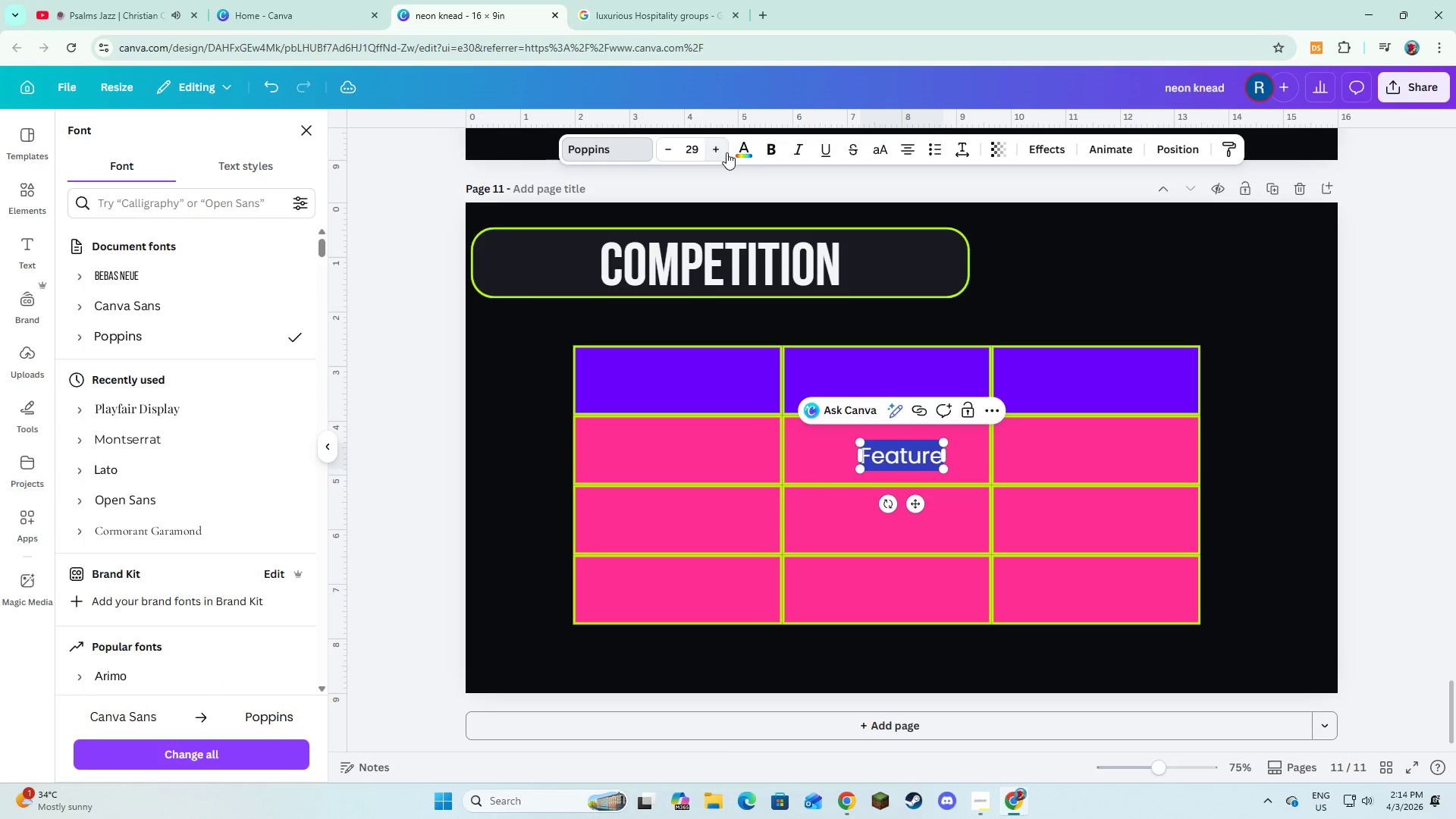 
triple_click([726, 152])
 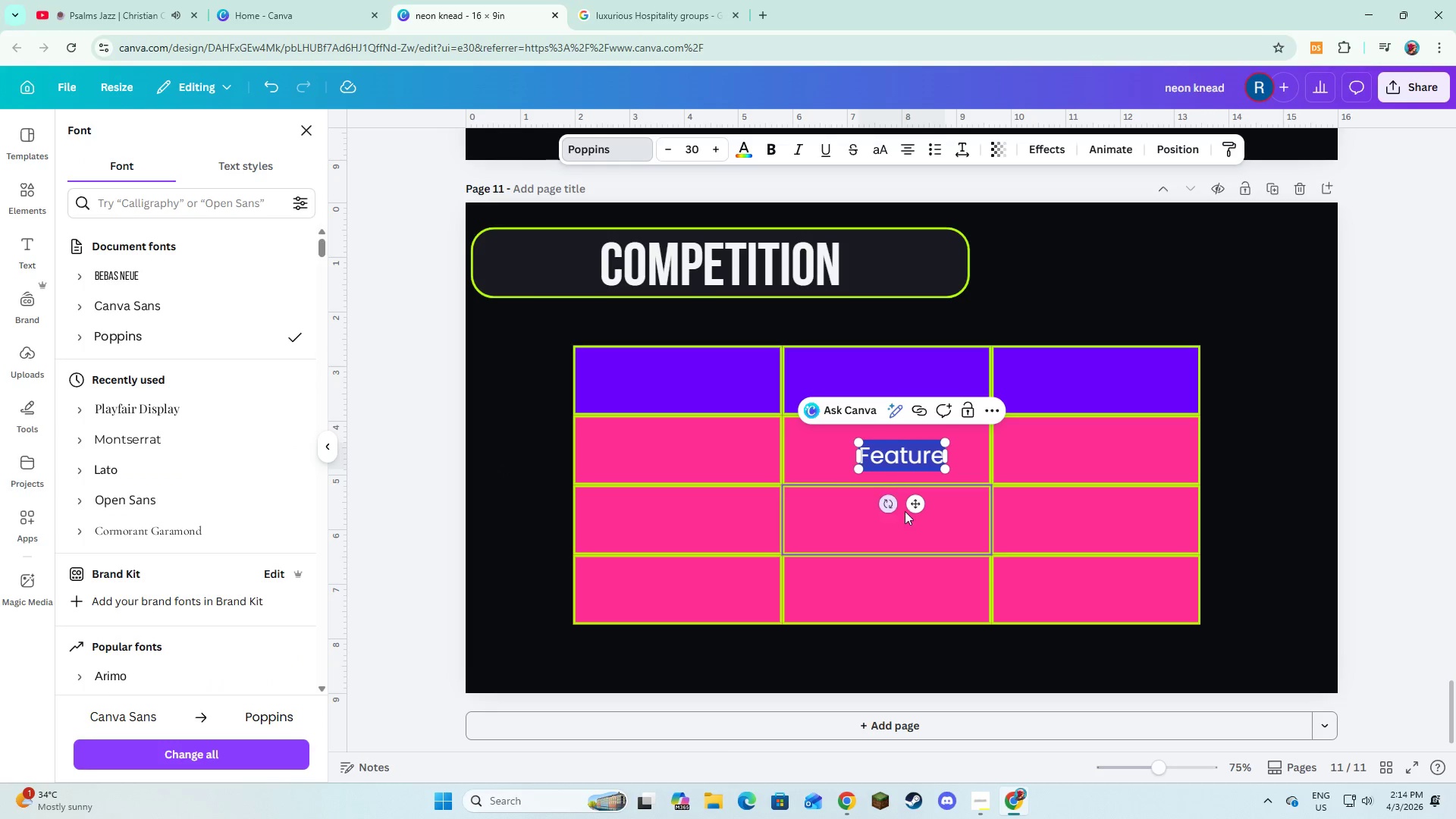 
left_click_drag(start_coordinate=[915, 506], to_coordinate=[692, 435])
 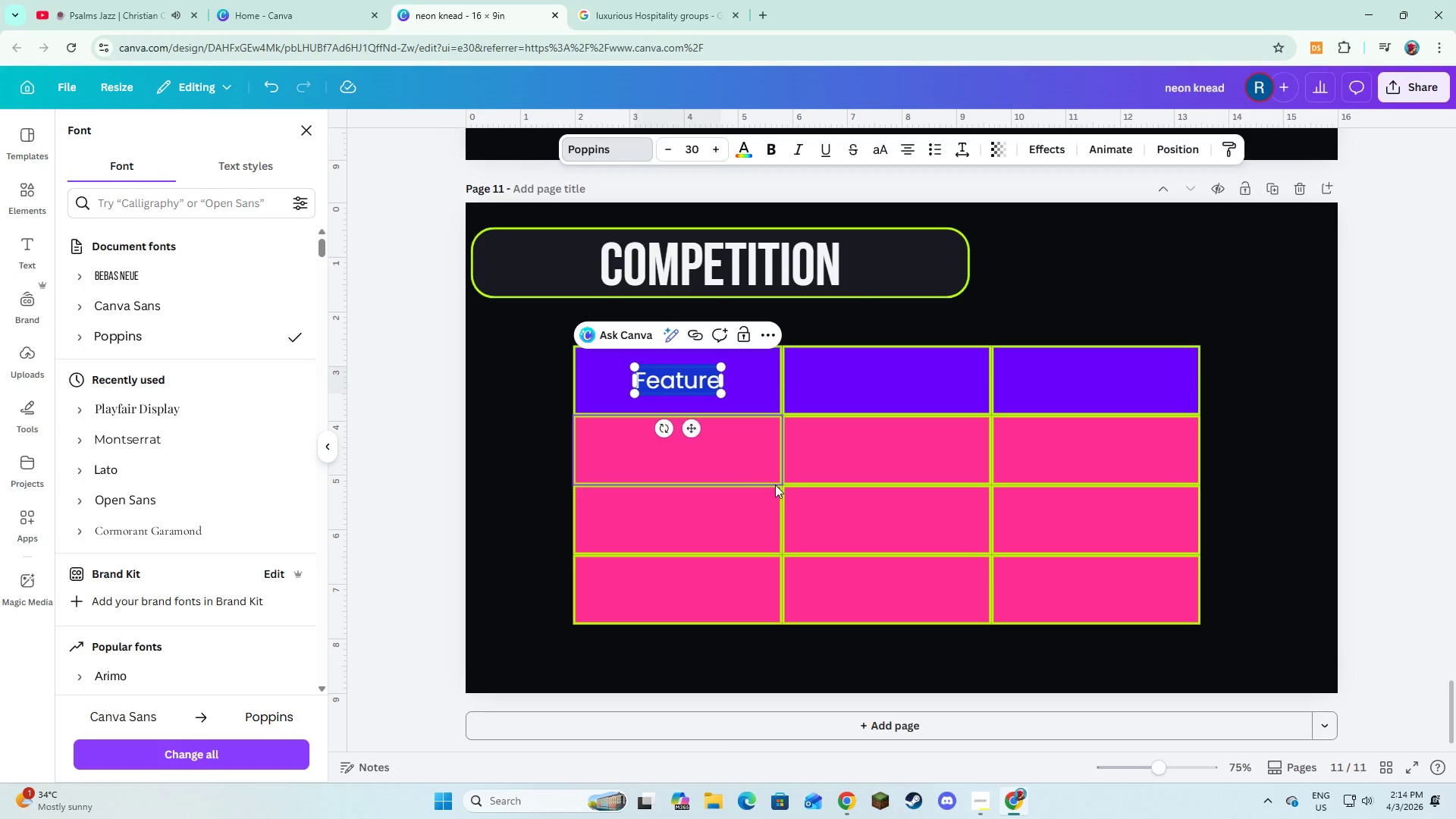 
left_click([775, 485])
 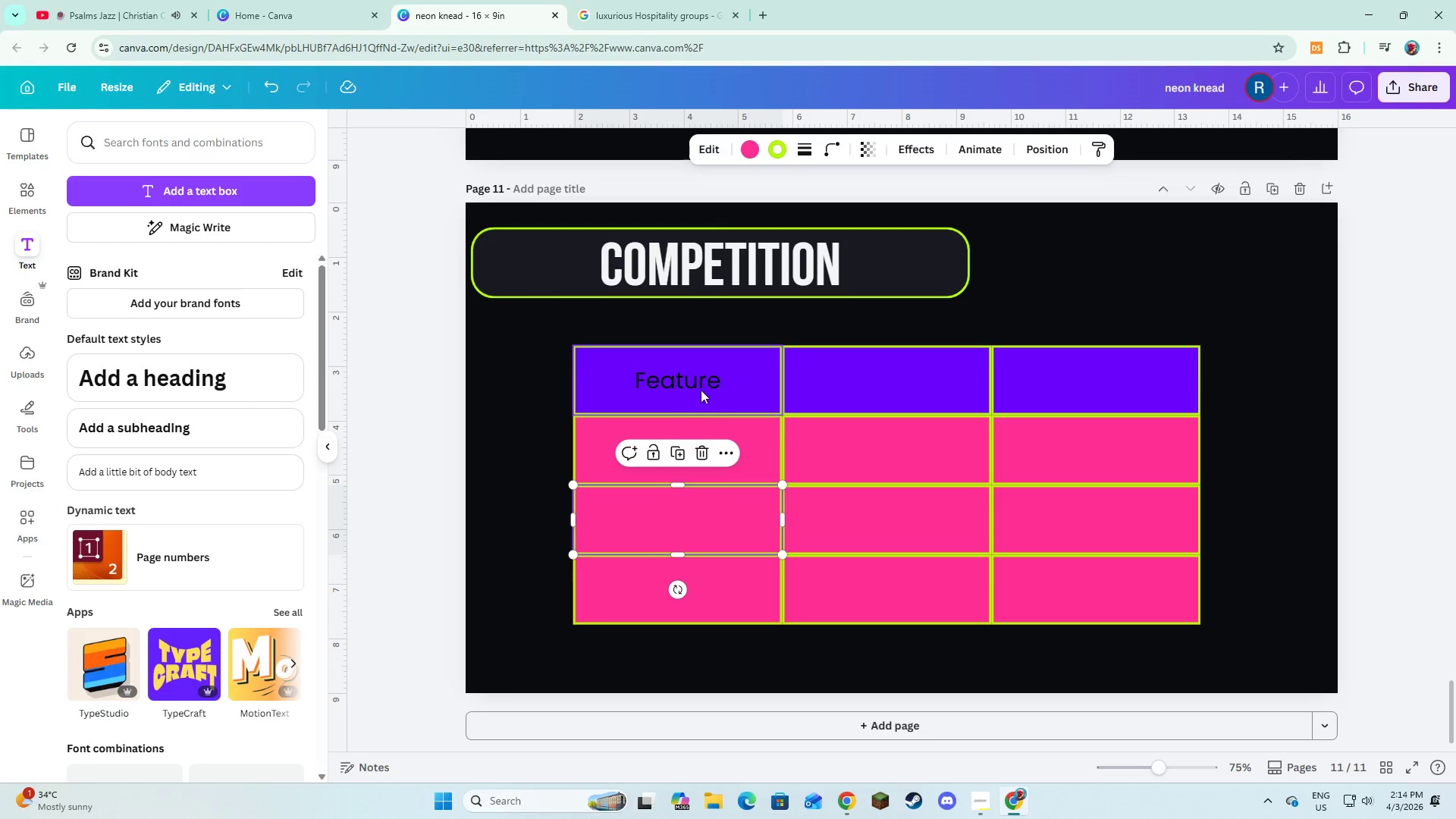 
left_click([699, 382])
 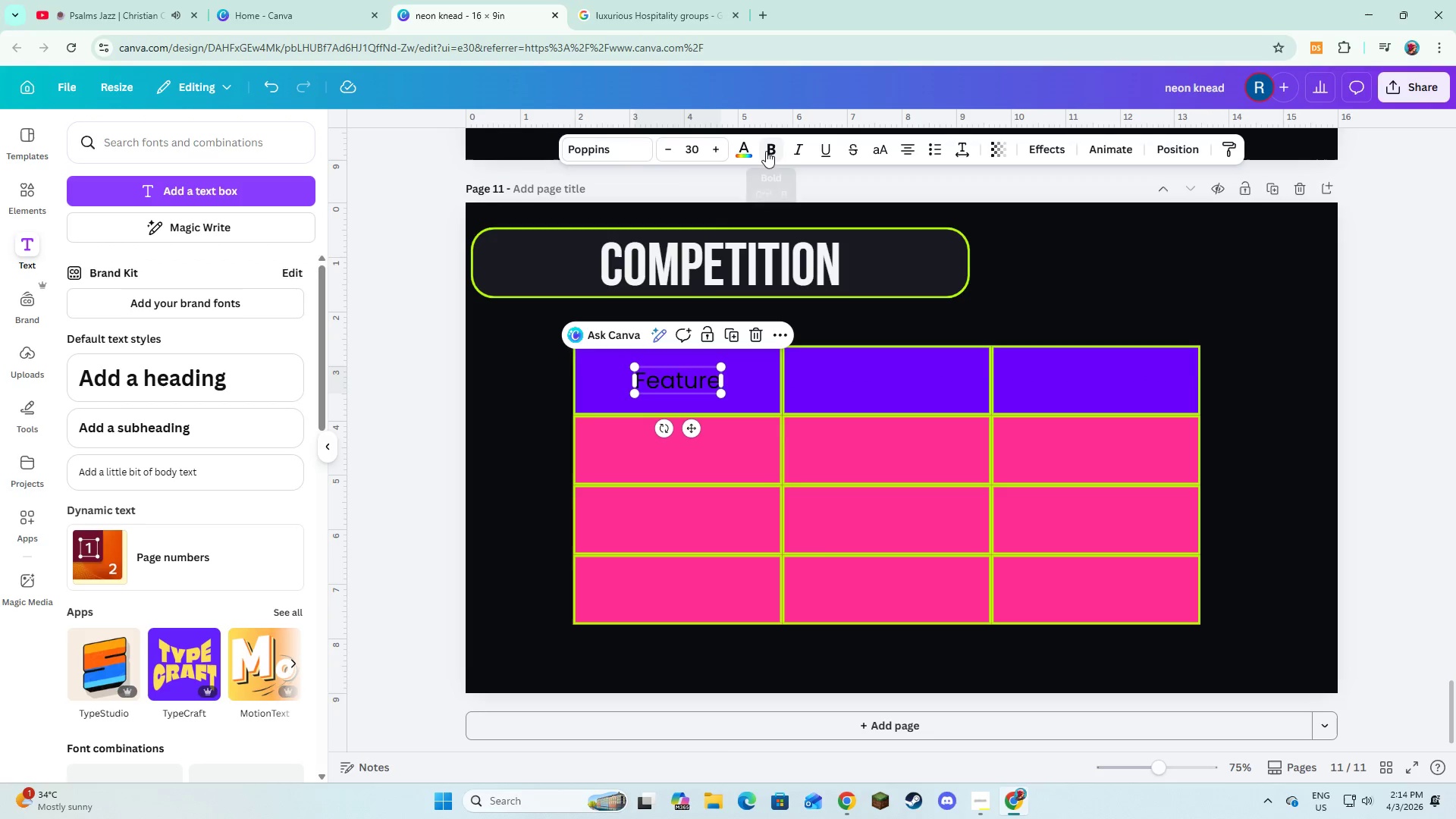 
left_click([745, 151])
 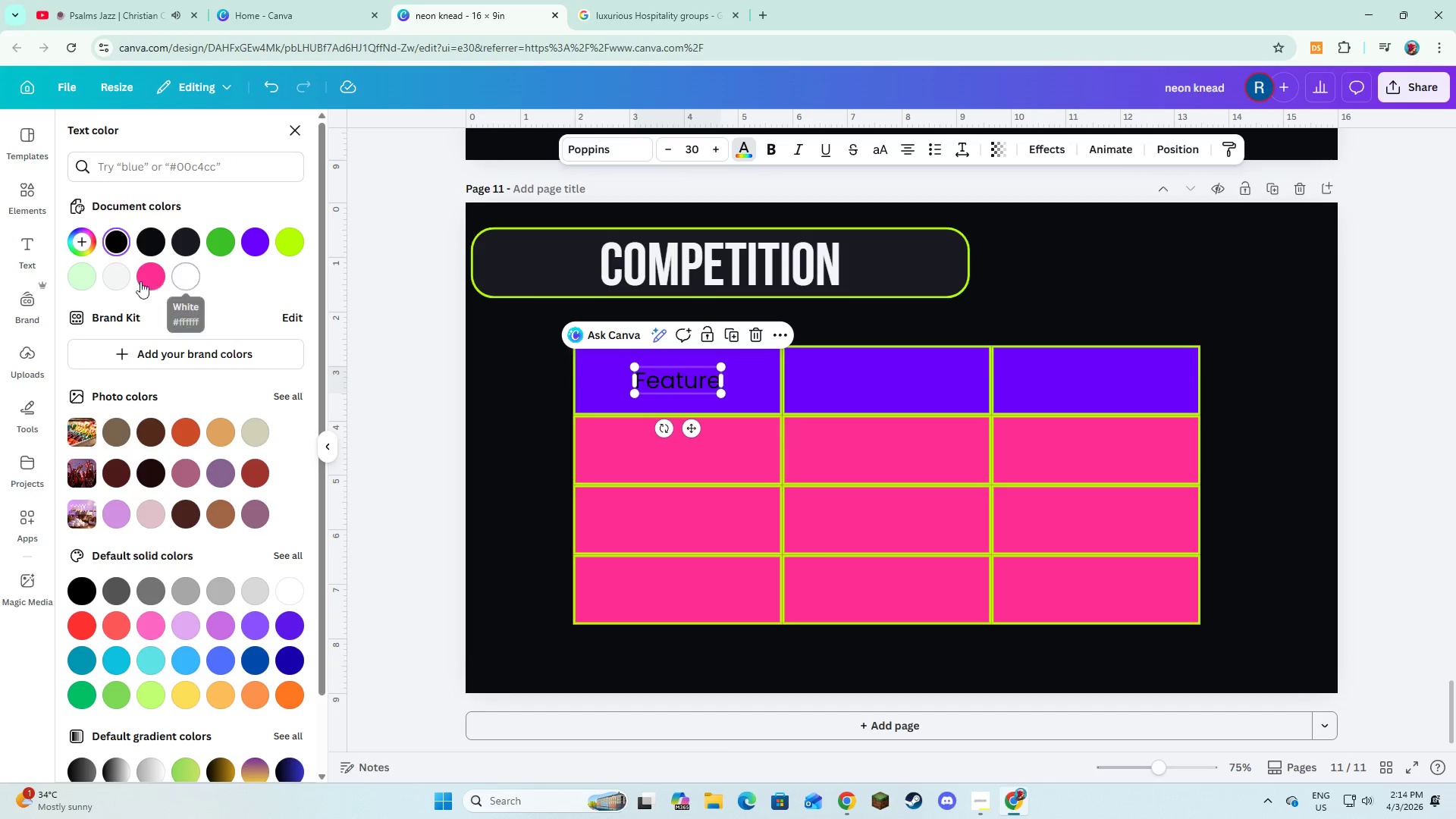 
left_click([121, 278])
 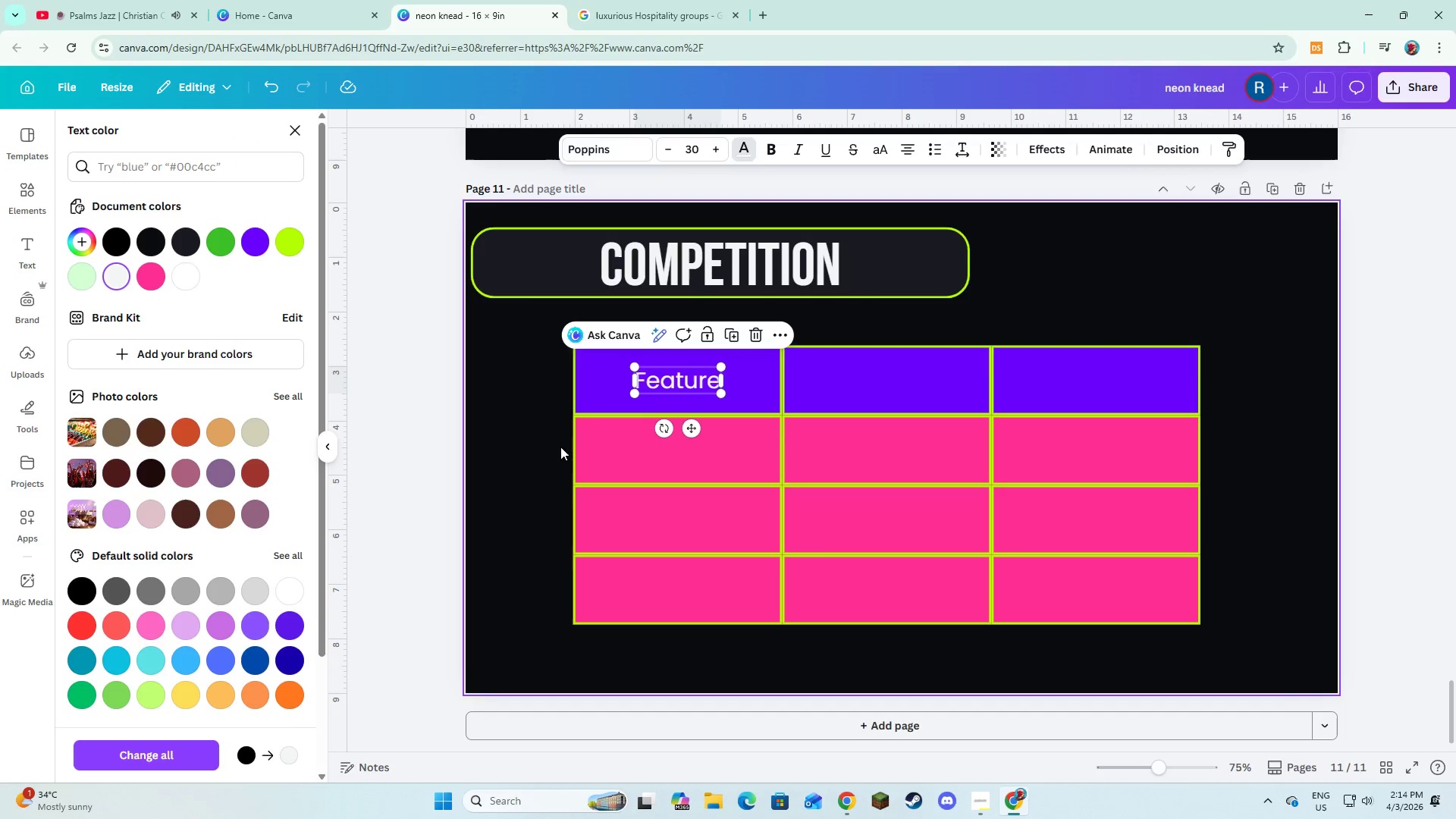 
left_click([560, 453])
 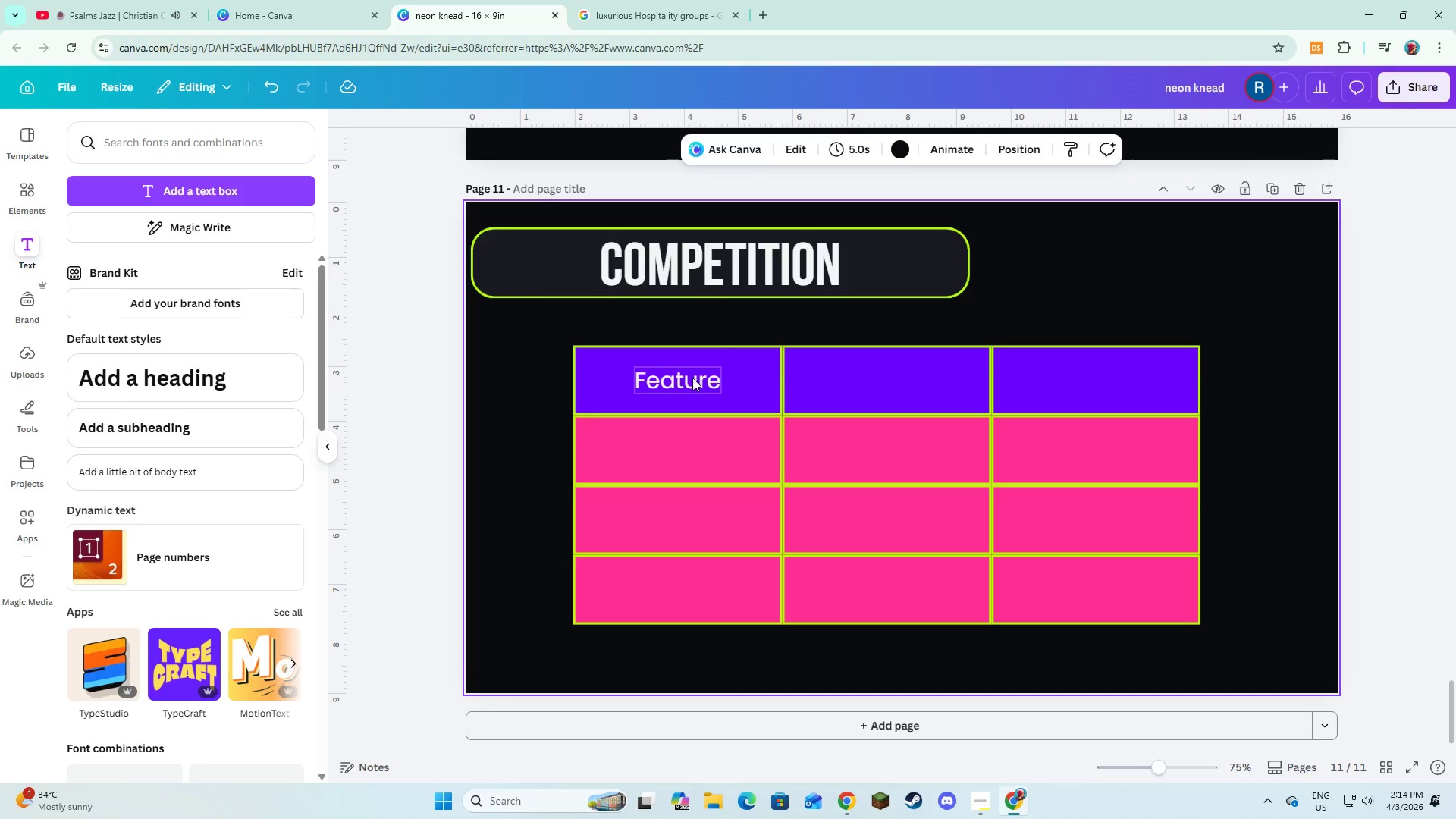 
left_click([692, 378])
 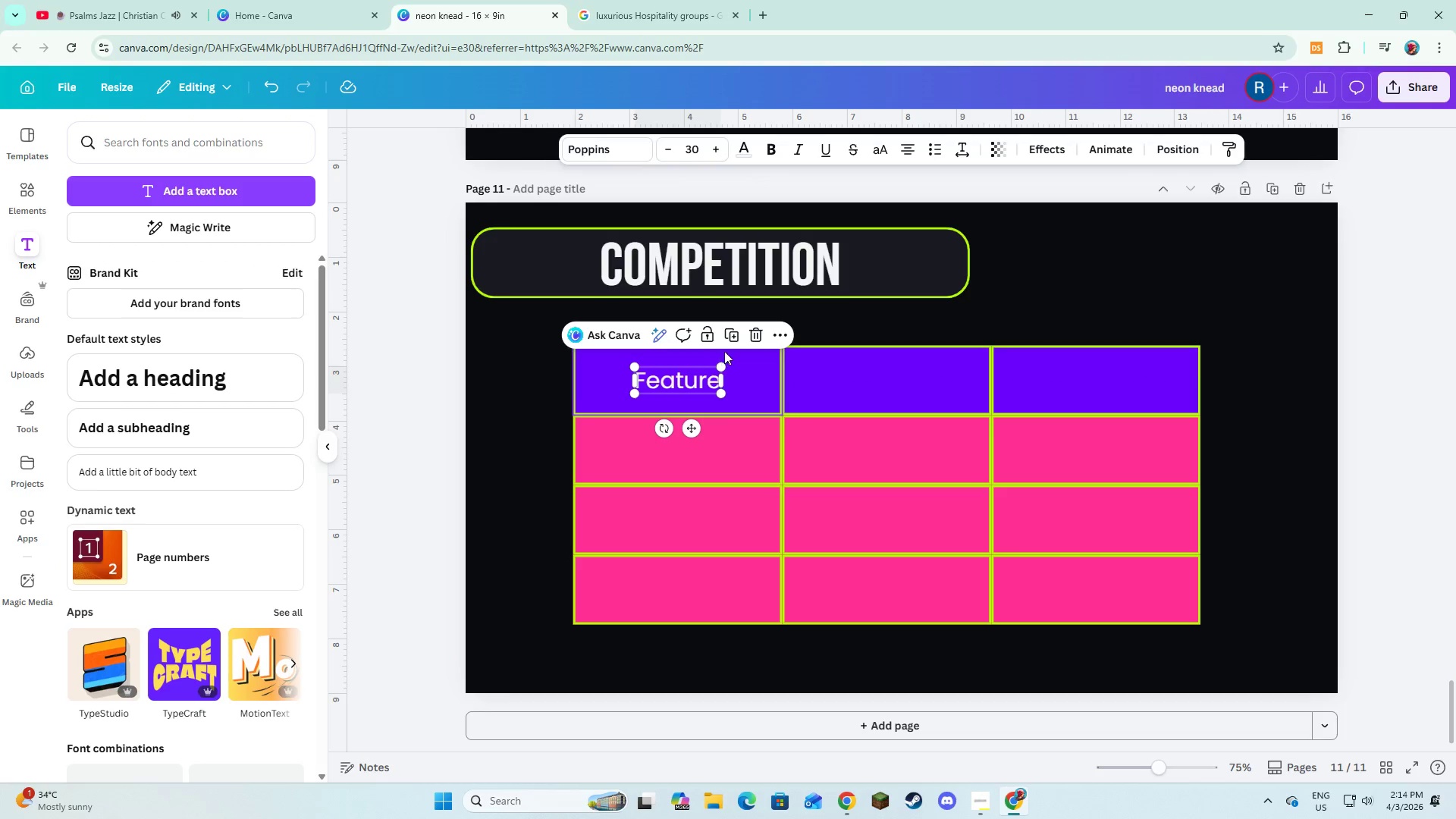 
left_click([734, 335])
 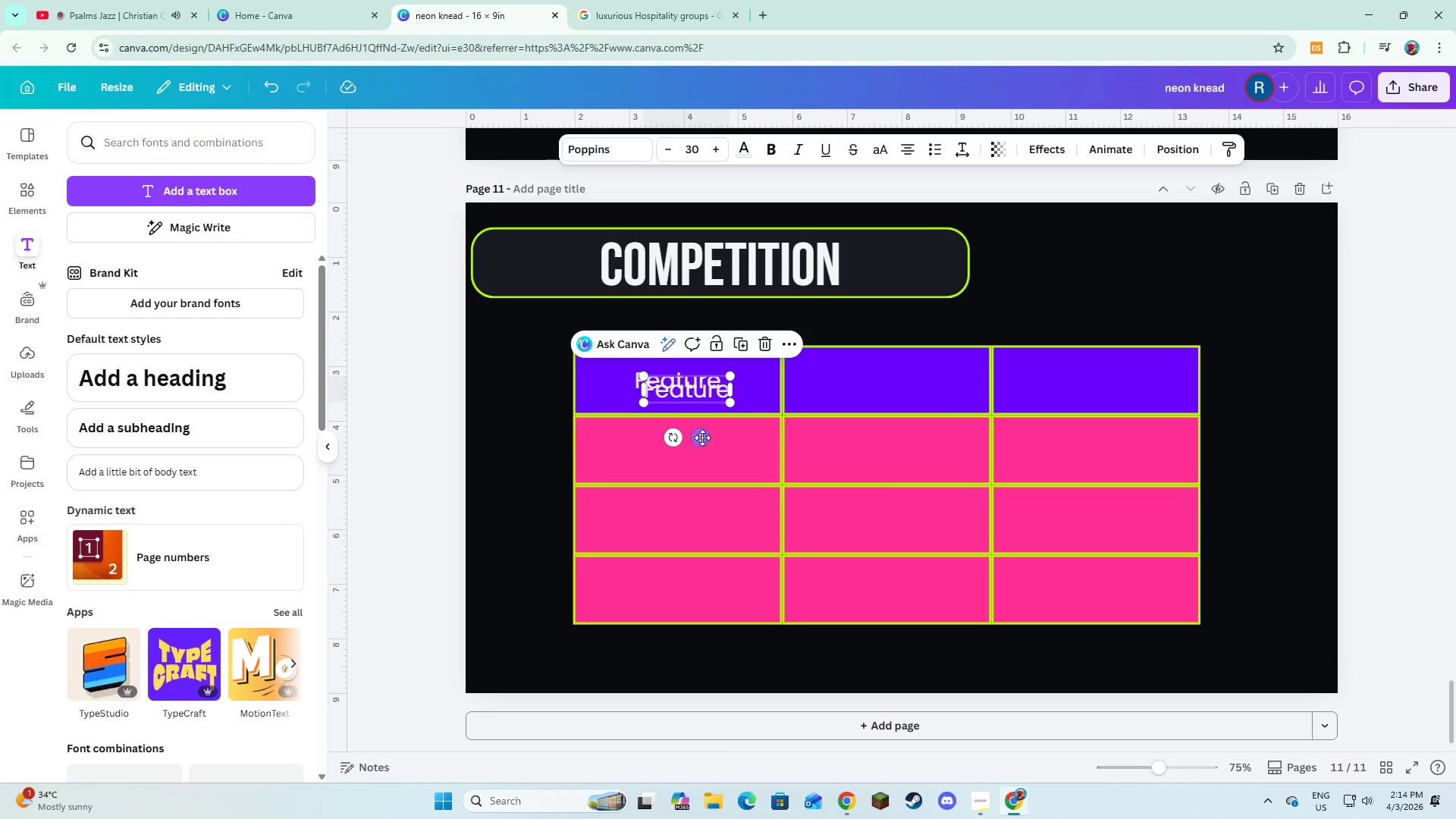 
left_click_drag(start_coordinate=[702, 438], to_coordinate=[902, 428])
 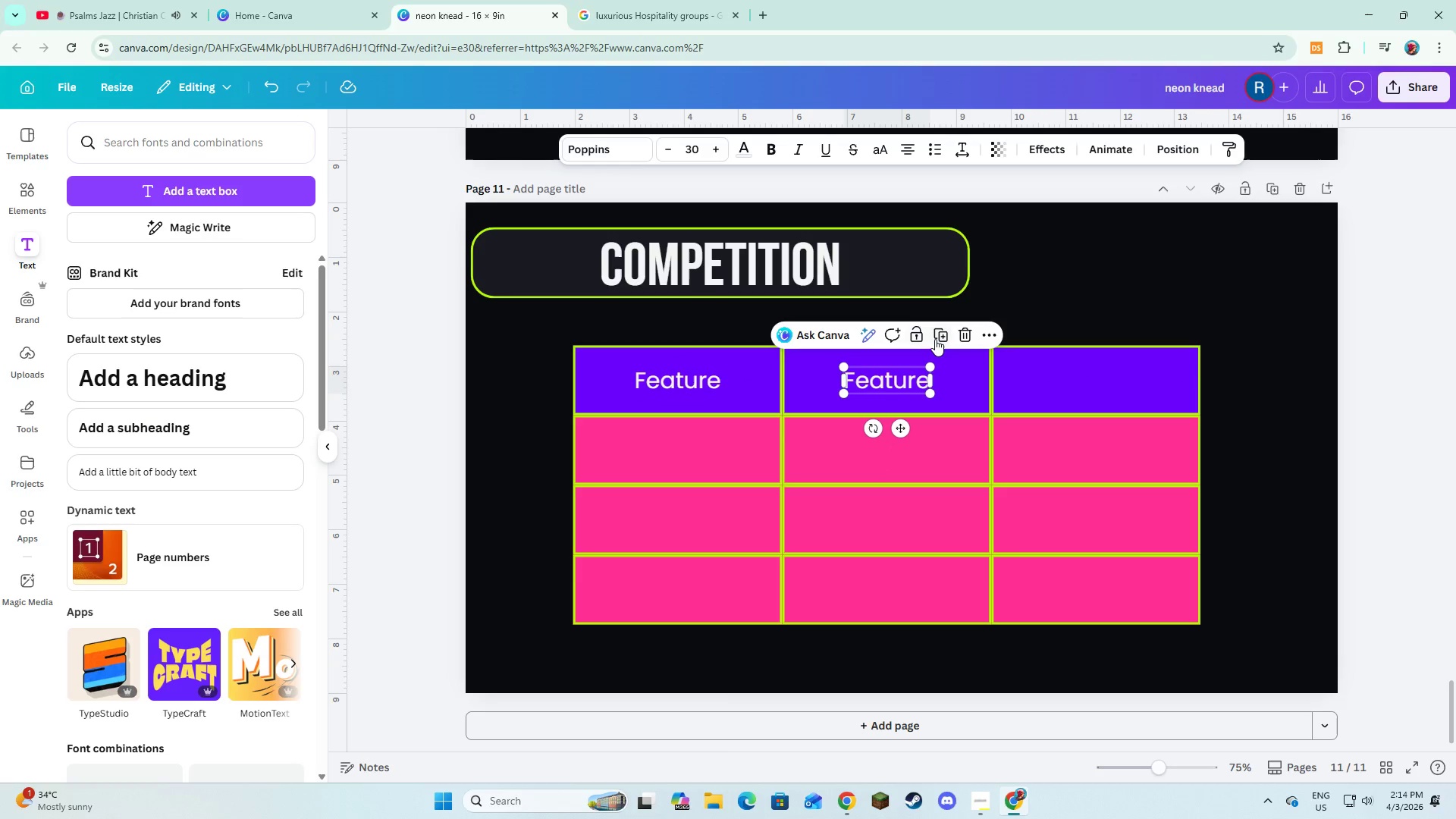 
left_click([935, 339])
 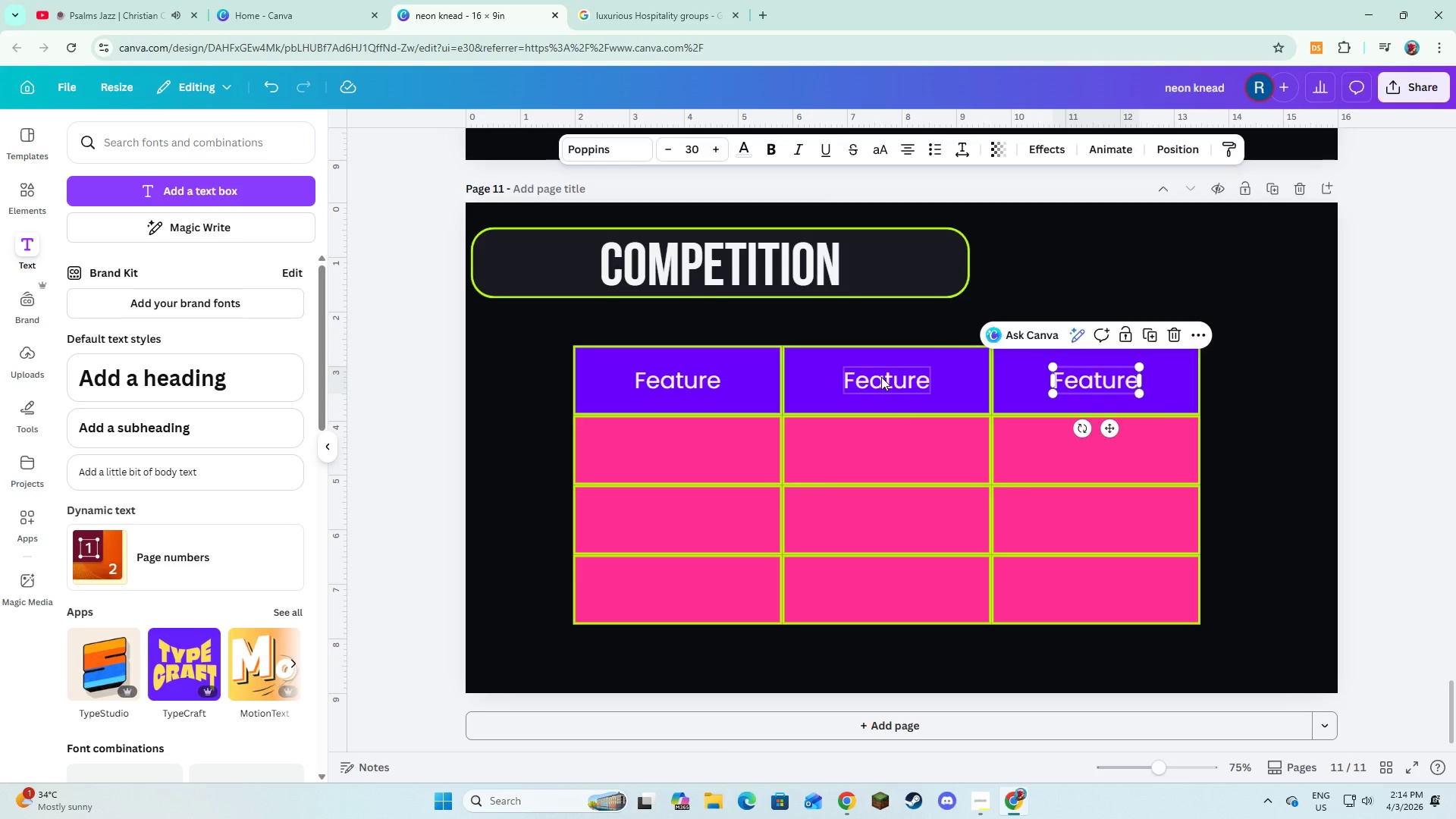 
double_click([881, 377])
 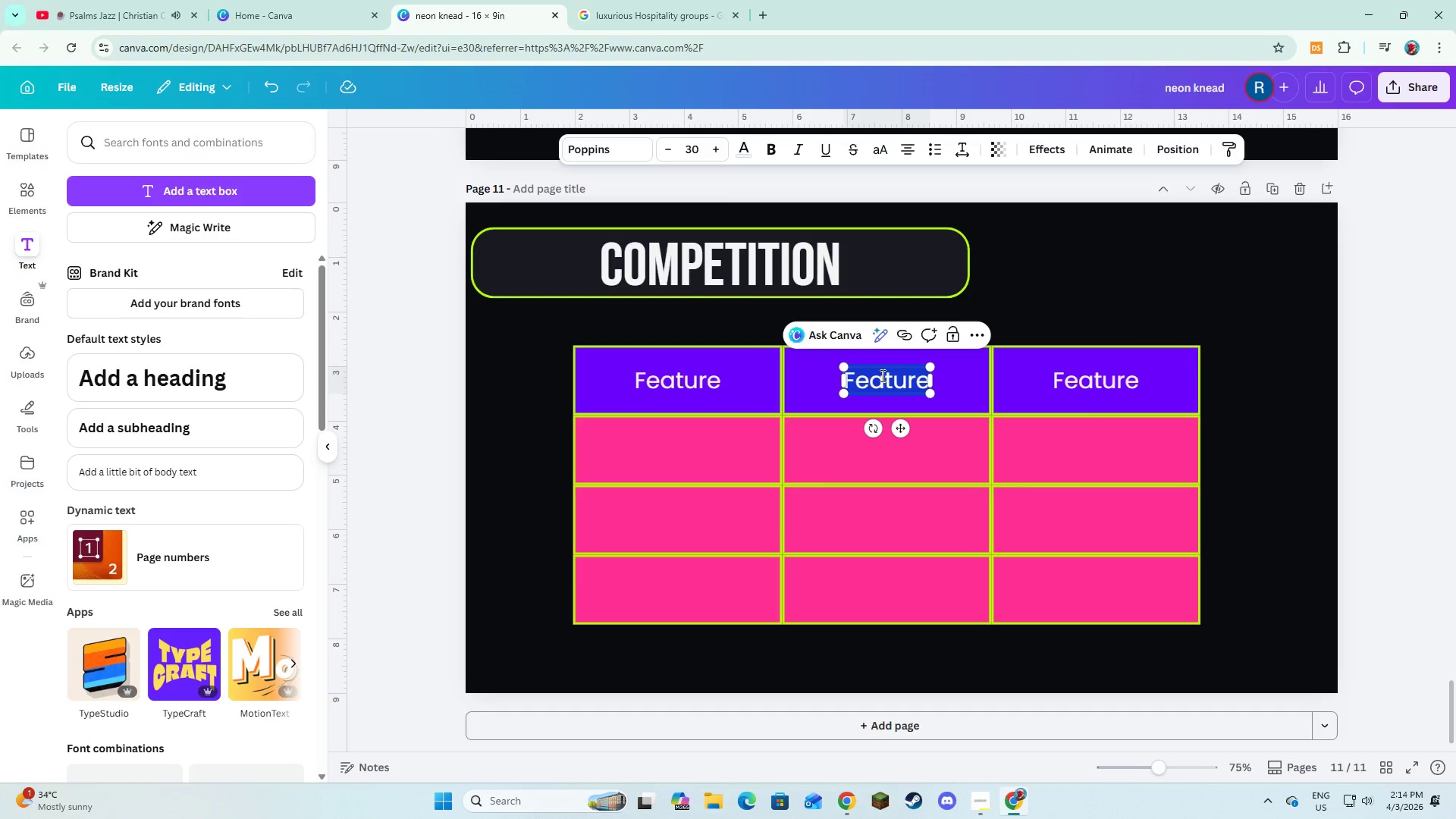 
type(Traditional)
 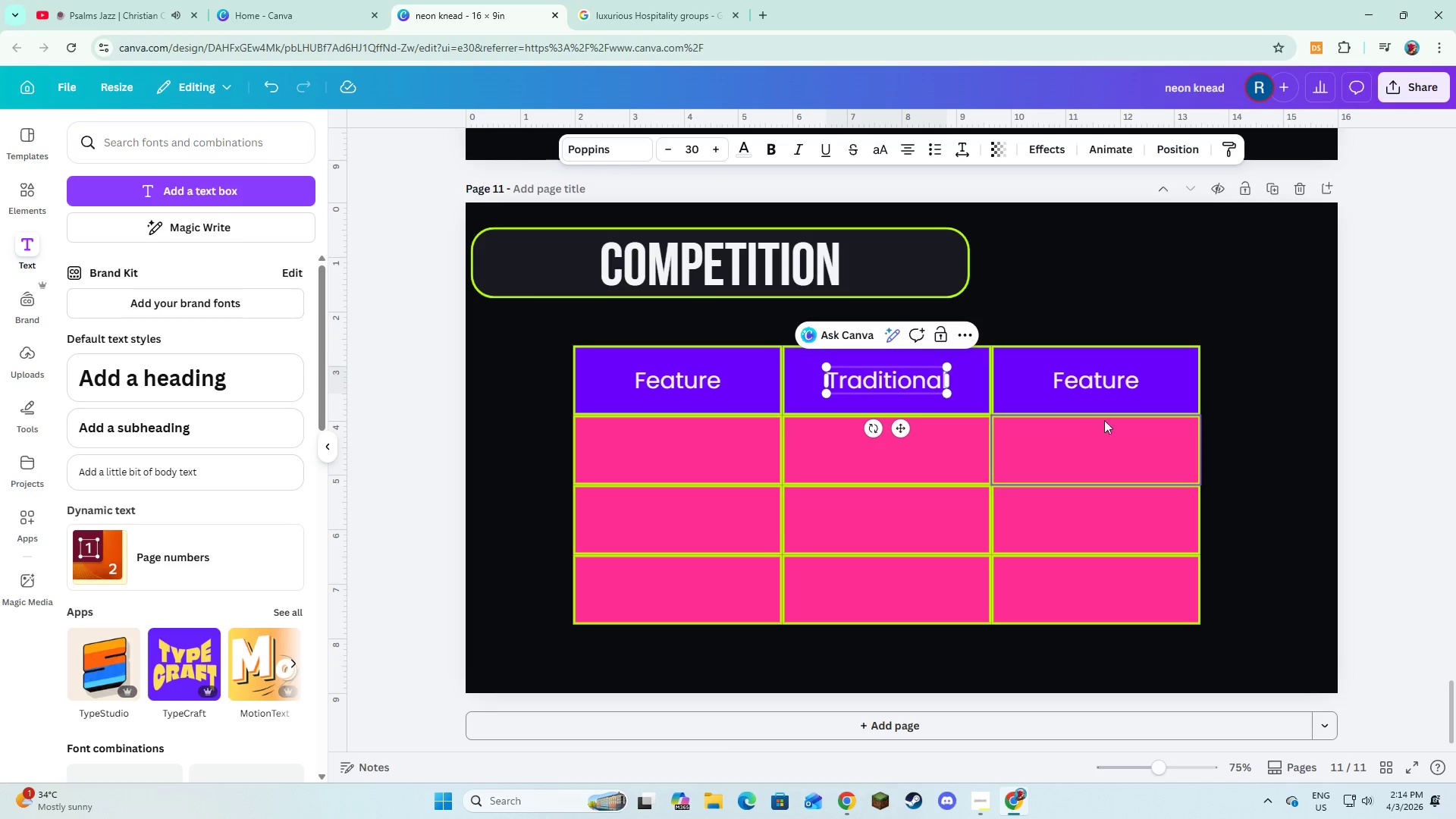 
double_click([1119, 381])
 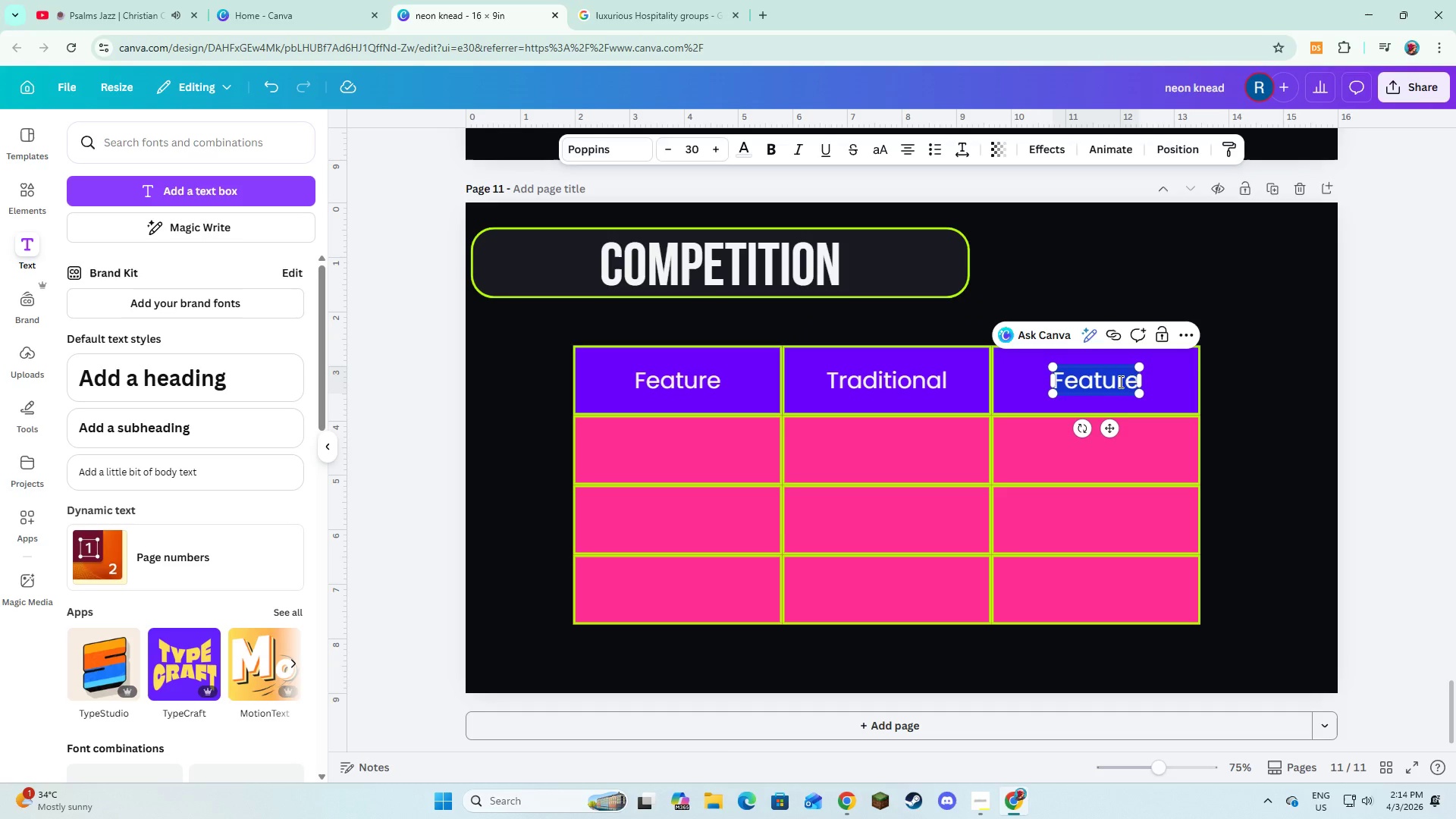 
type(n)
key(Backspace)
type(Neon Knead)
 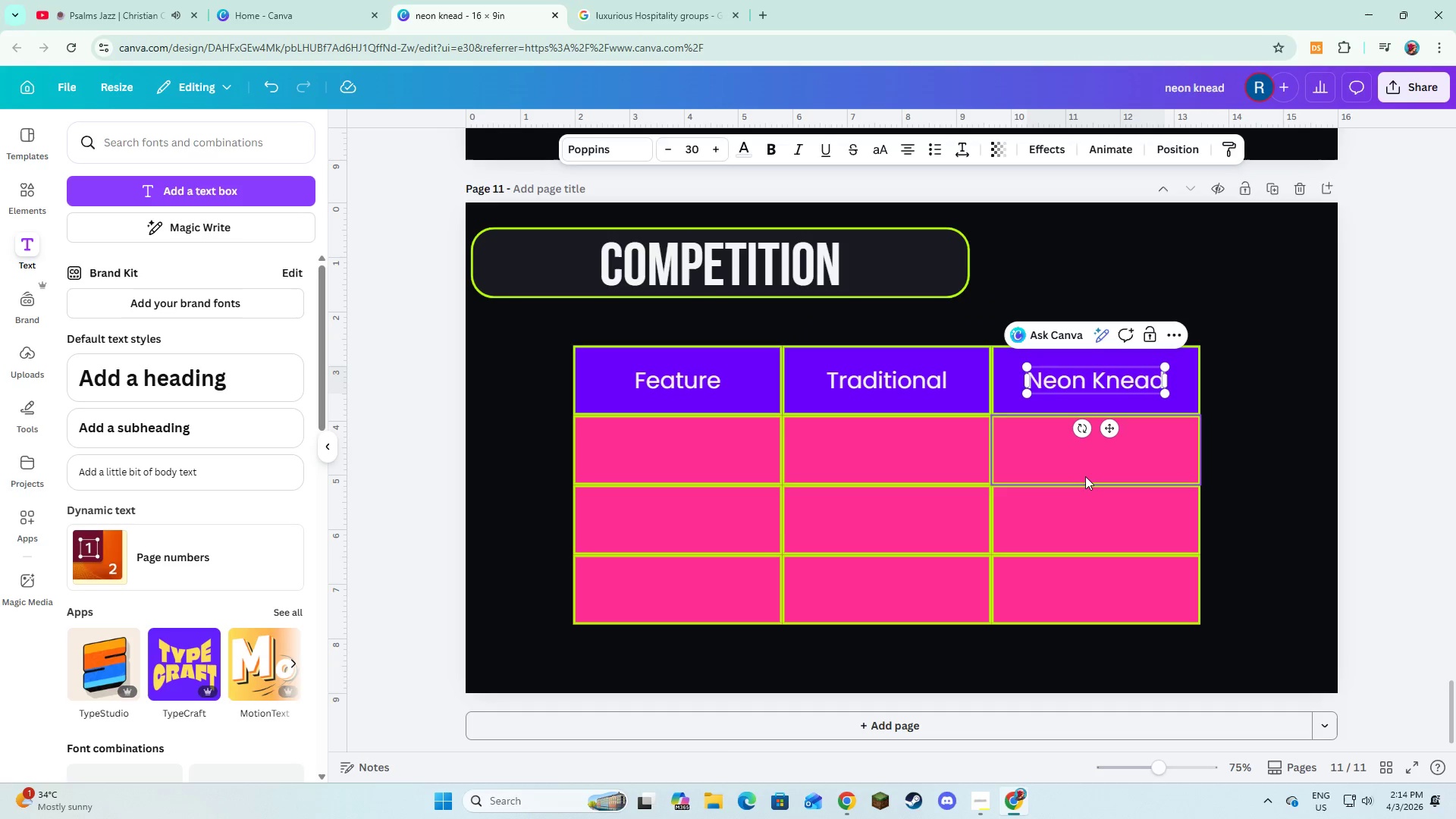 
left_click([1085, 476])
 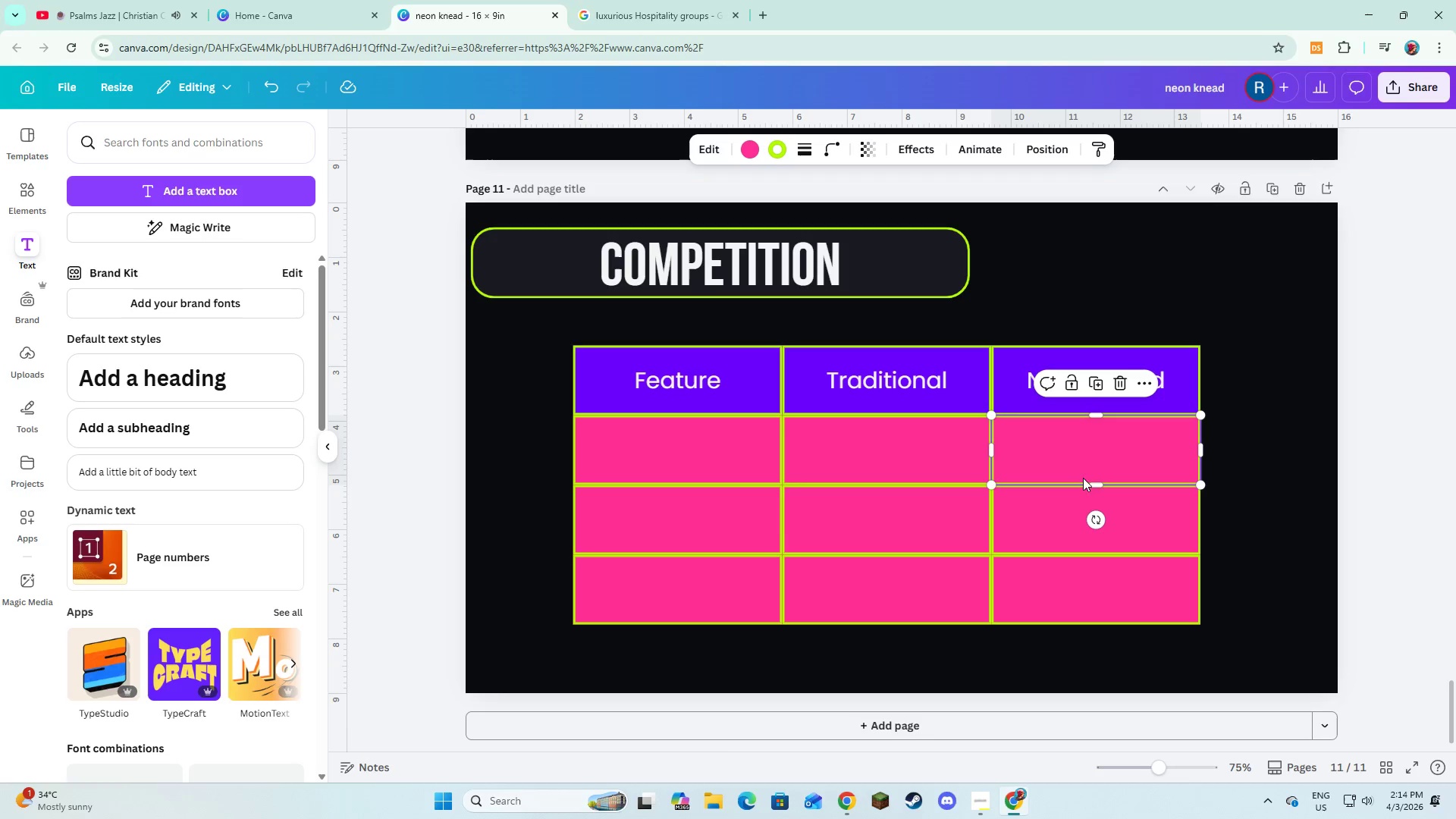 
wait(7.83)
 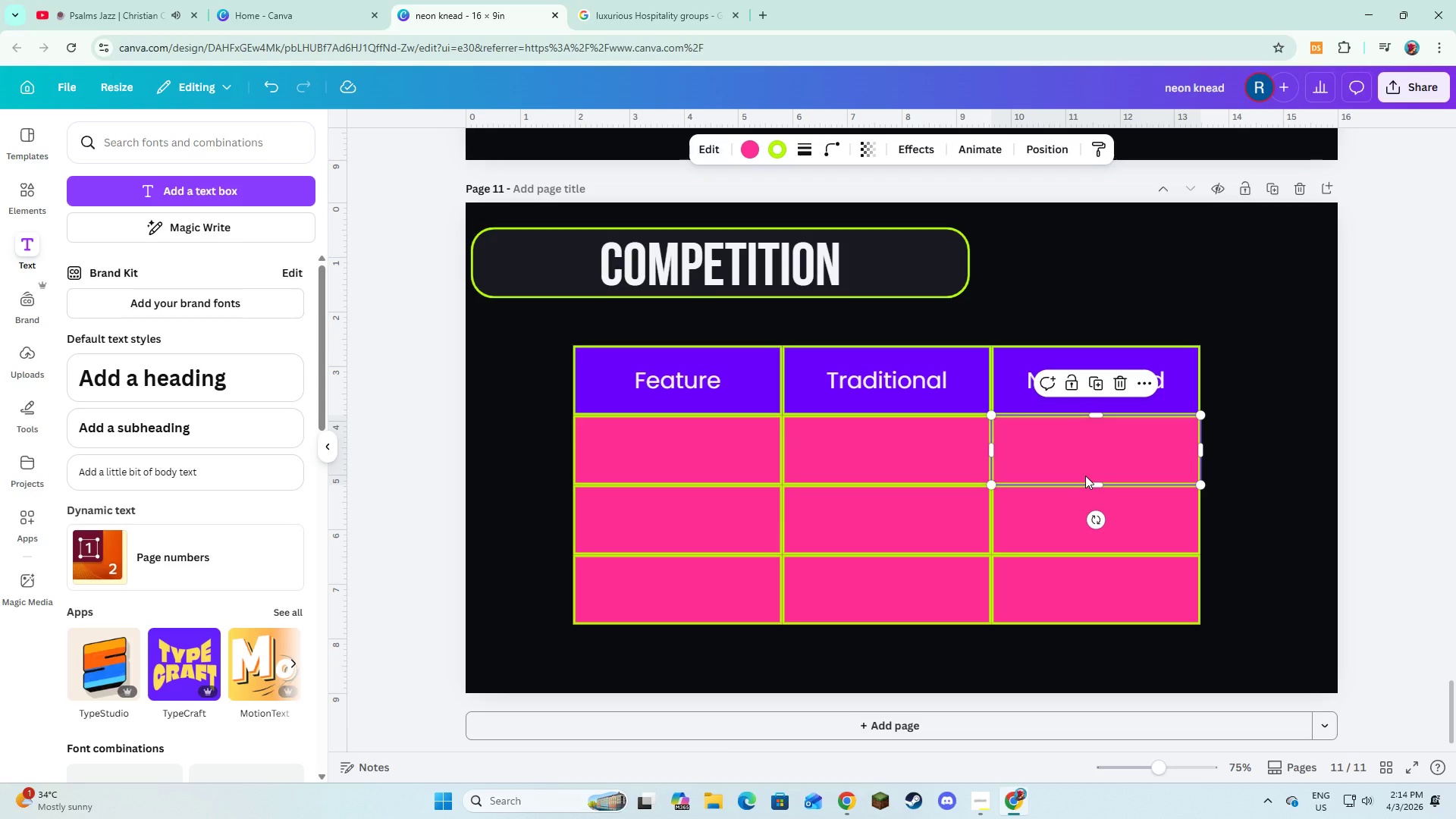 
left_click([157, 191])
 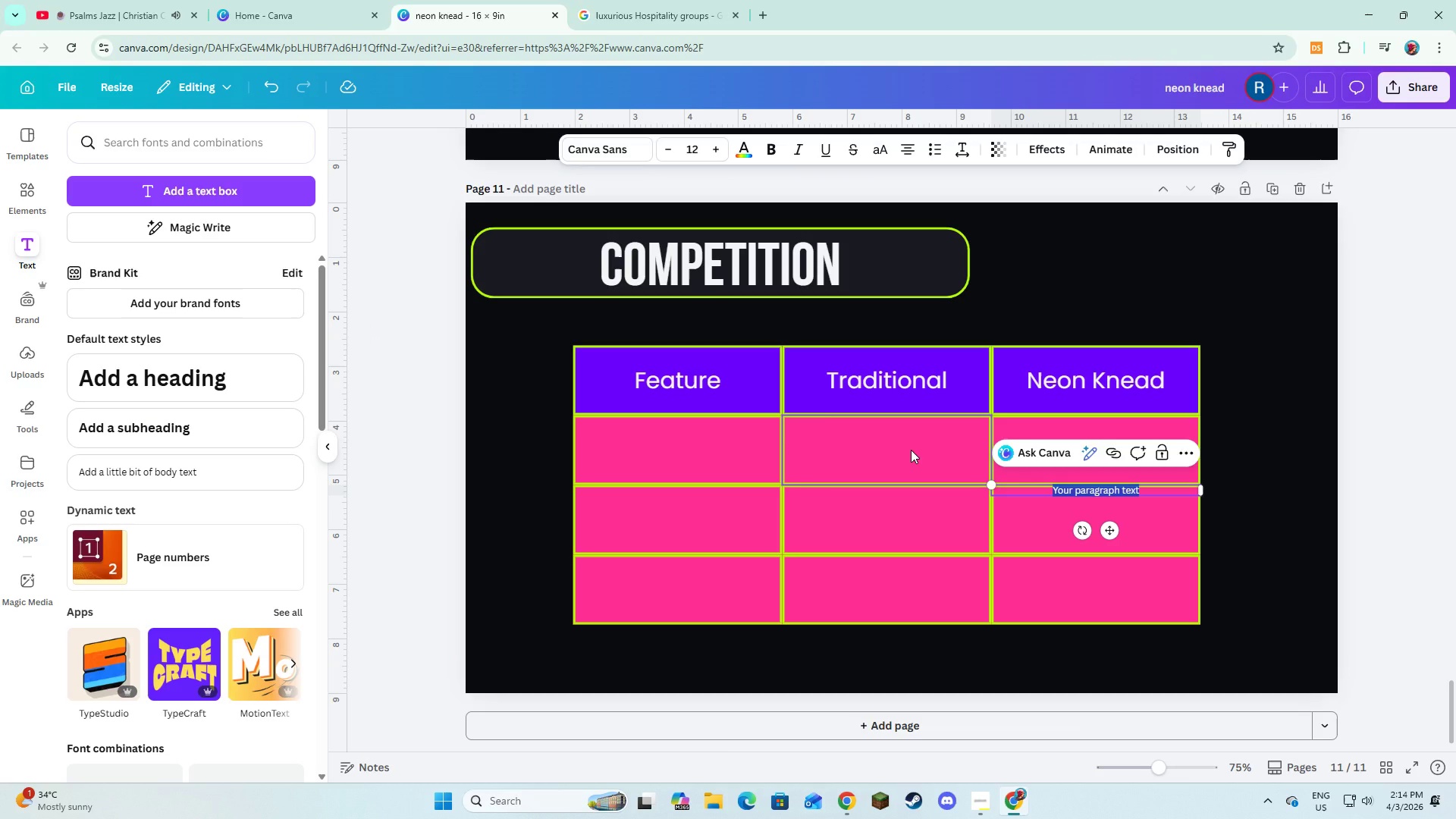 
type(Visual O)
key(Backspace)
type(Impact)
 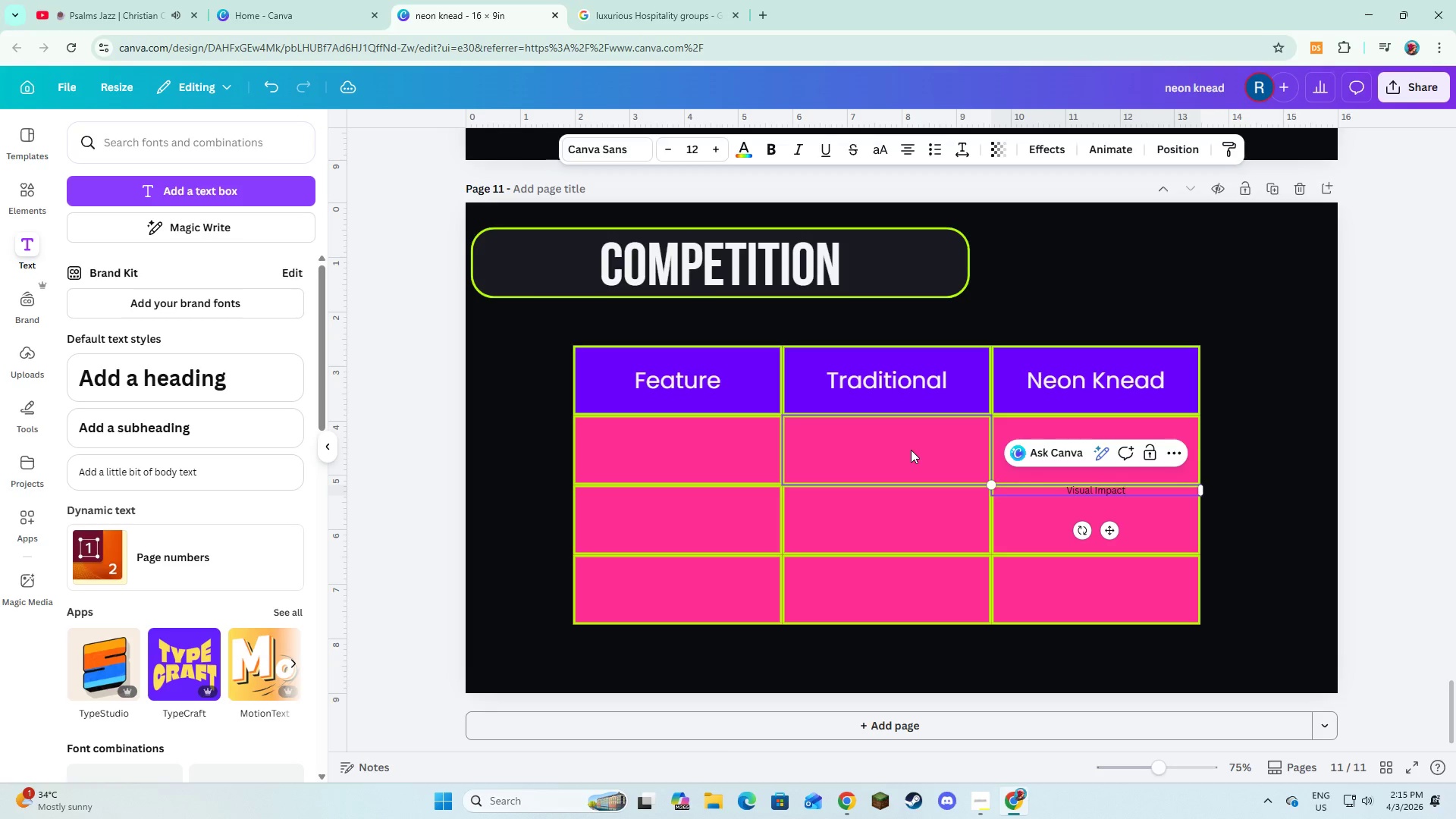 
key(Control+A)
 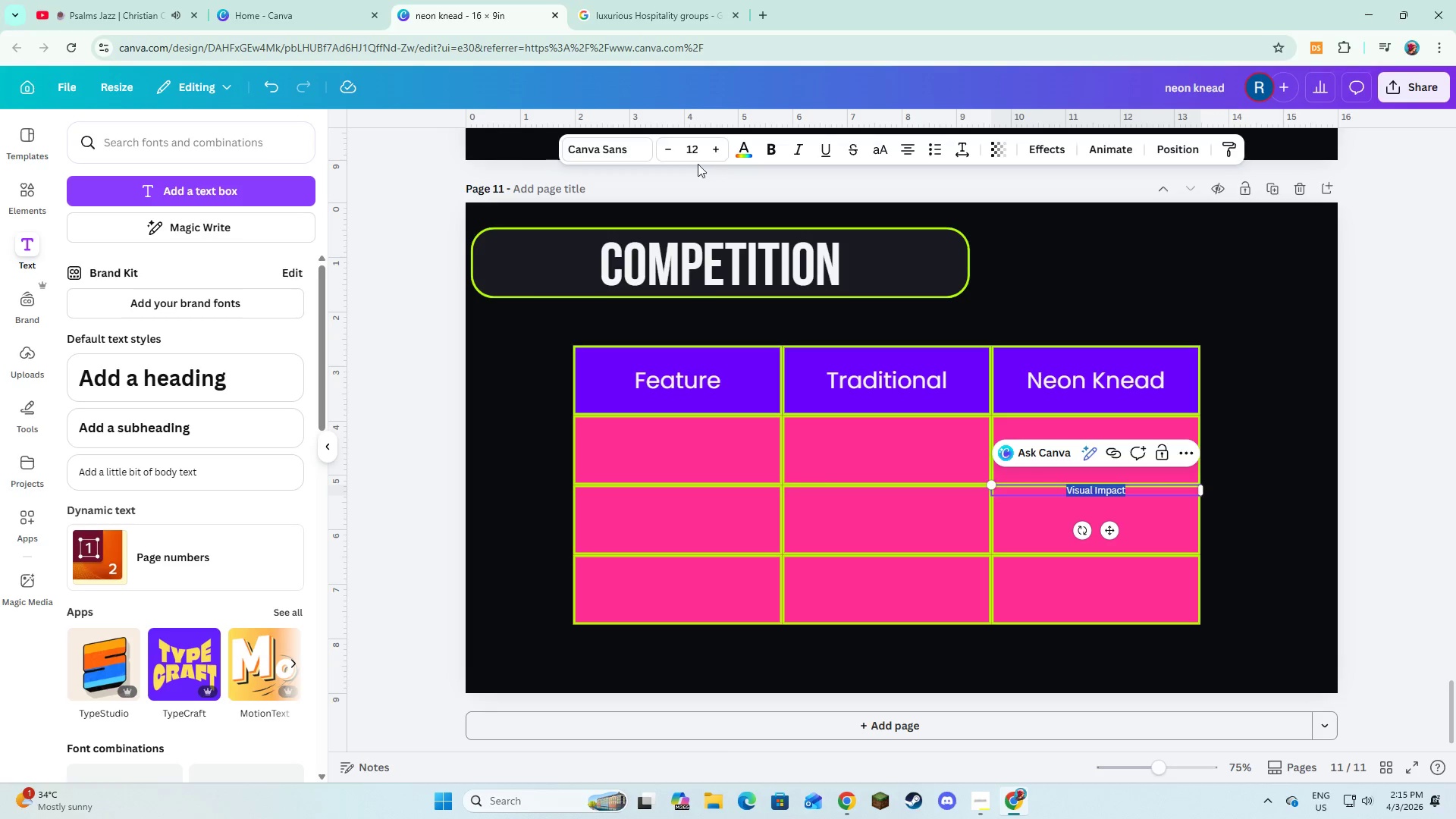 
left_click([651, 140])
 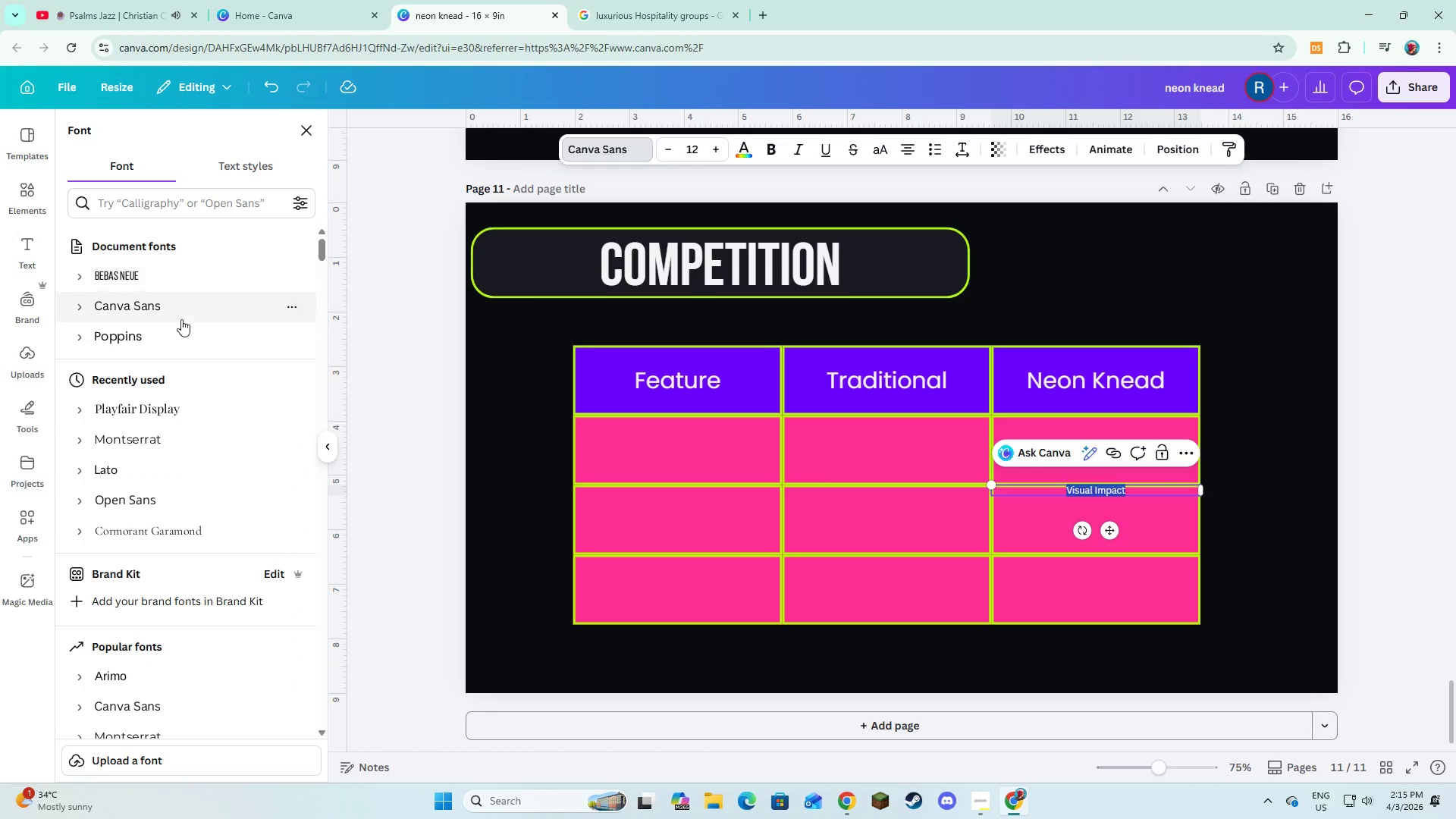 
left_click_drag(start_coordinate=[181, 339], to_coordinate=[726, 147])
 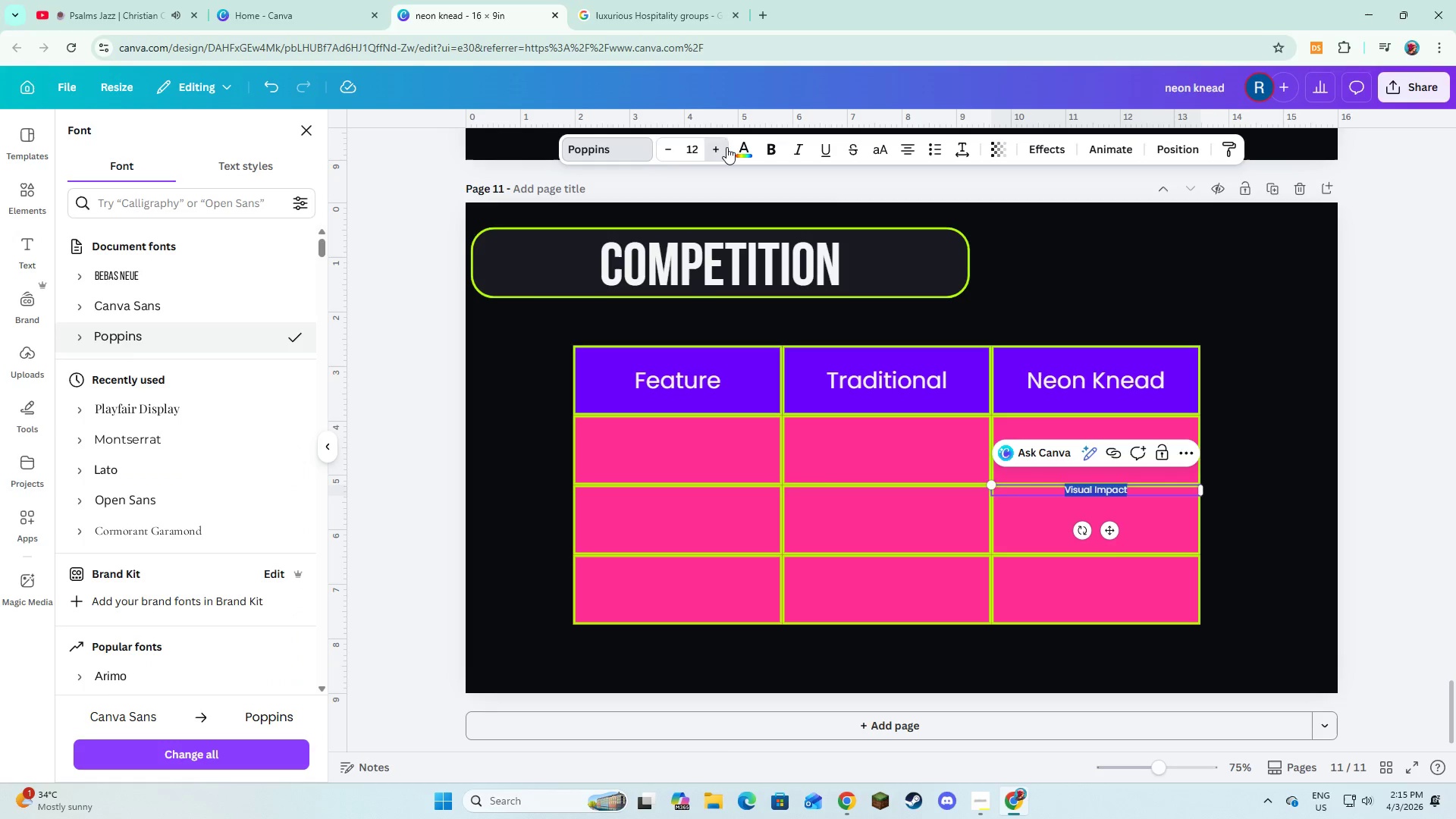 
double_click([726, 147])
 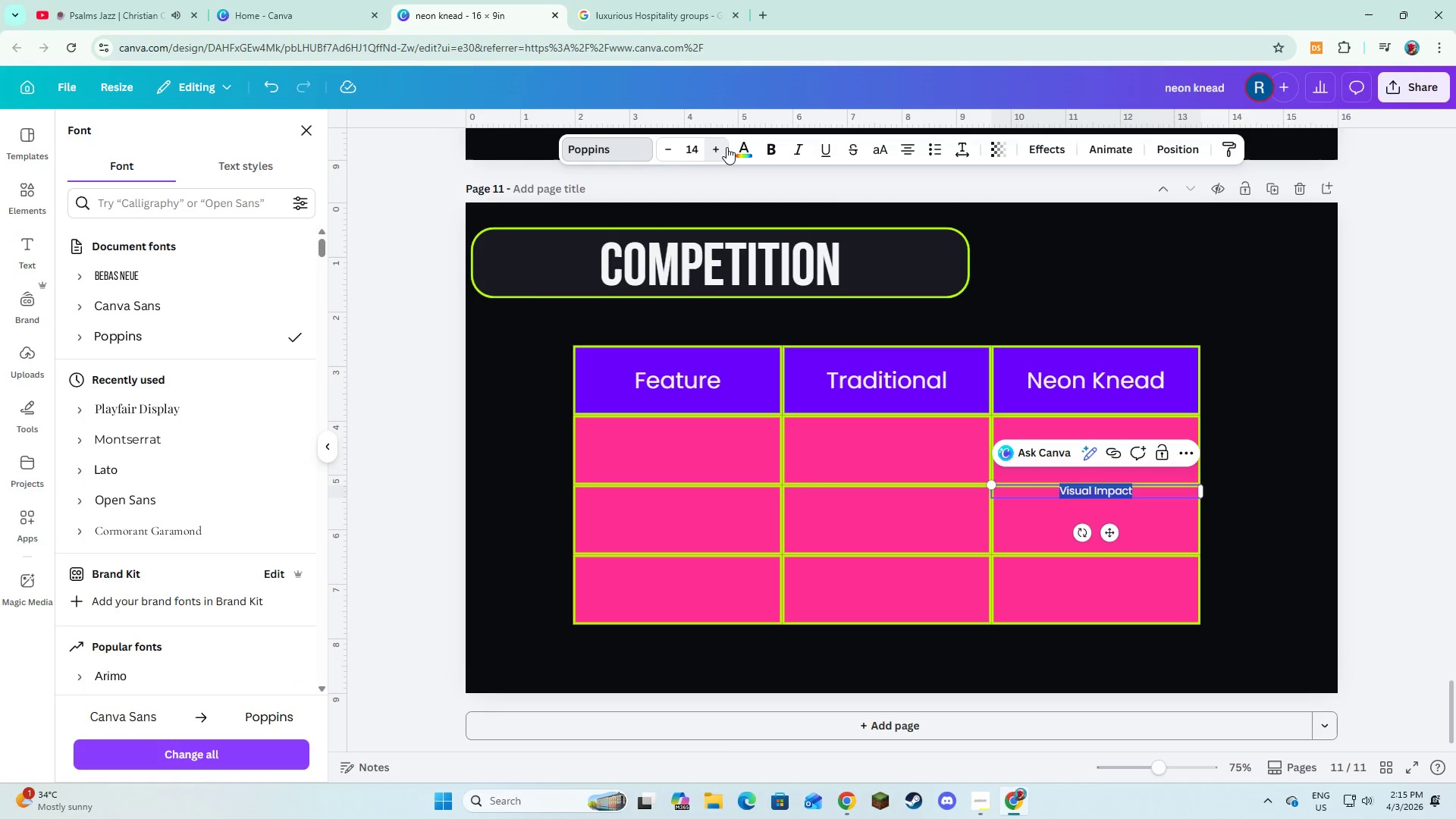 
triple_click([726, 147])
 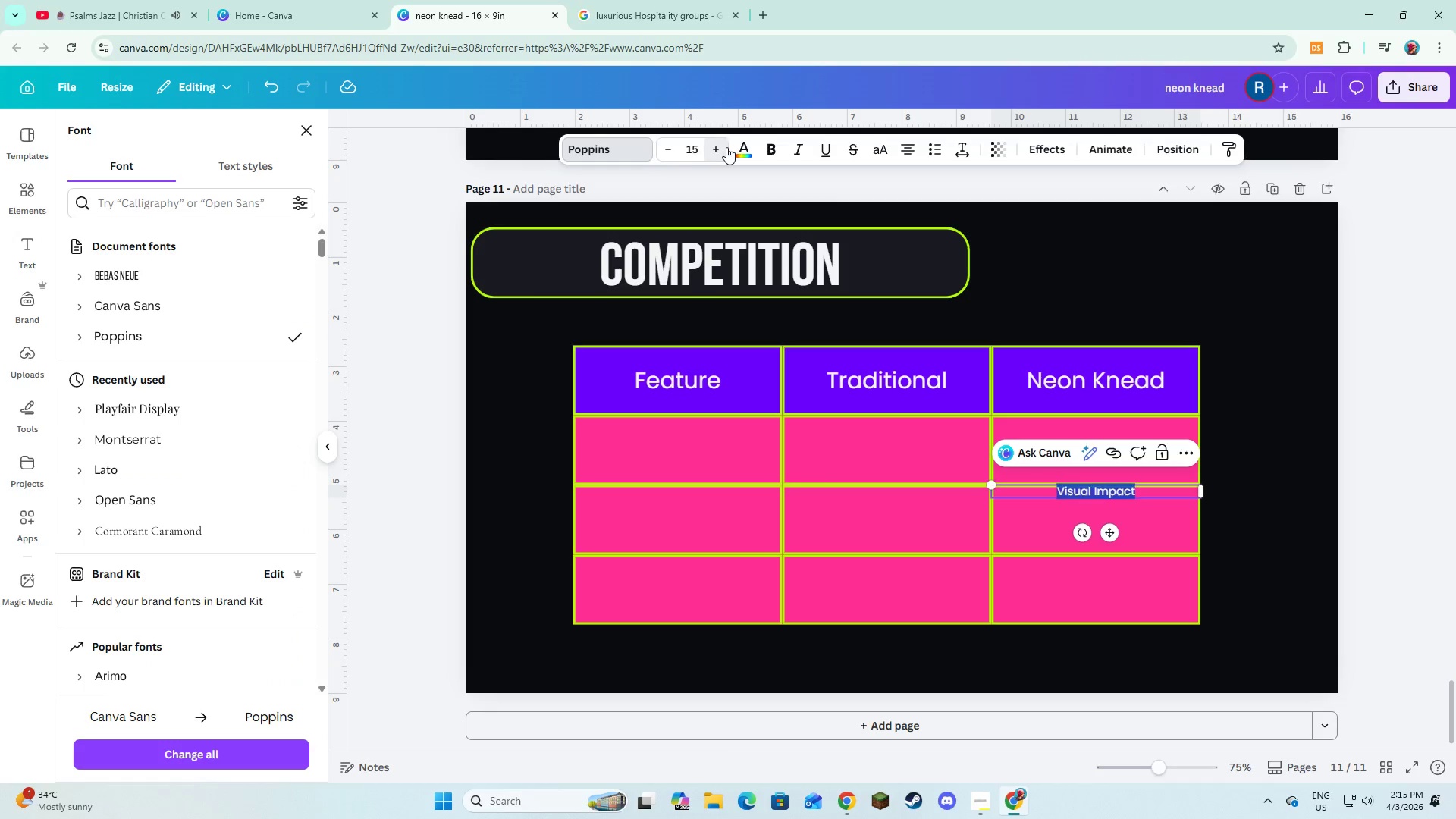 
triple_click([726, 147])
 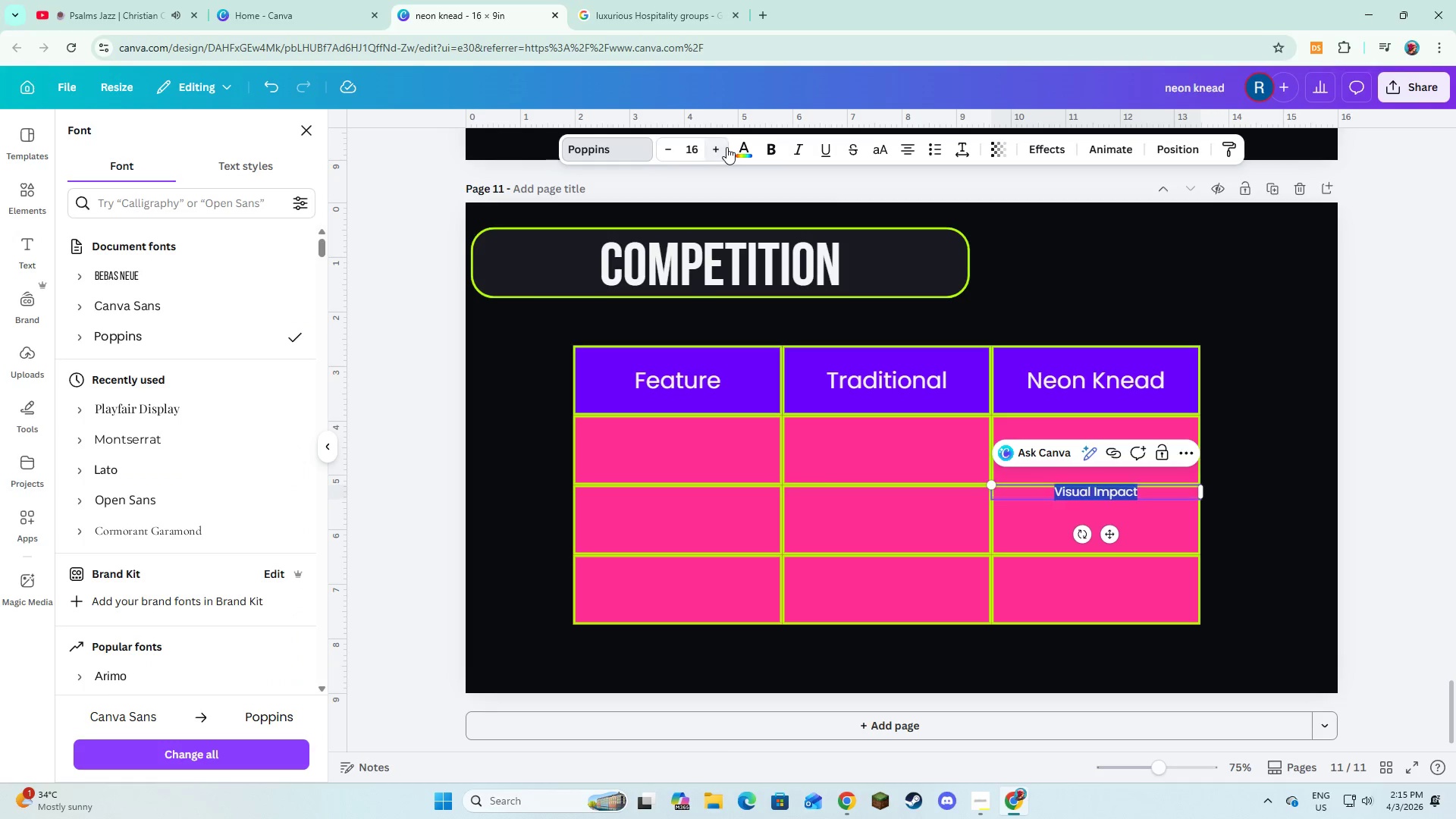 
triple_click([726, 147])
 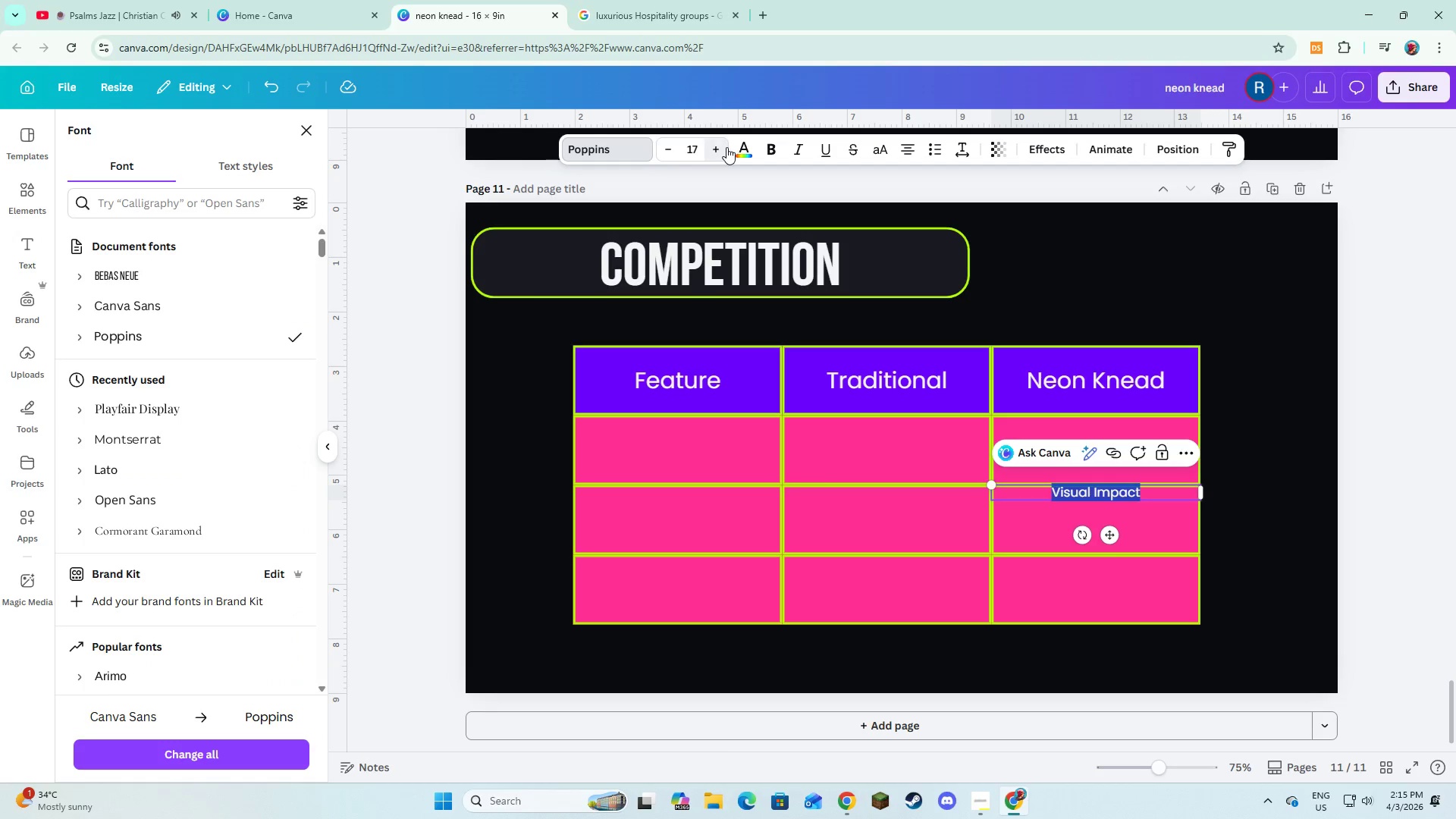 
triple_click([726, 147])
 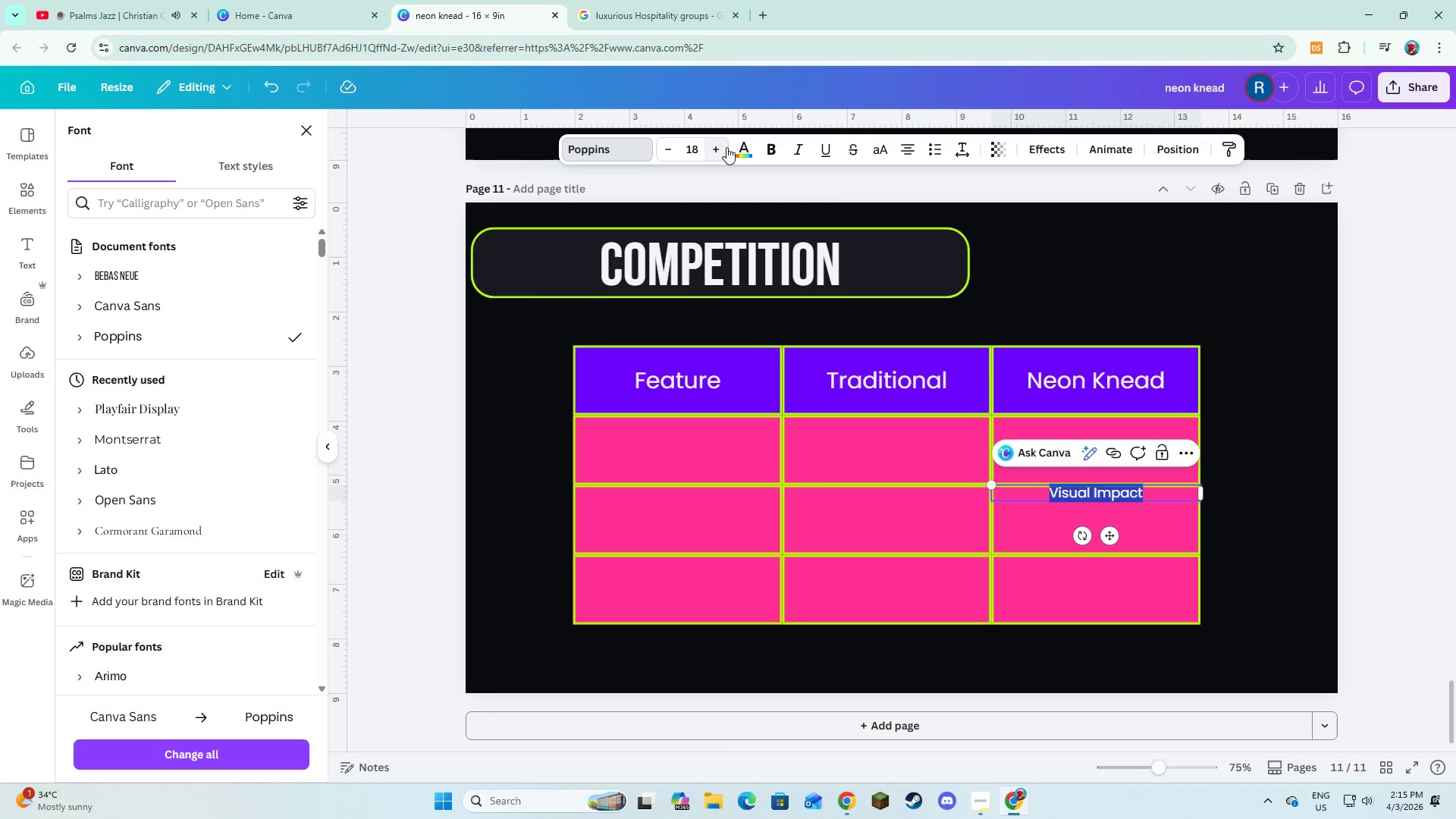 
triple_click([726, 147])
 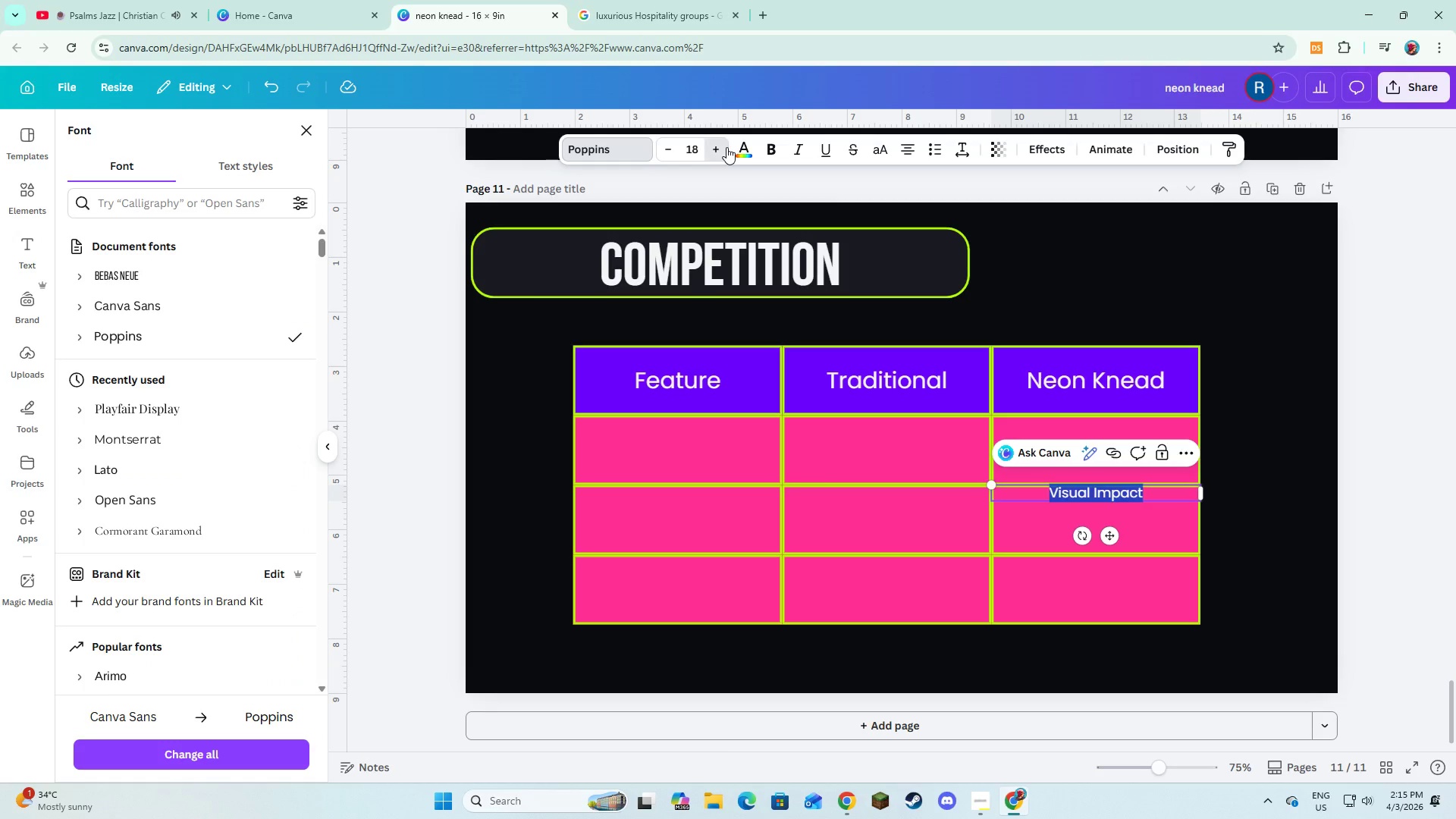 
triple_click([726, 147])
 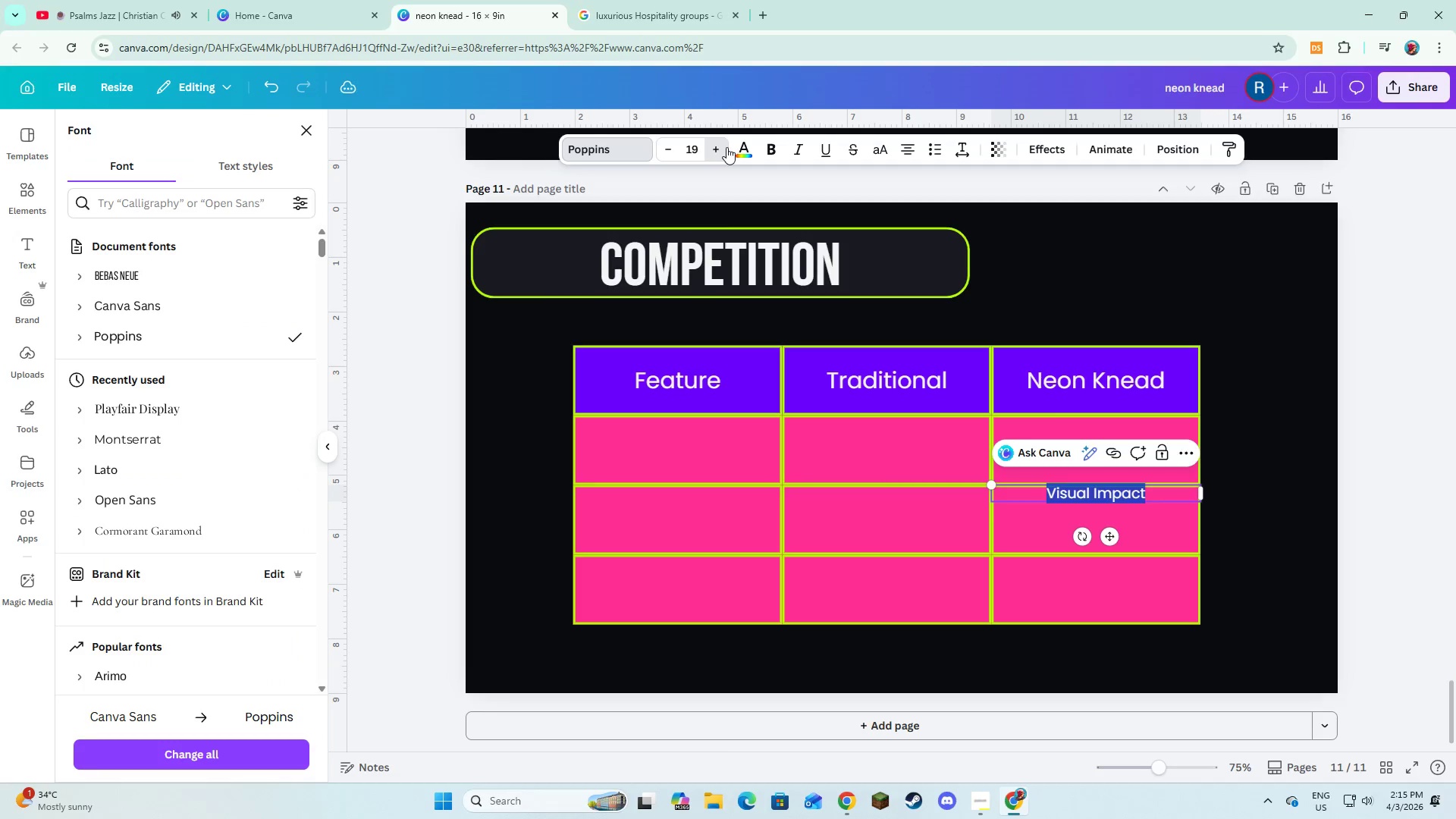 
triple_click([726, 147])
 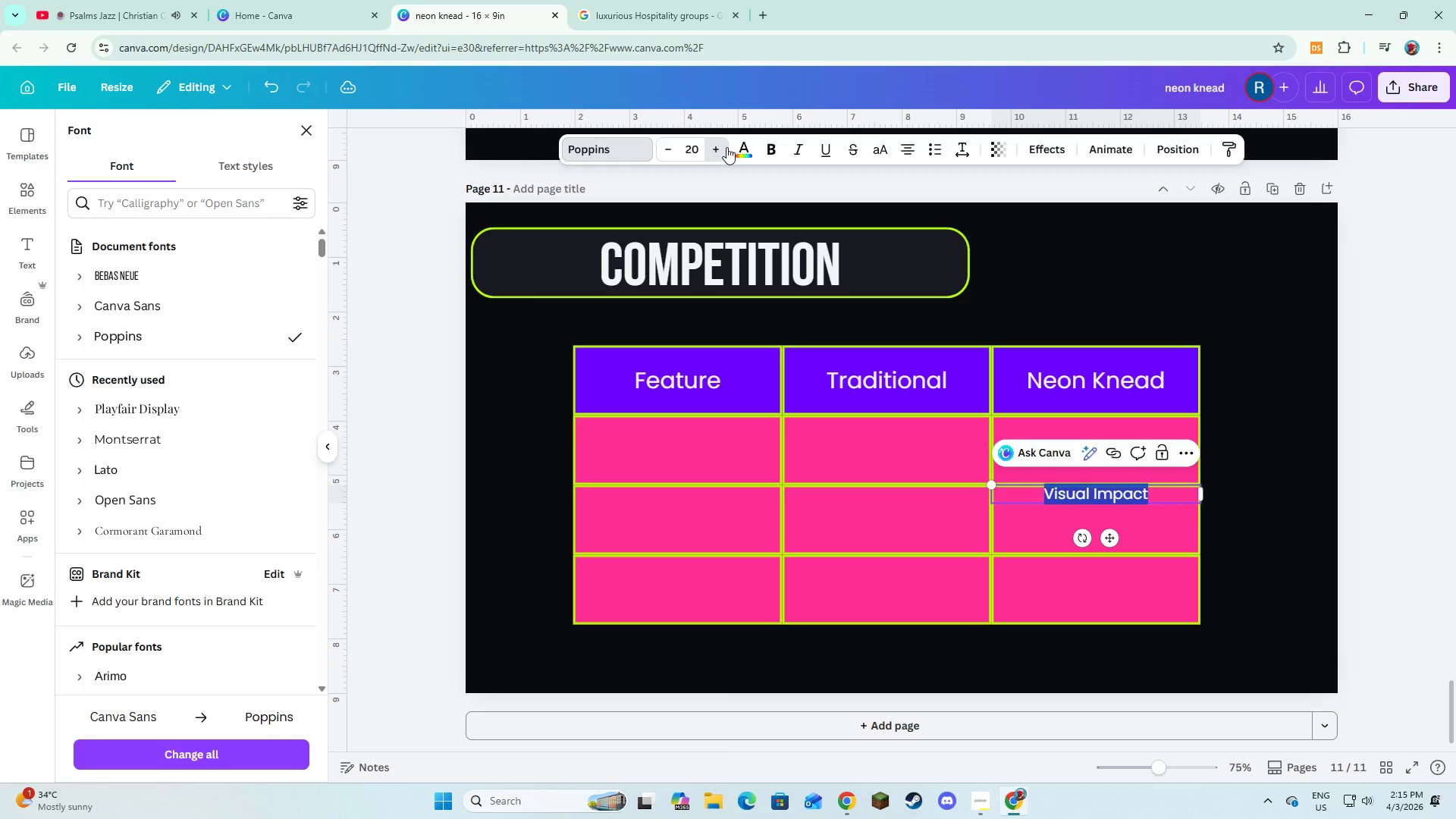 
triple_click([726, 147])
 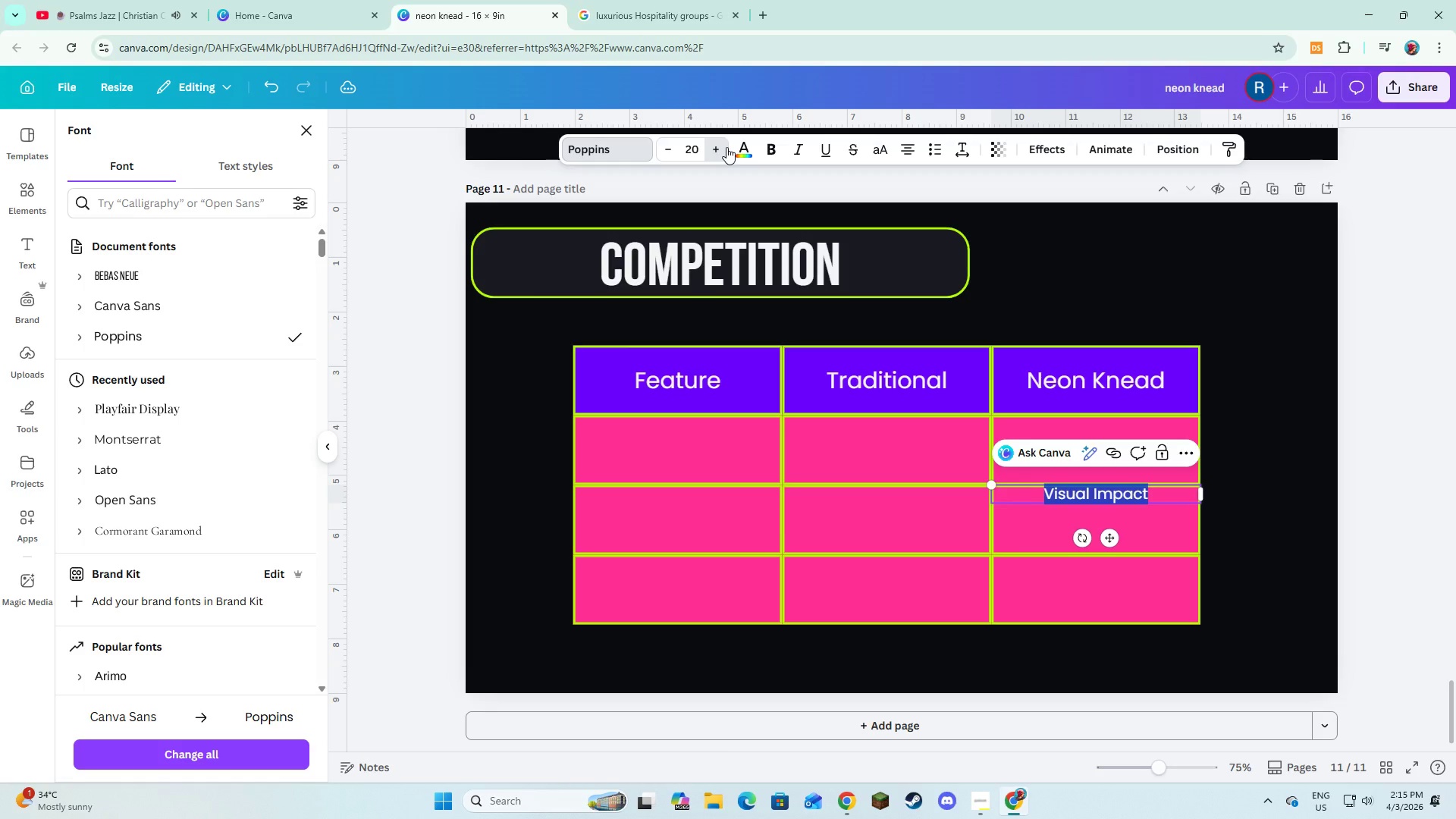 
triple_click([726, 147])
 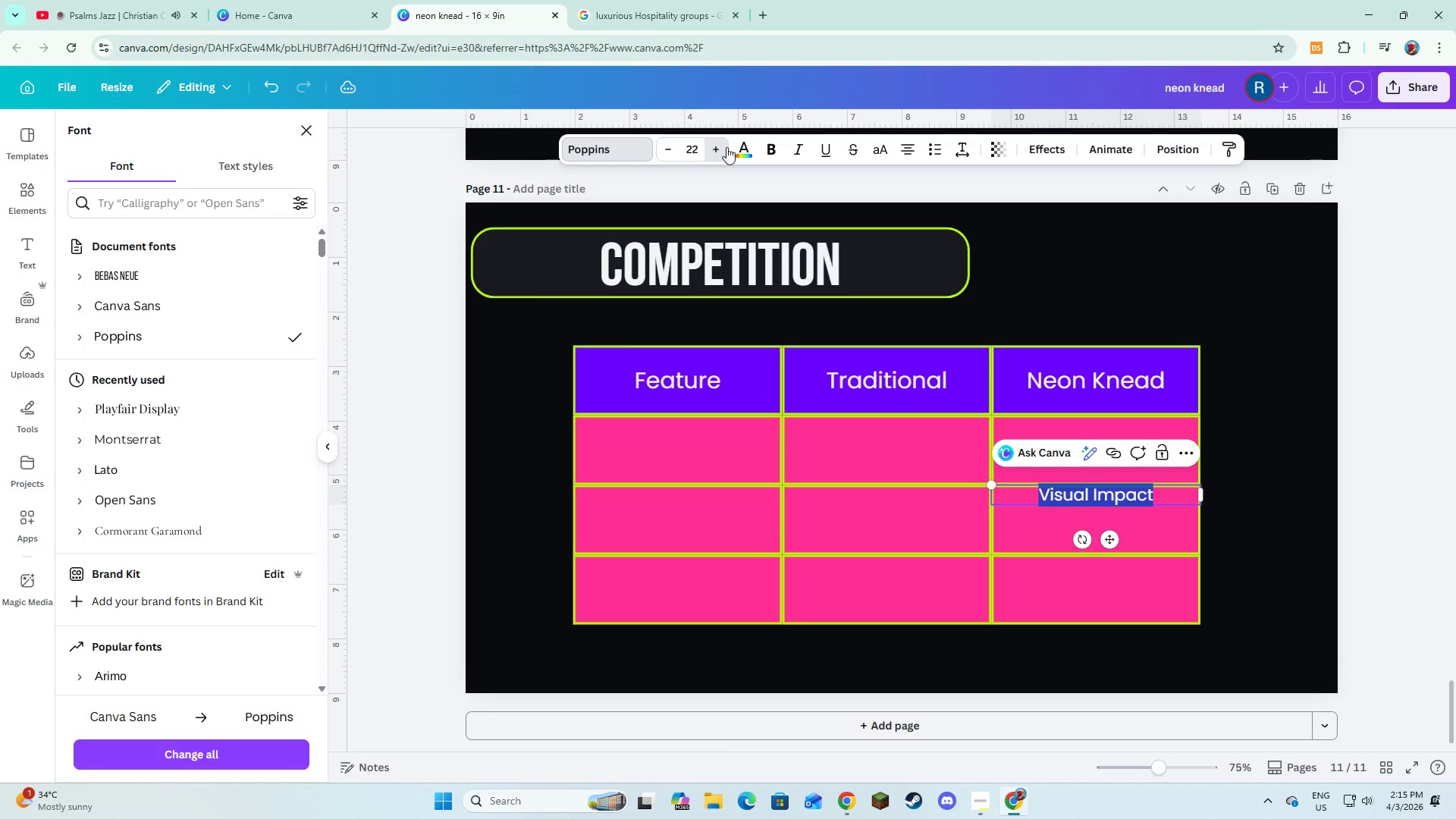 
triple_click([726, 147])
 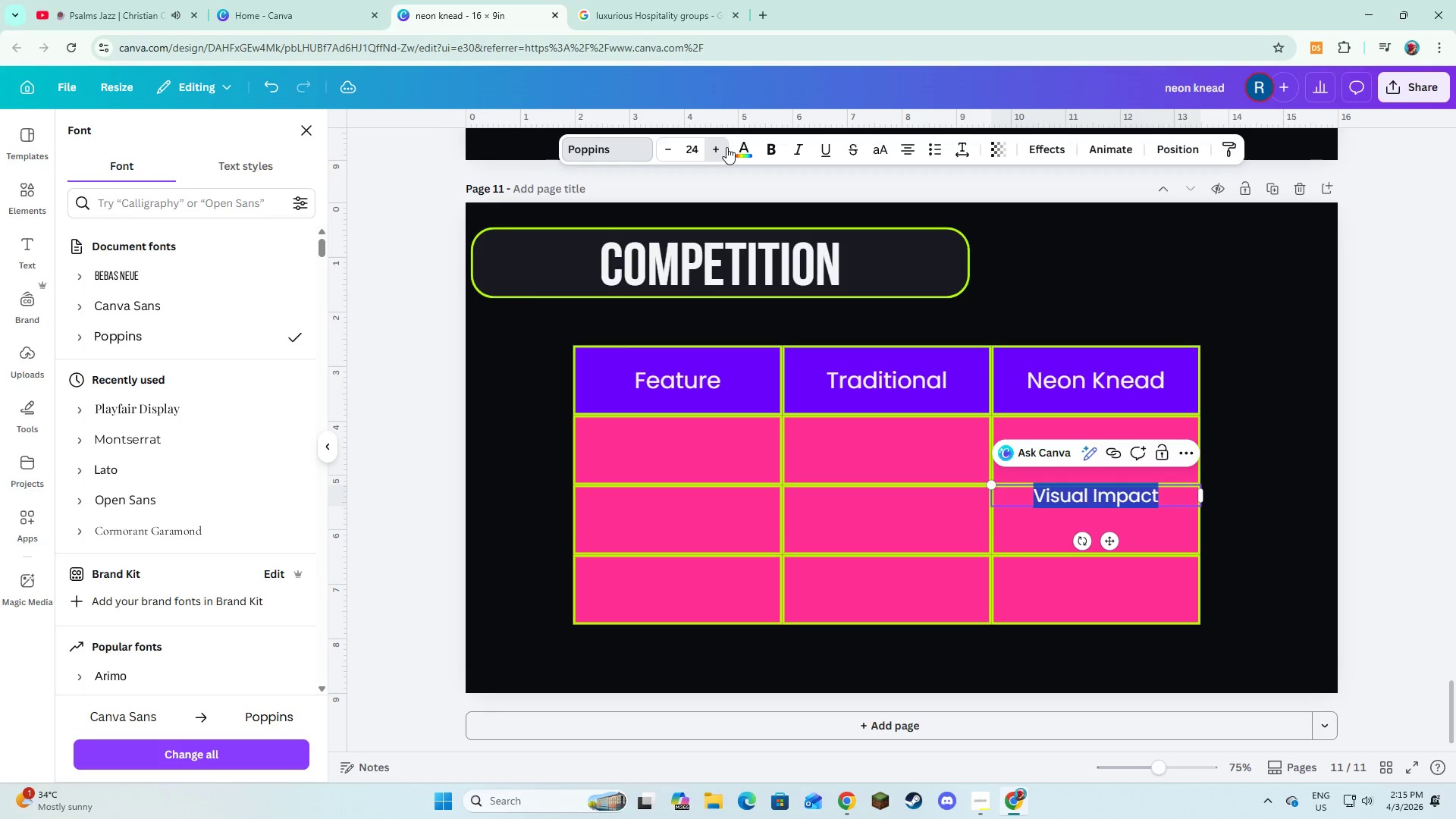 
triple_click([726, 147])
 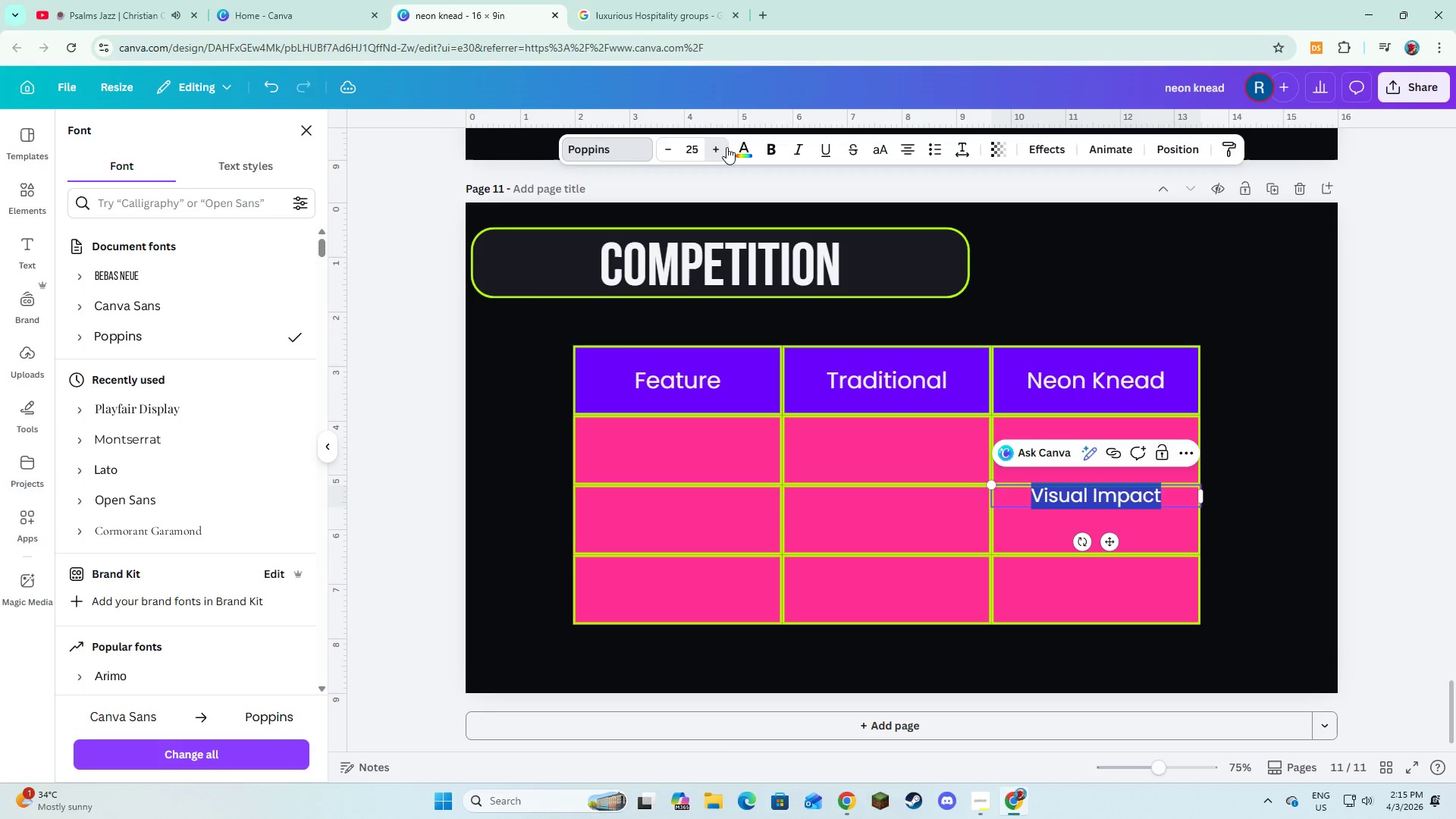 
triple_click([726, 147])
 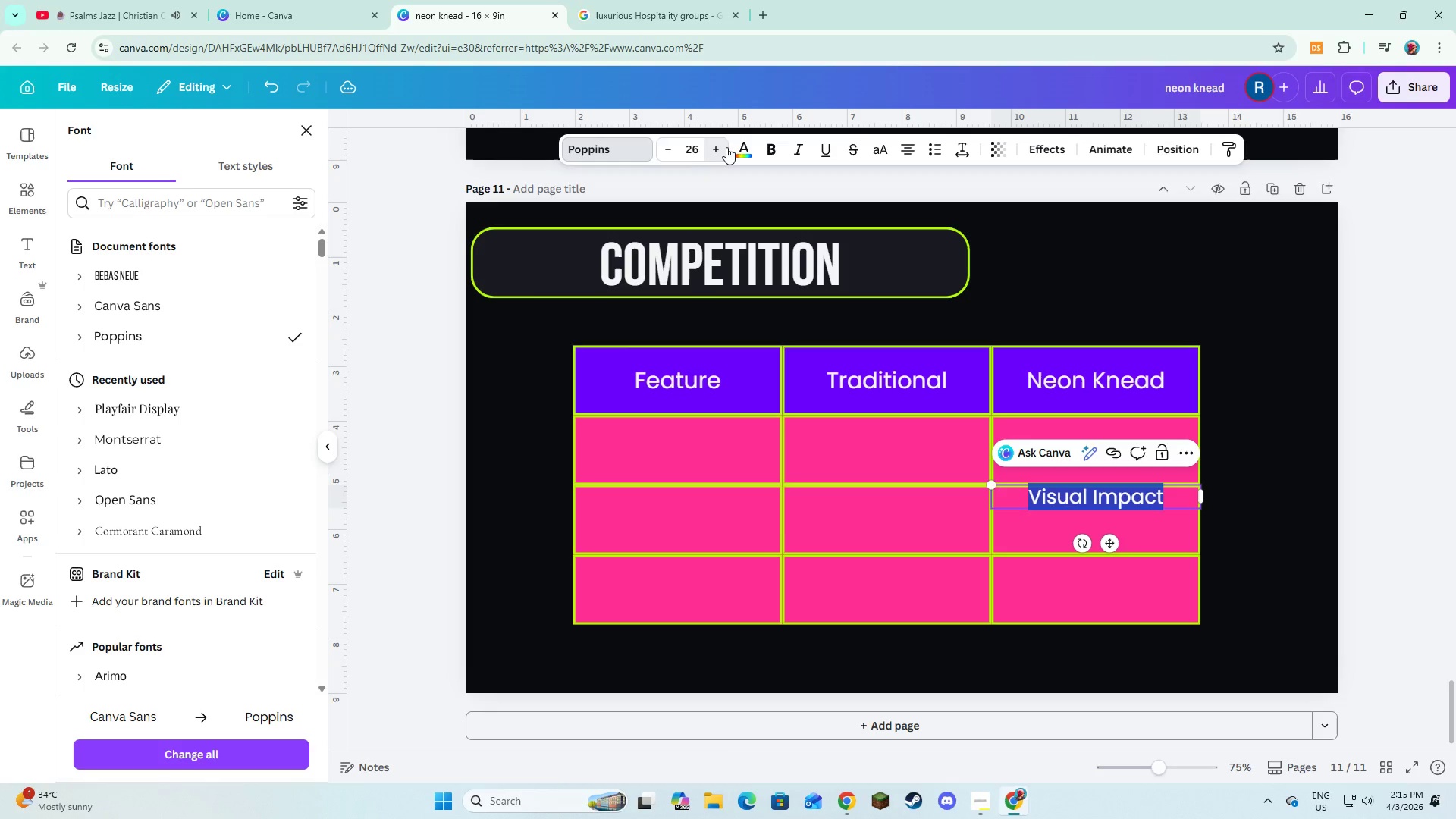 
triple_click([726, 147])
 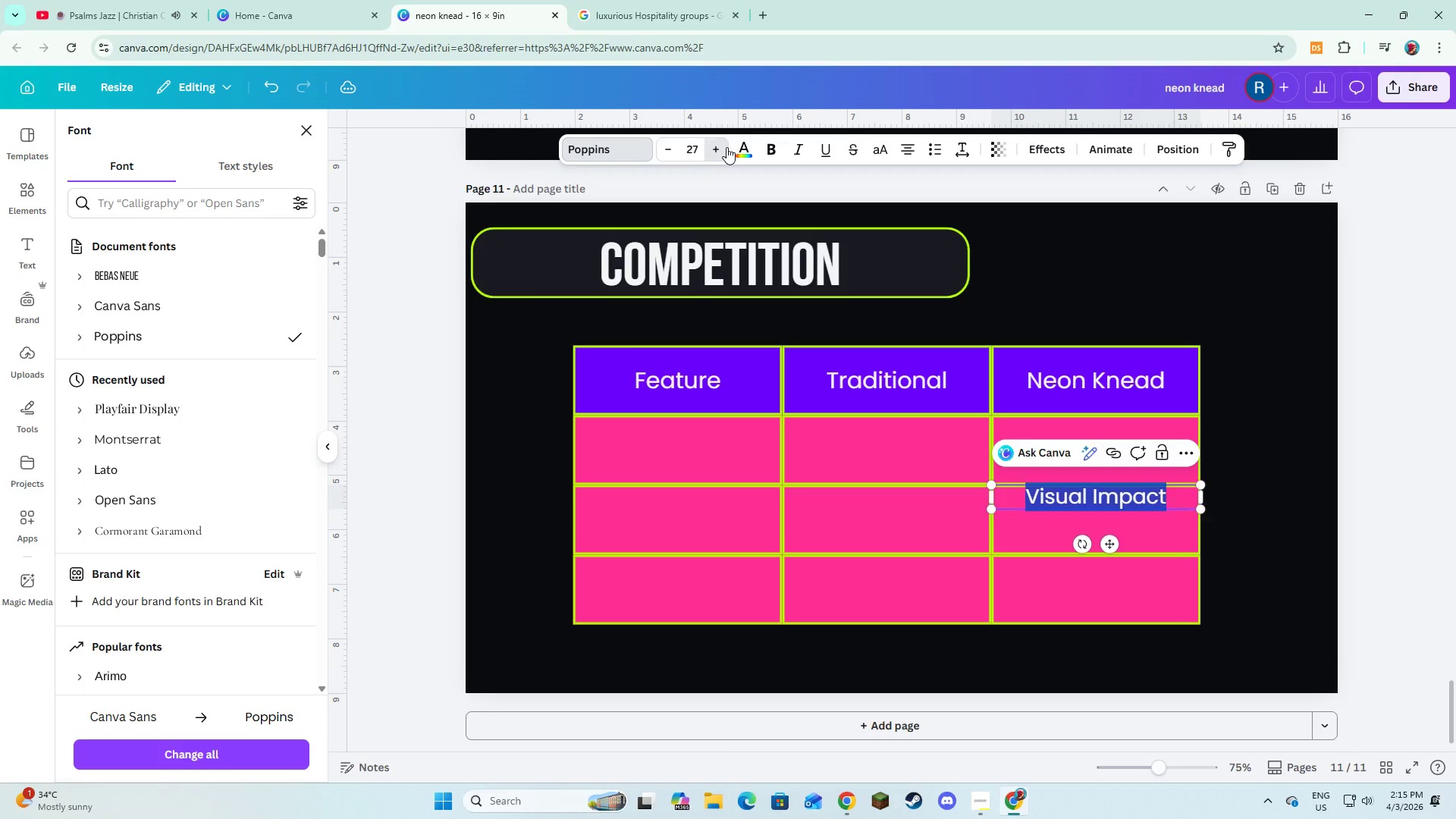 
triple_click([726, 147])
 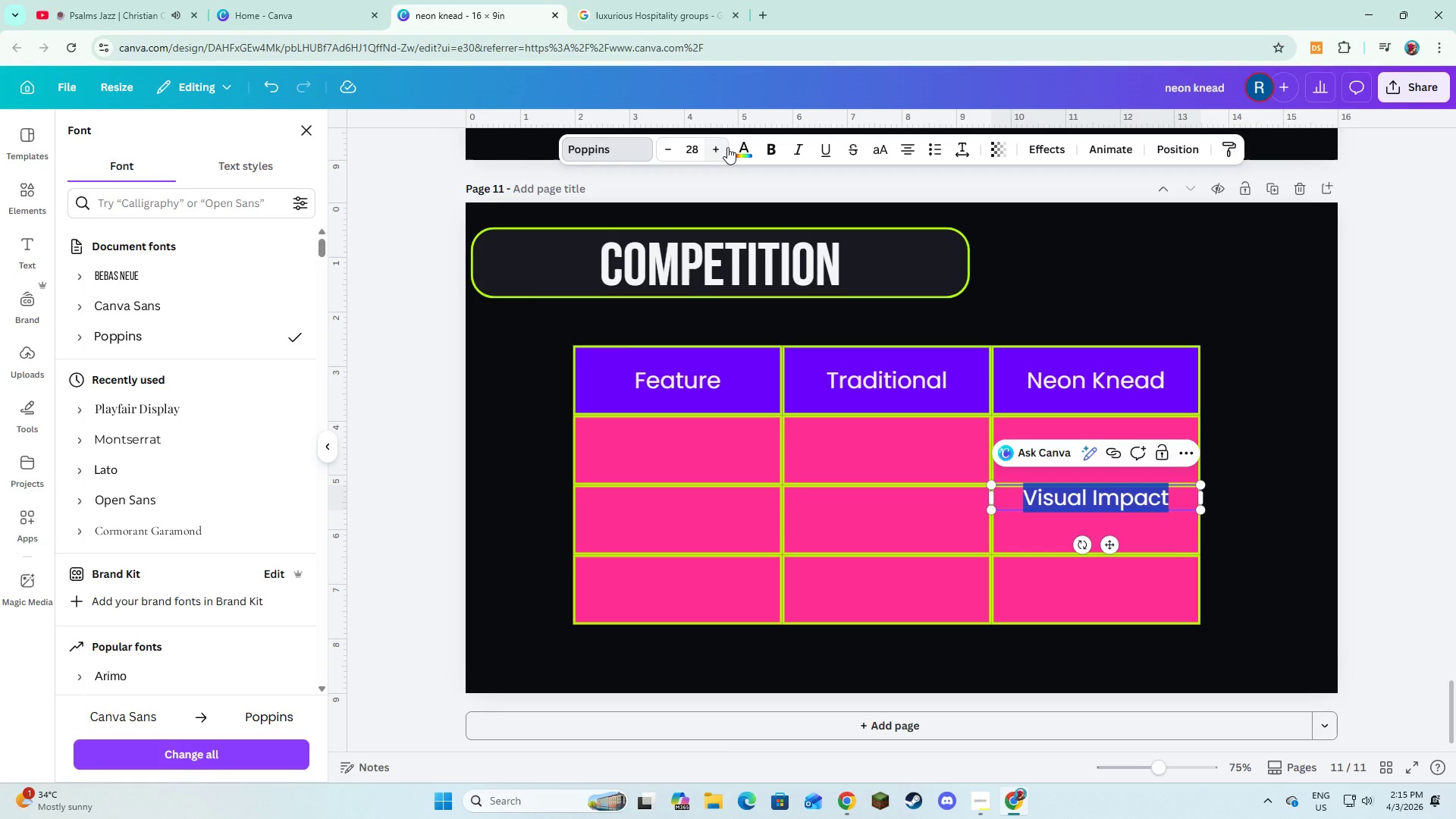 
left_click([726, 149])
 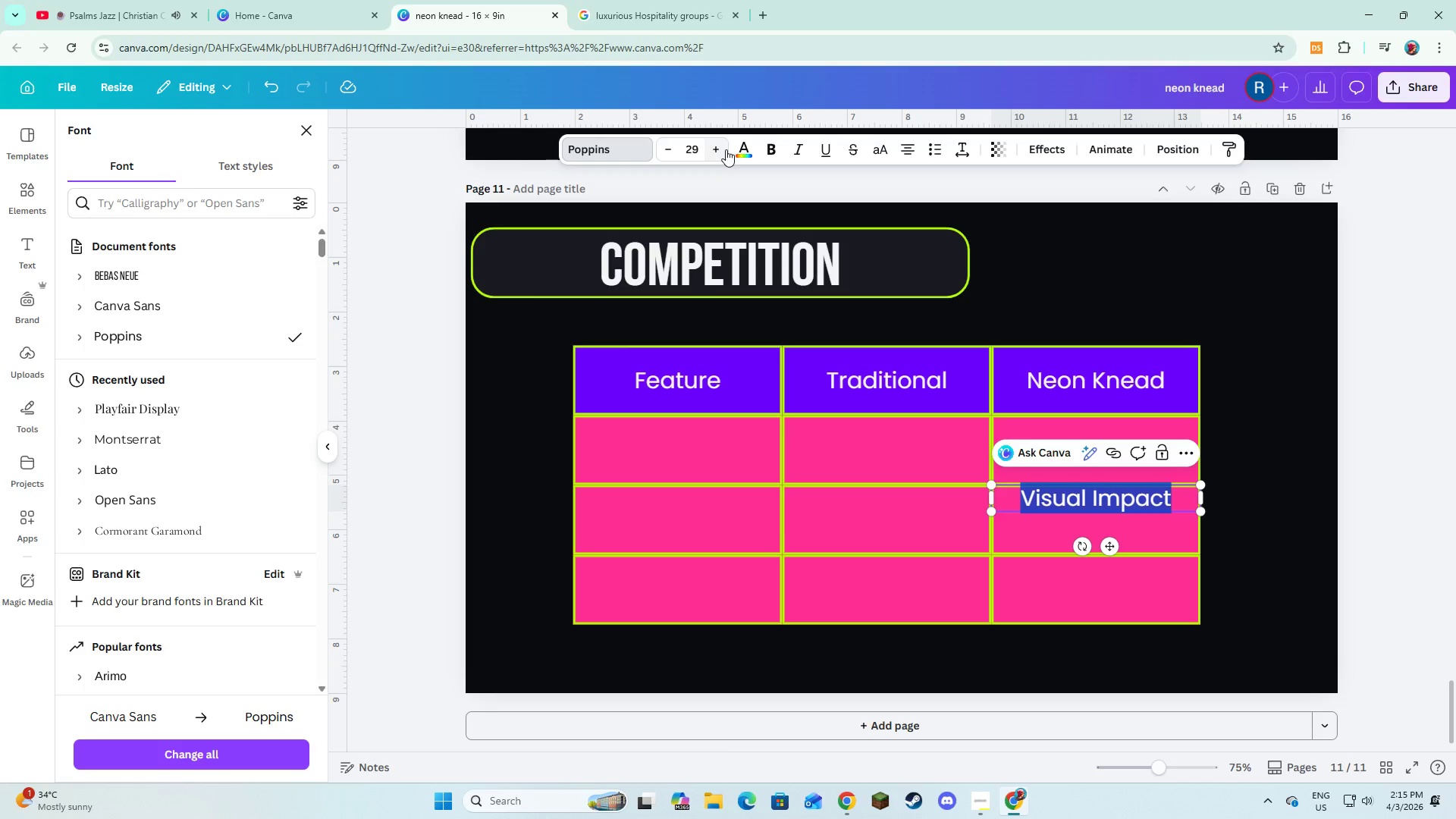 
left_click([726, 149])
 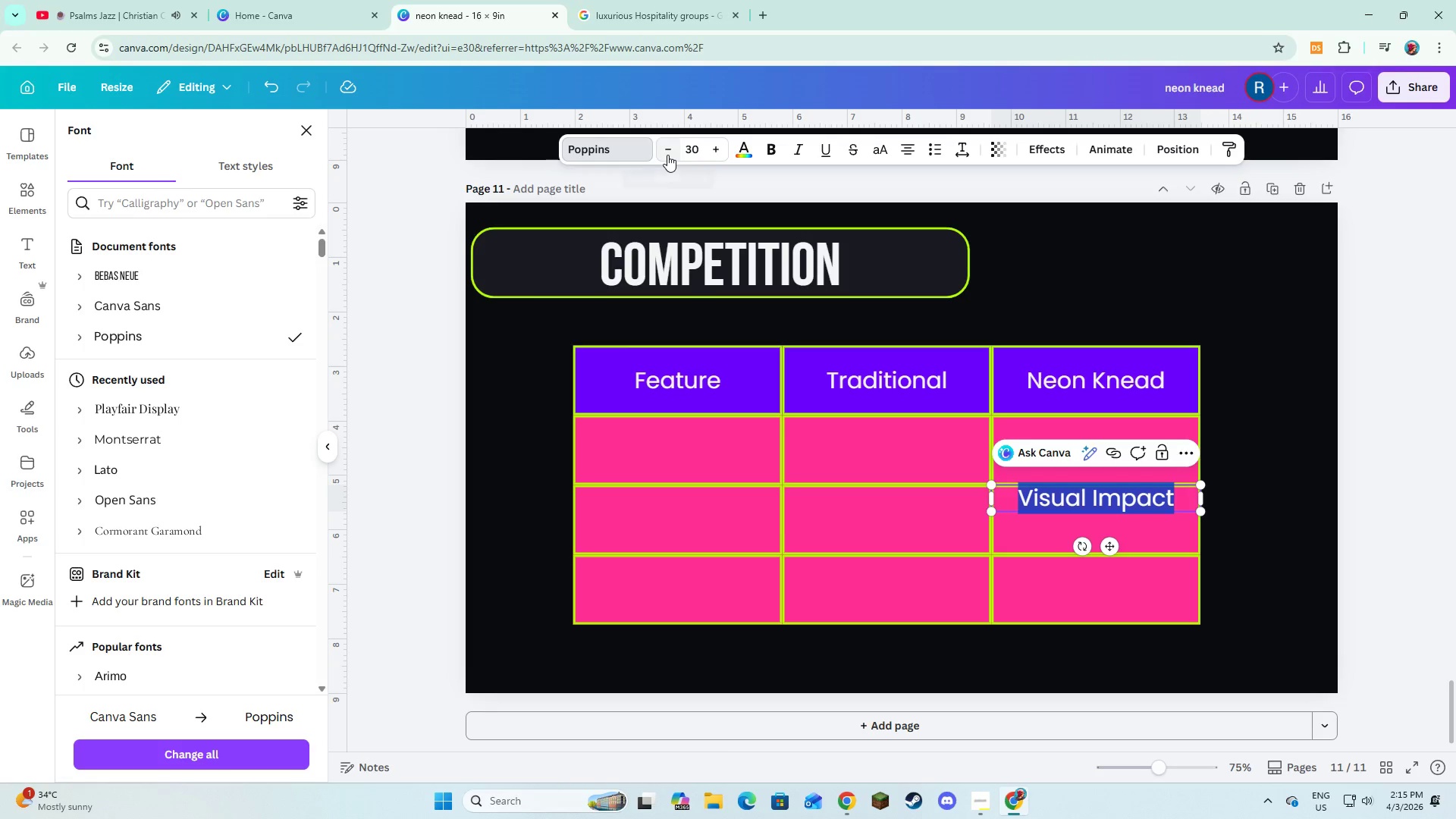 
double_click([667, 155])
 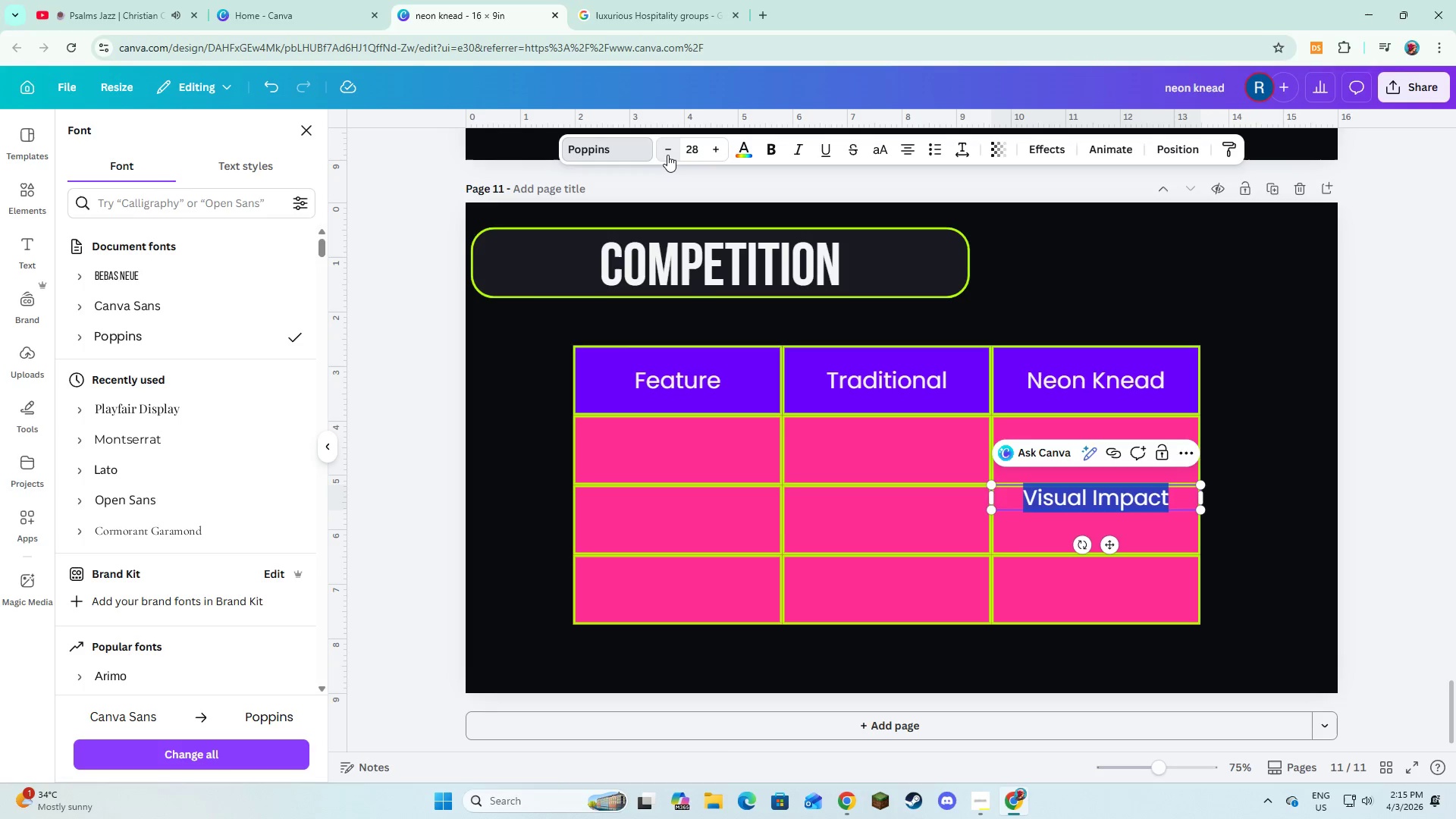 
triple_click([667, 155])
 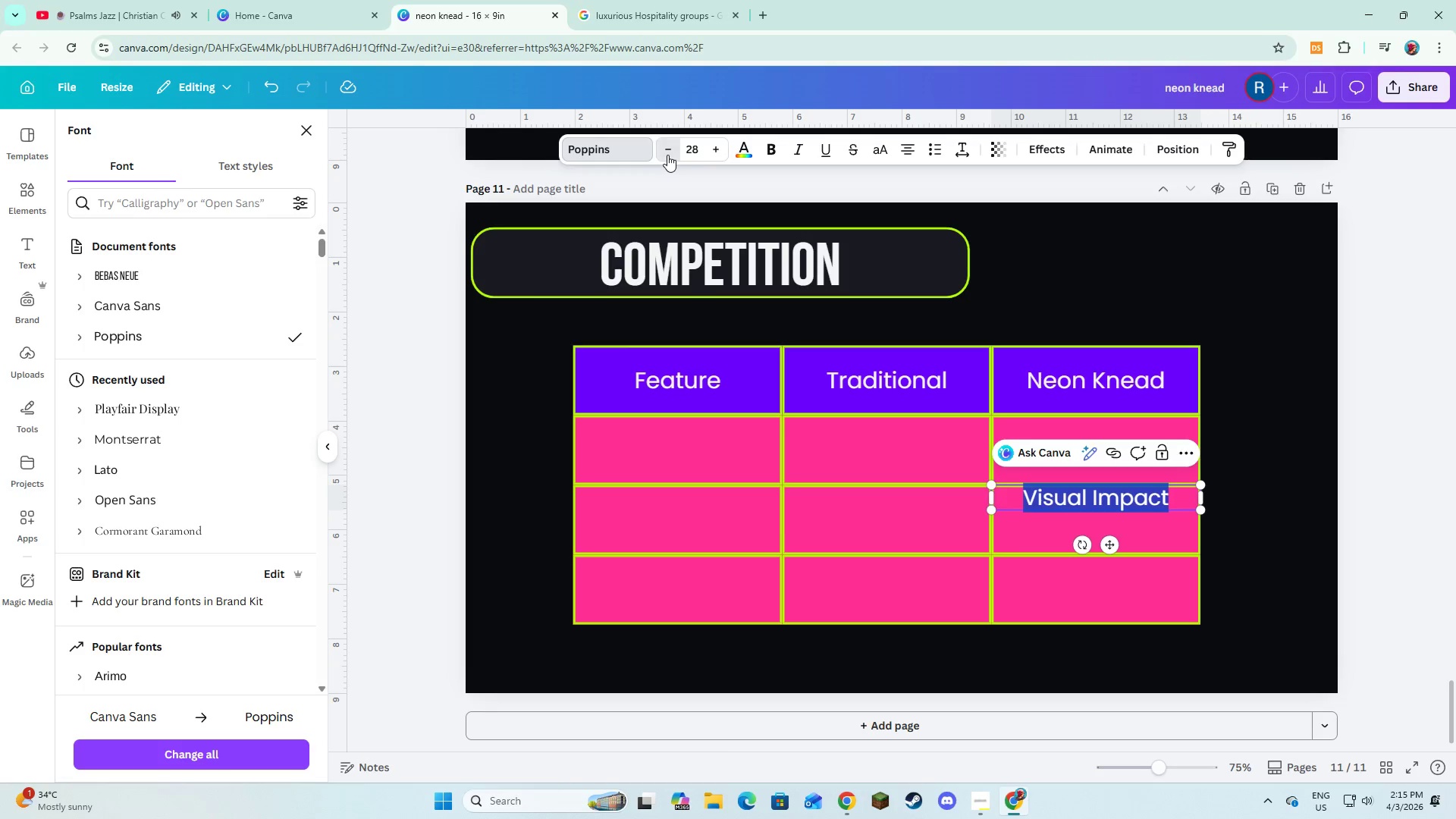 
triple_click([667, 155])
 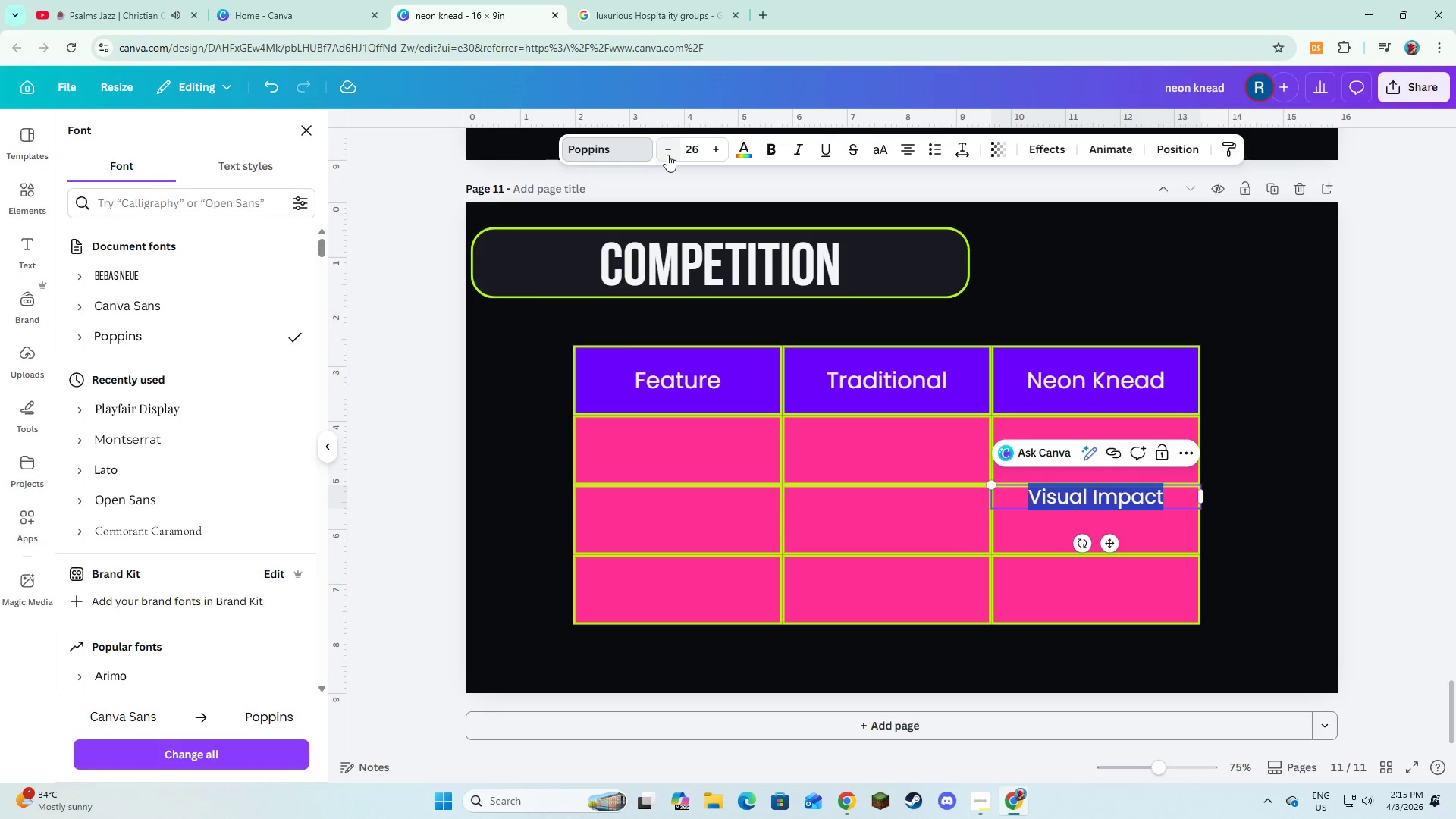 
left_click([667, 155])
 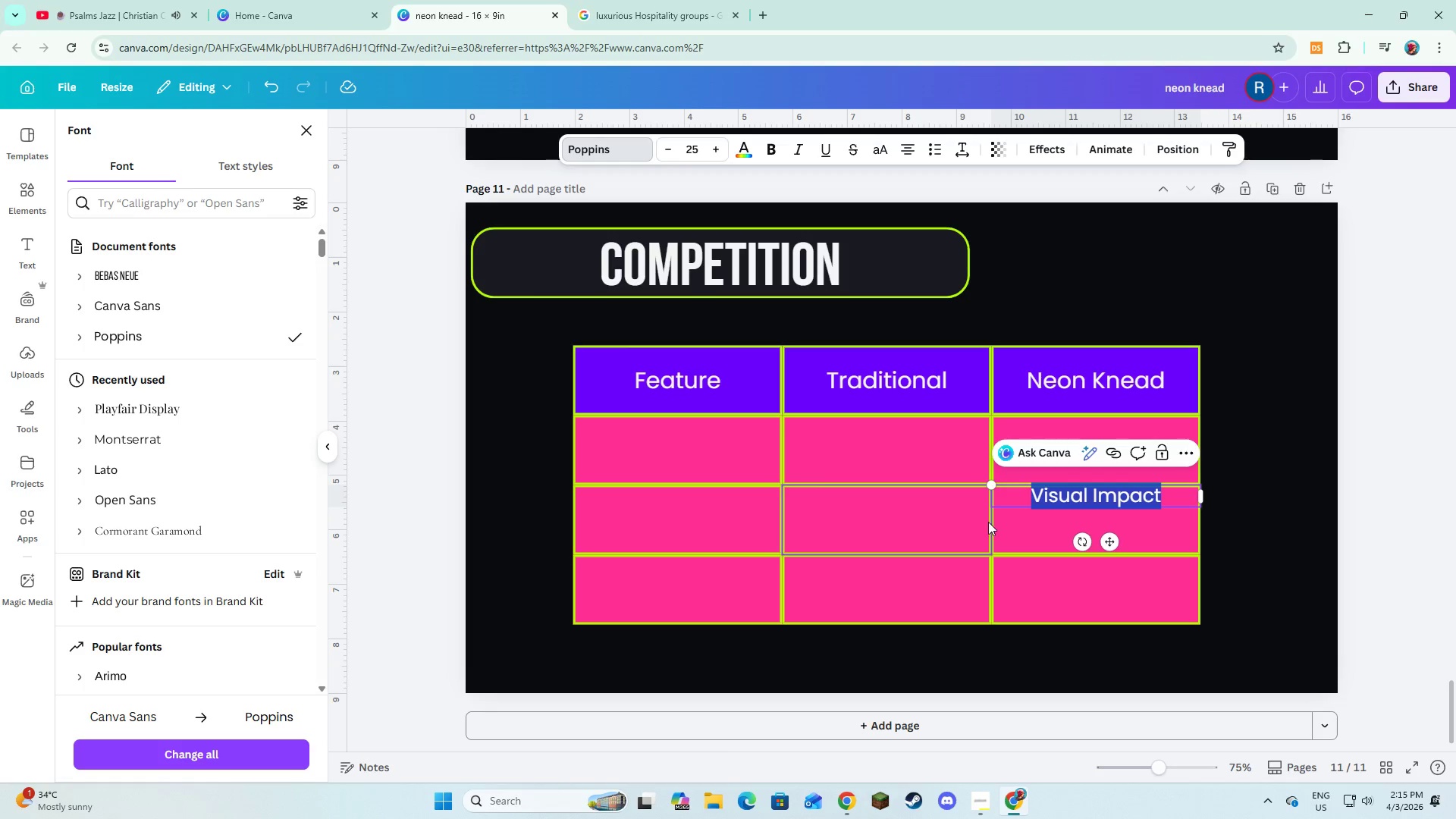 
left_click([1025, 530])
 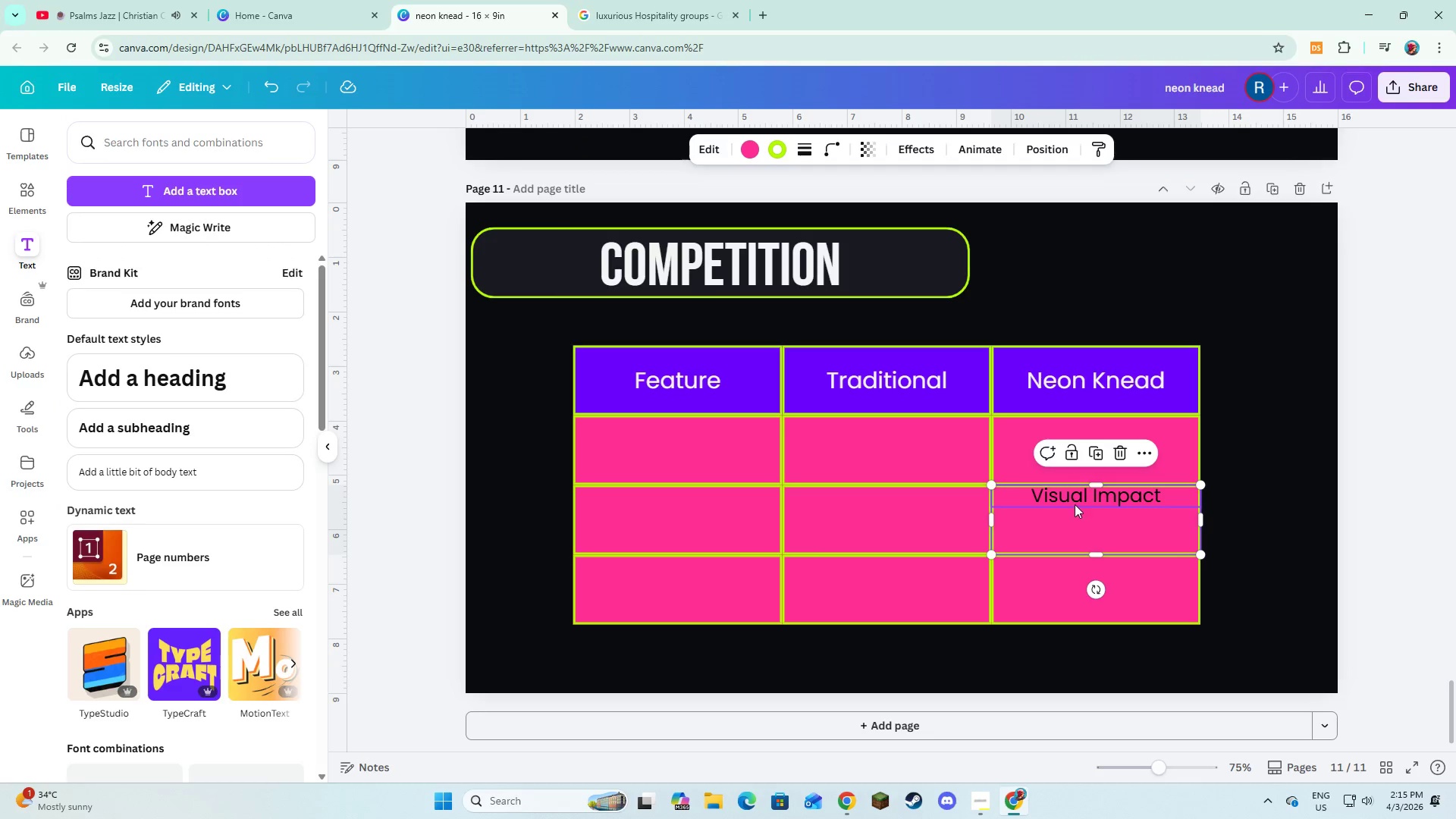 
left_click([1075, 502])
 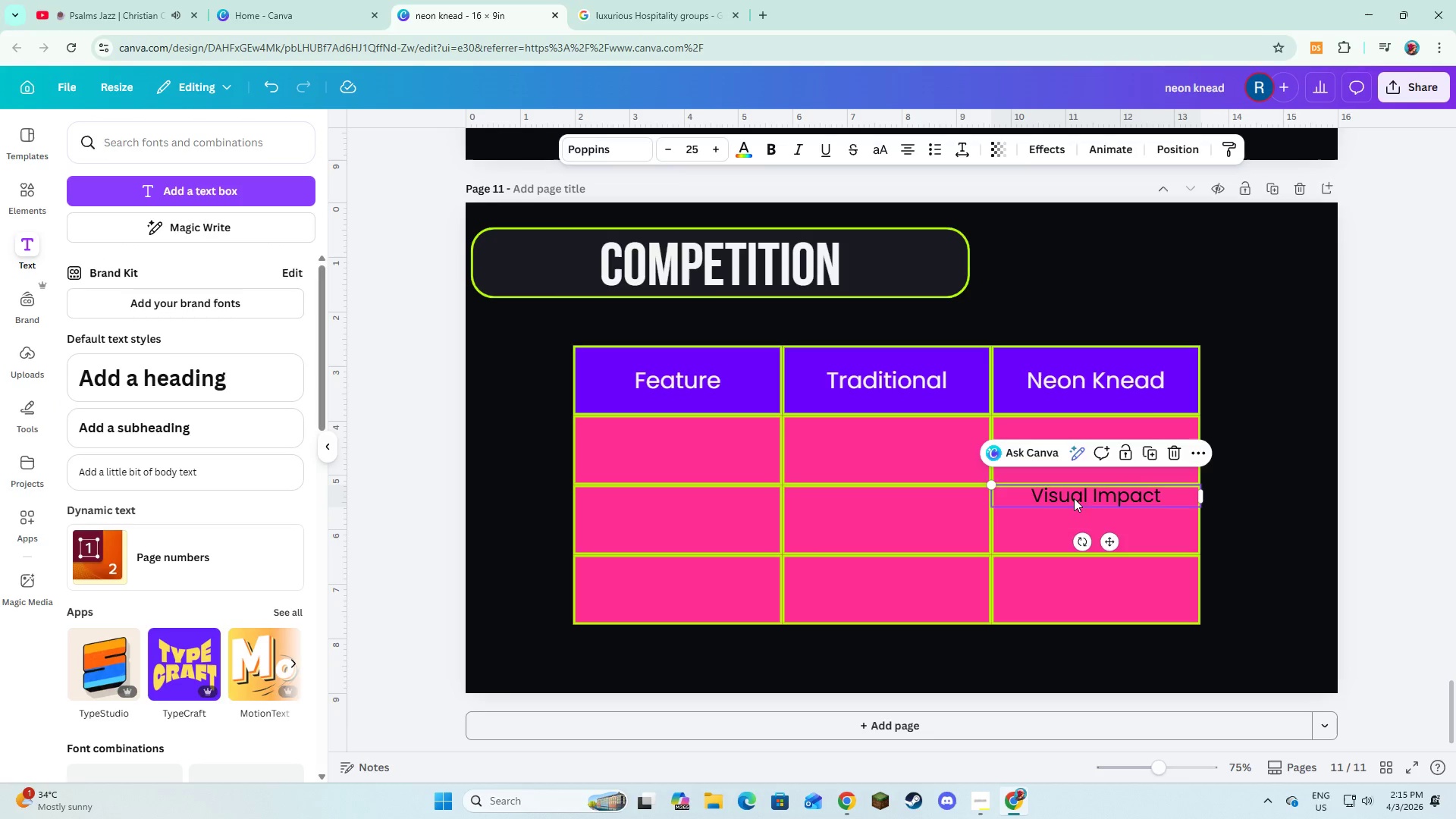 
left_click_drag(start_coordinate=[1075, 499], to_coordinate=[655, 450])
 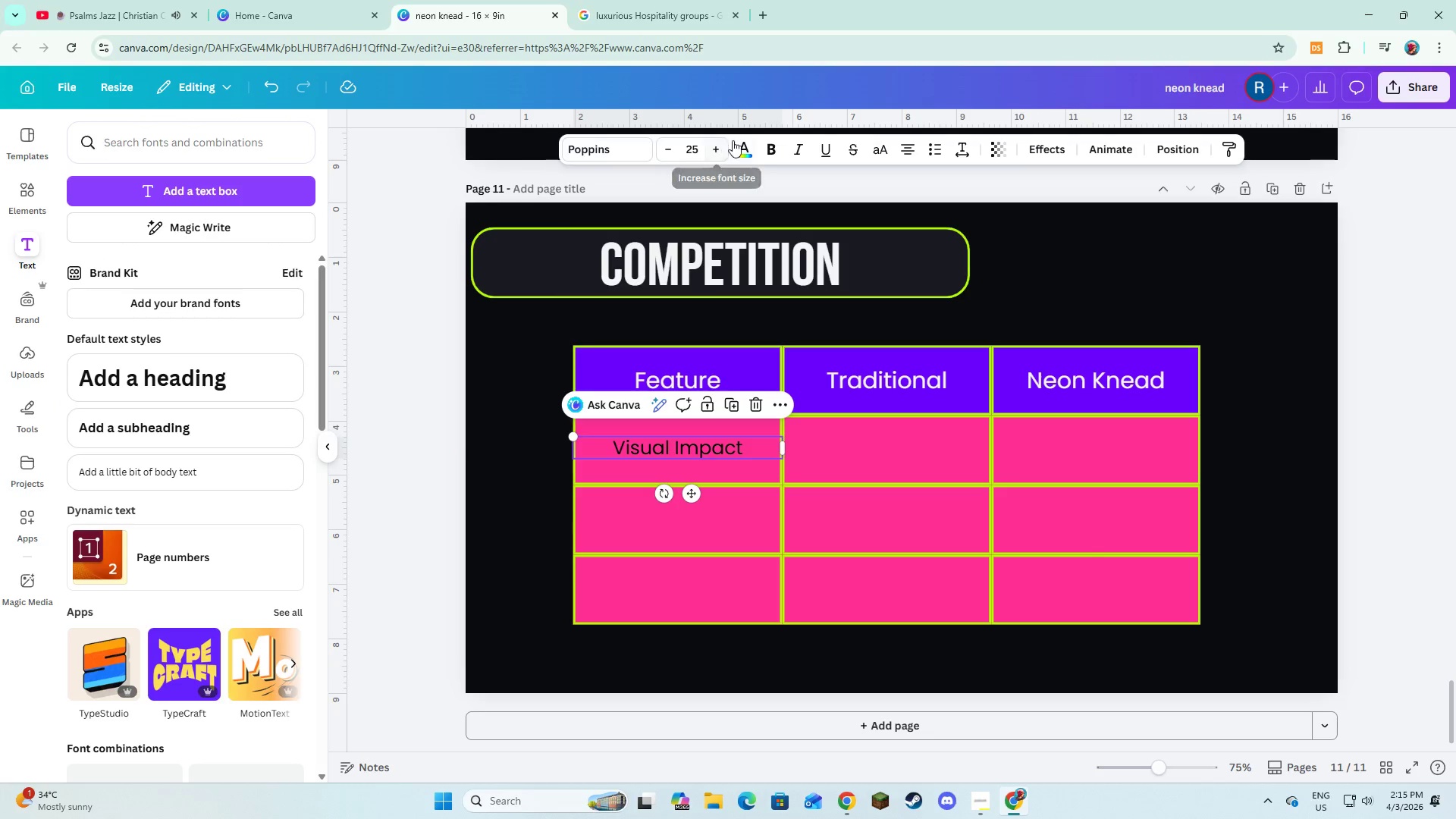 
left_click([736, 142])
 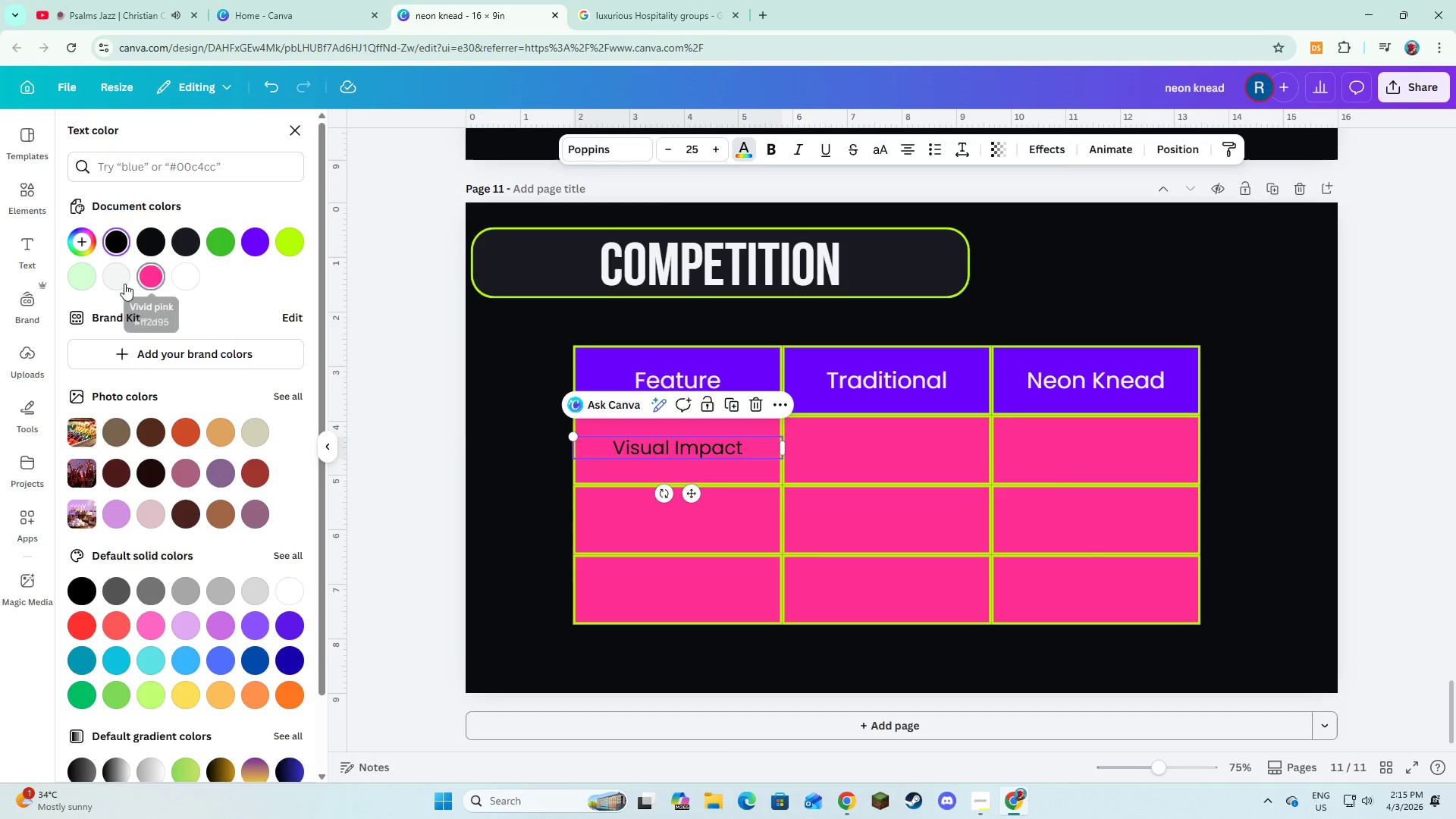 
left_click([117, 282])
 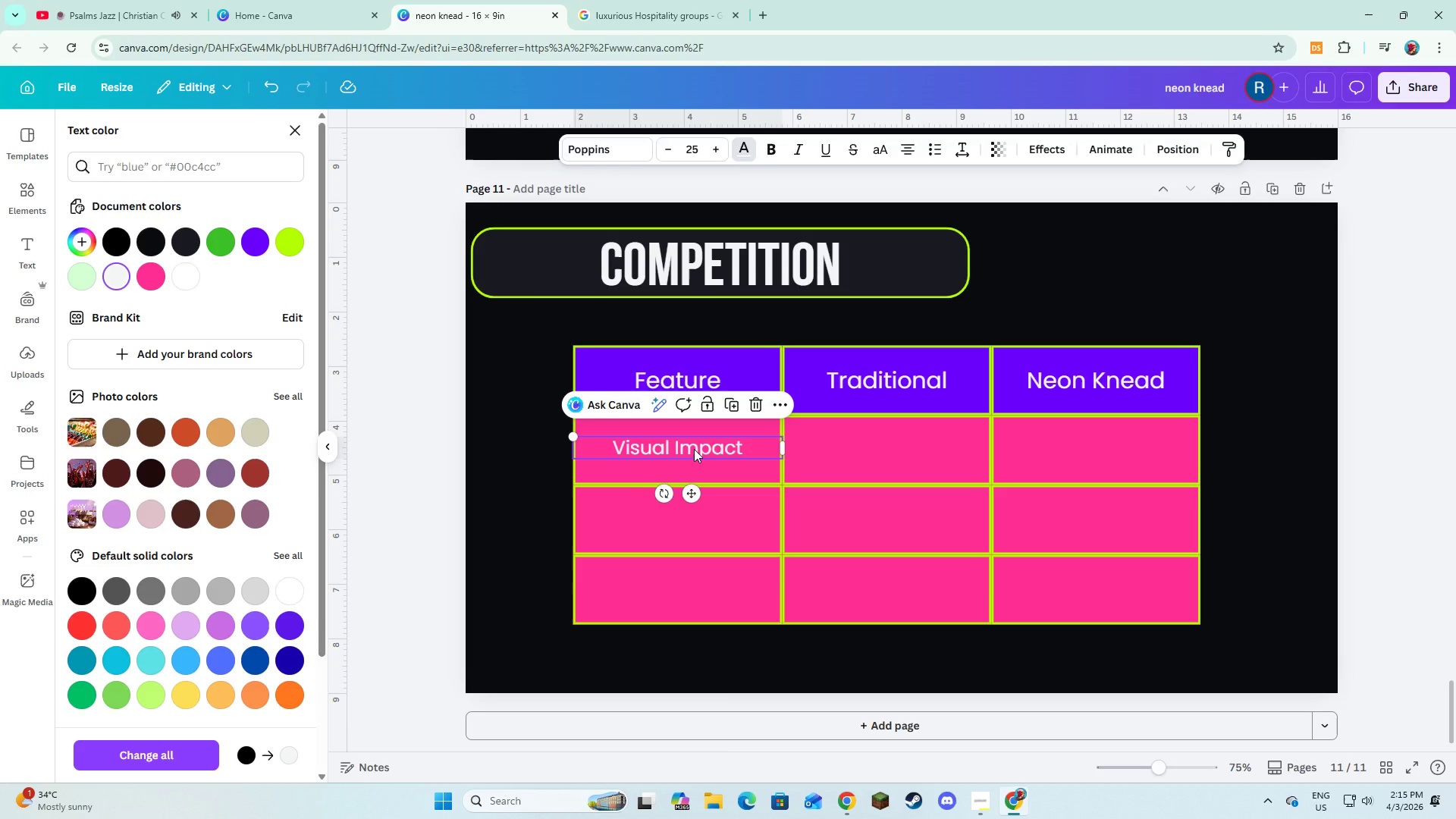 
left_click([694, 449])
 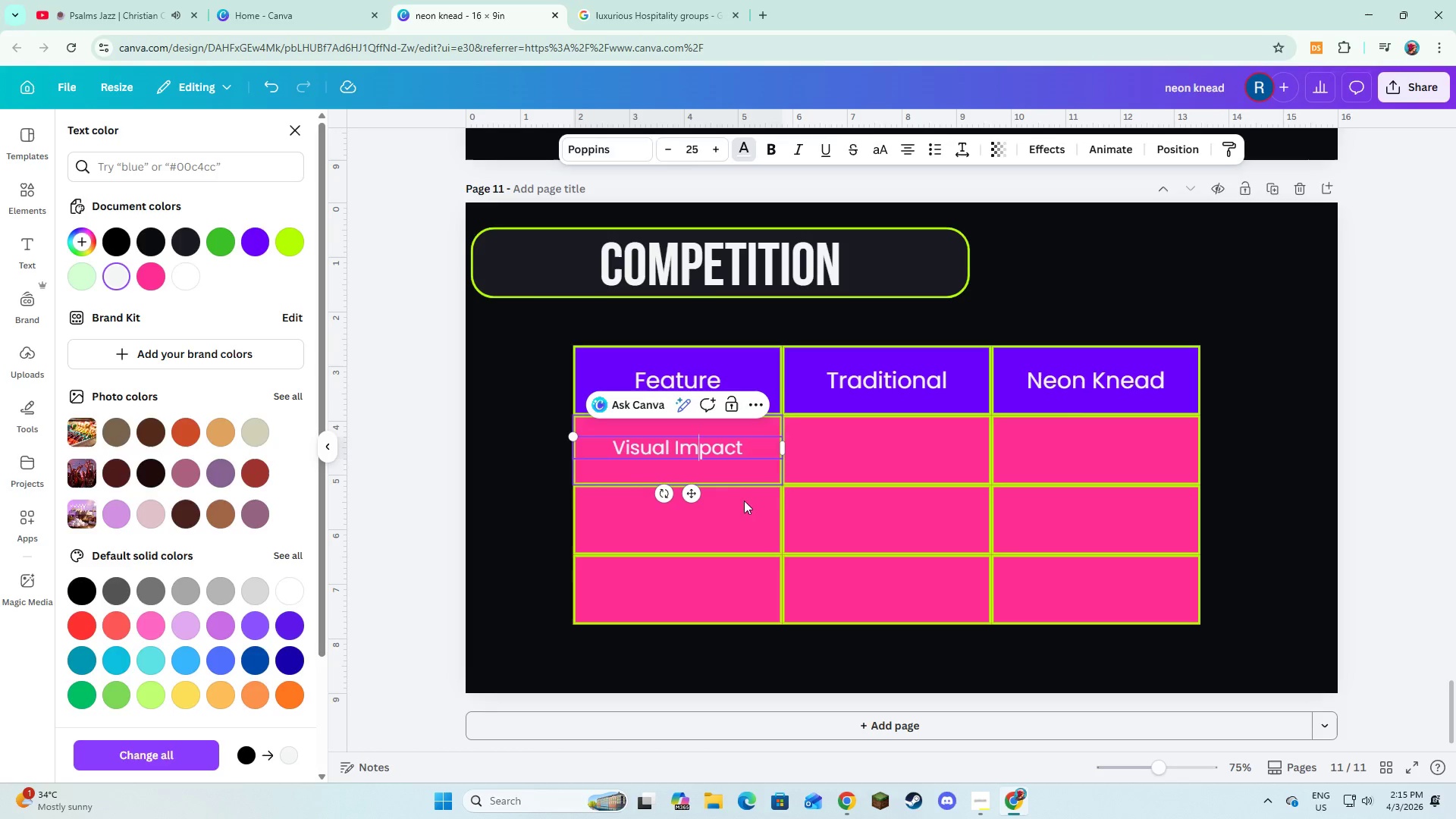 
left_click([748, 505])
 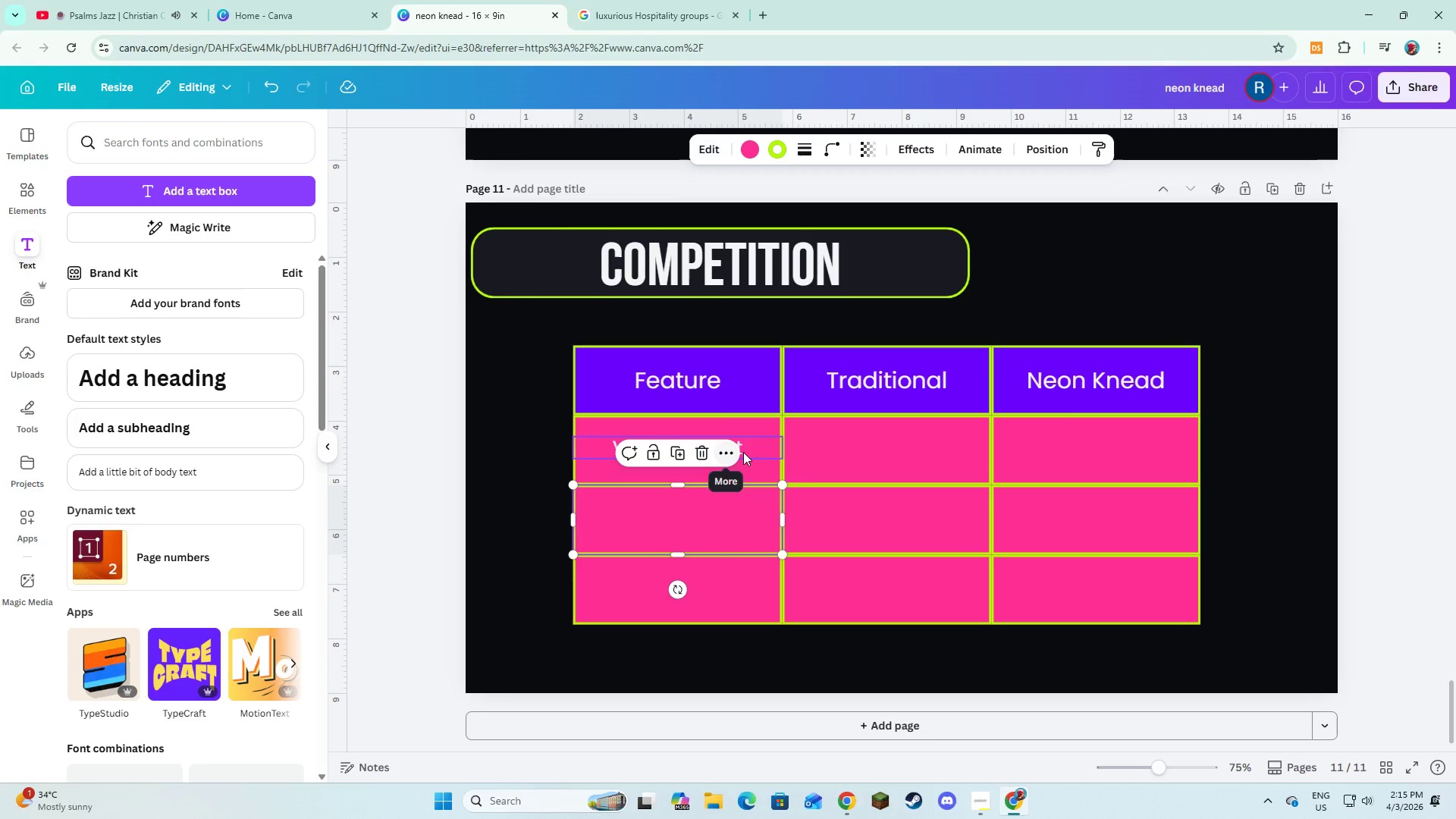 
left_click([769, 452])
 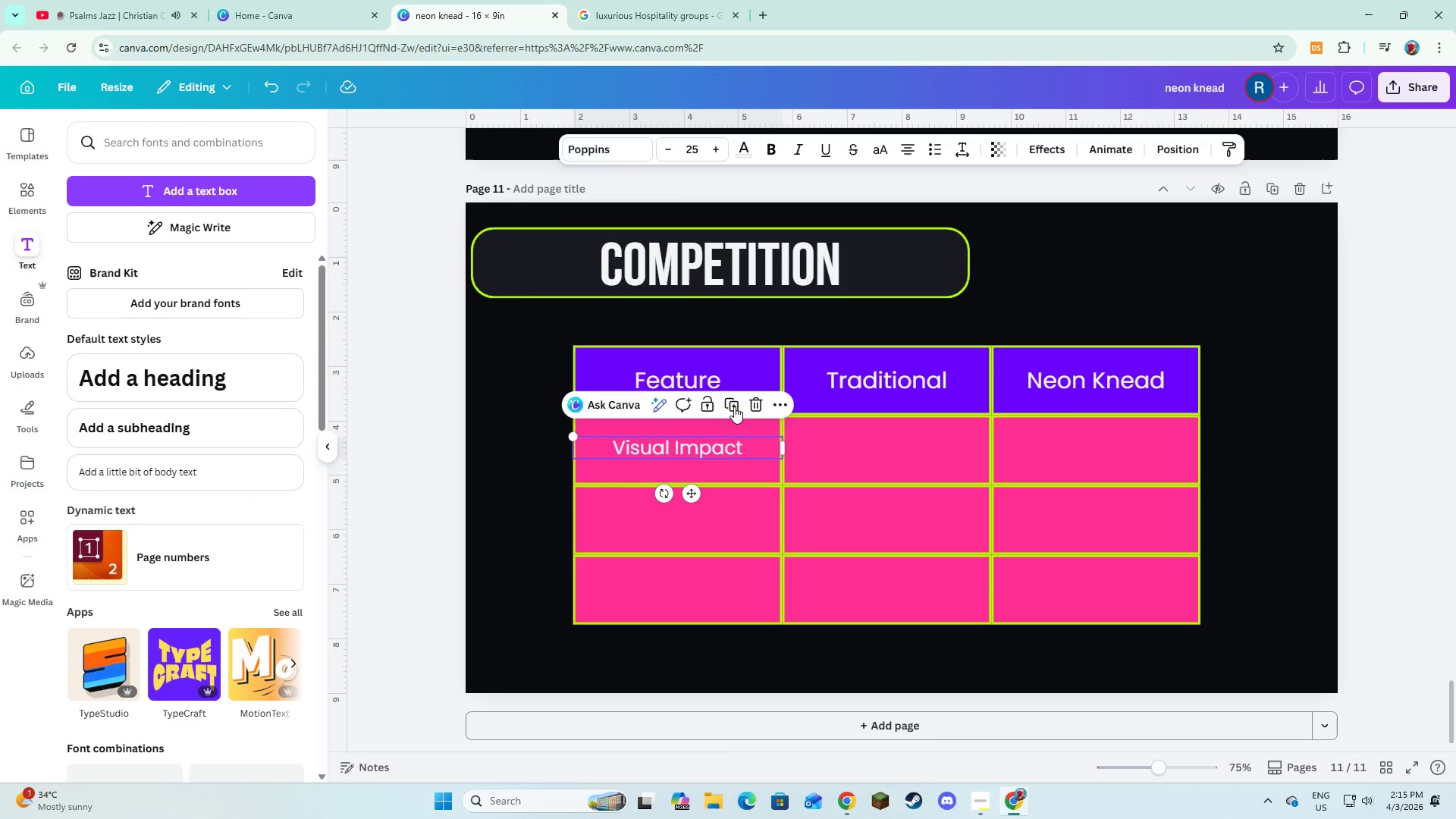 
left_click([732, 406])
 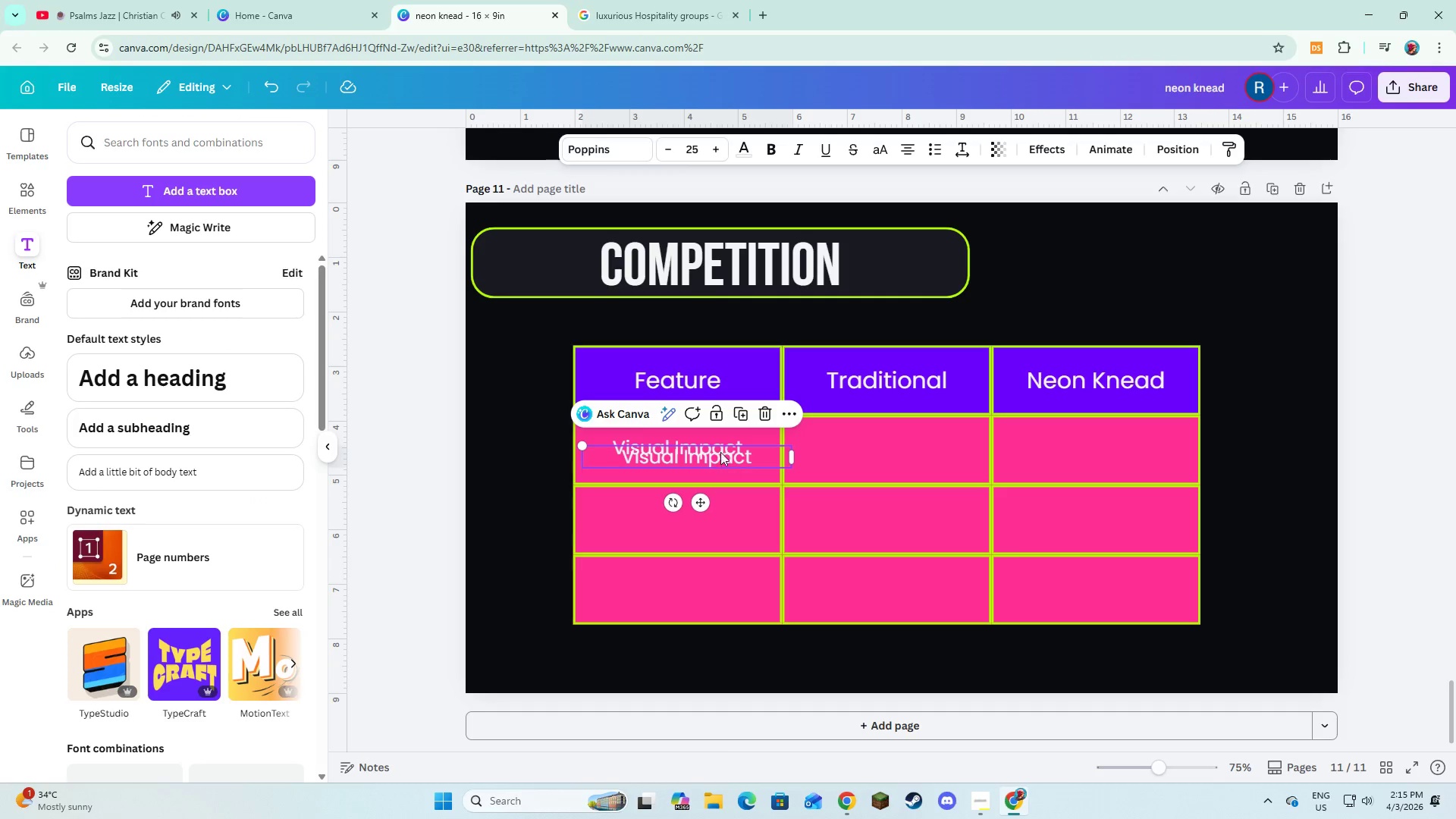 
left_click_drag(start_coordinate=[720, 450], to_coordinate=[714, 514])
 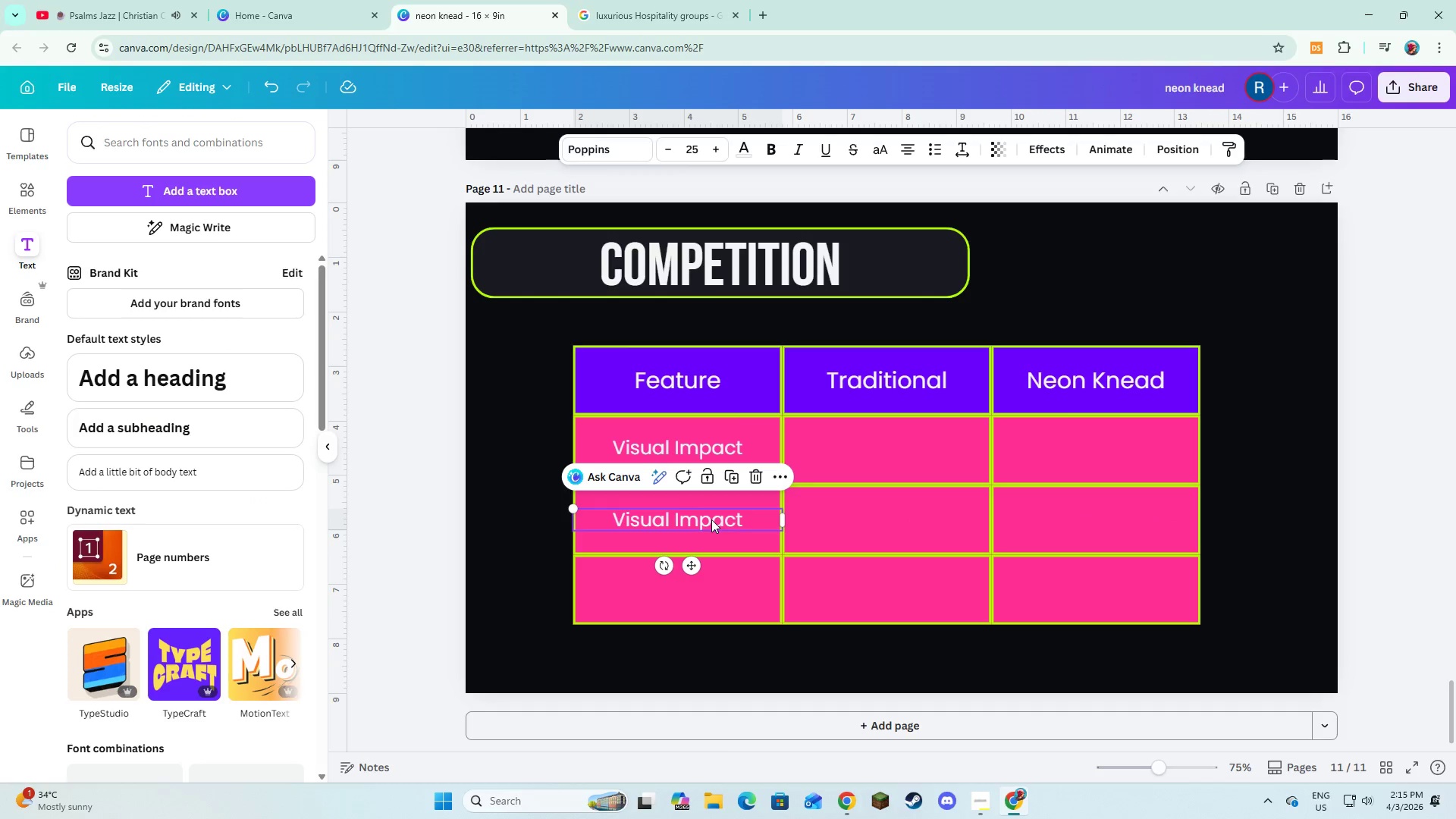 
left_click([711, 519])
 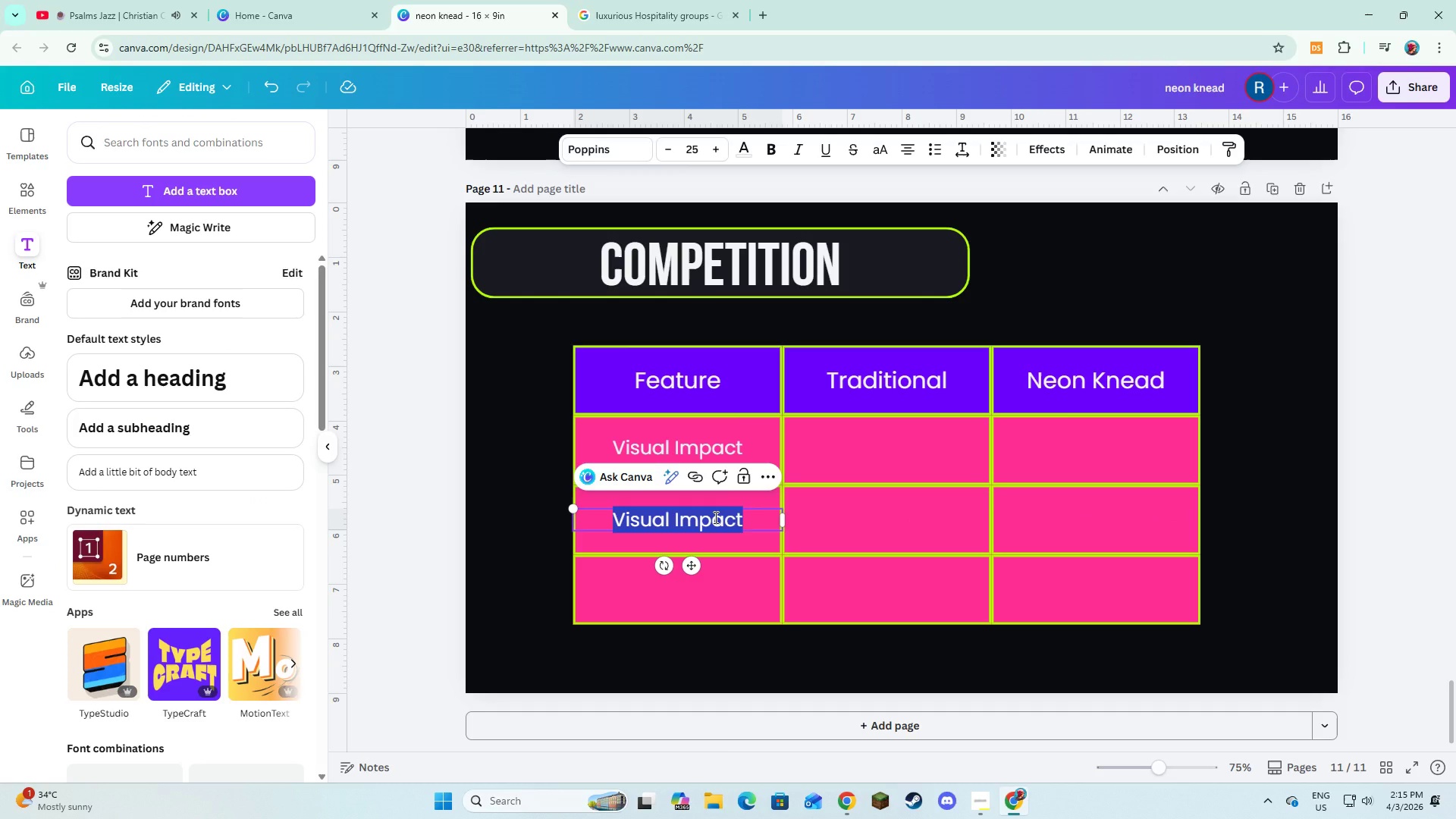 
type(Night Integration)
 